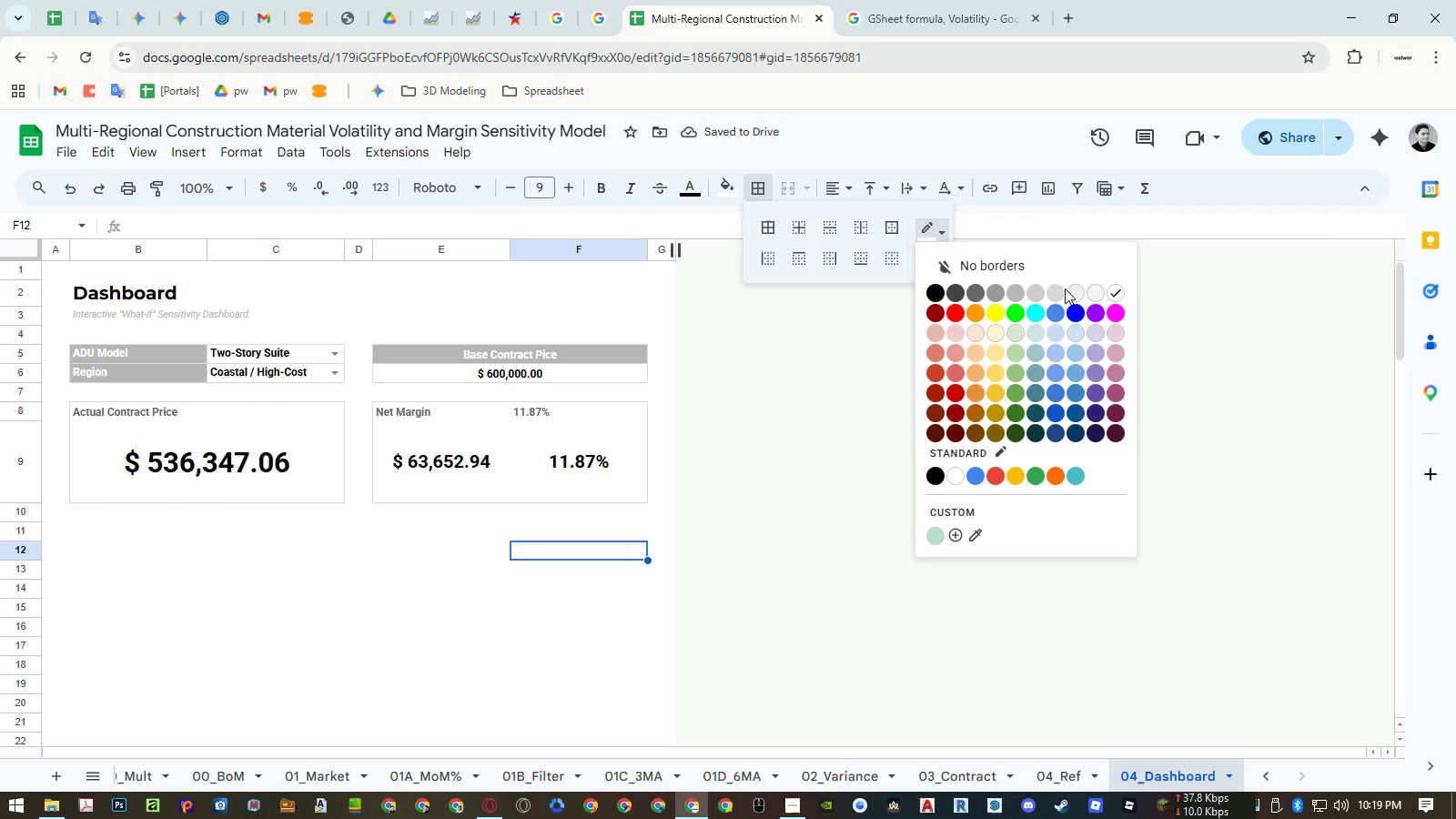 
left_click([1058, 291])
 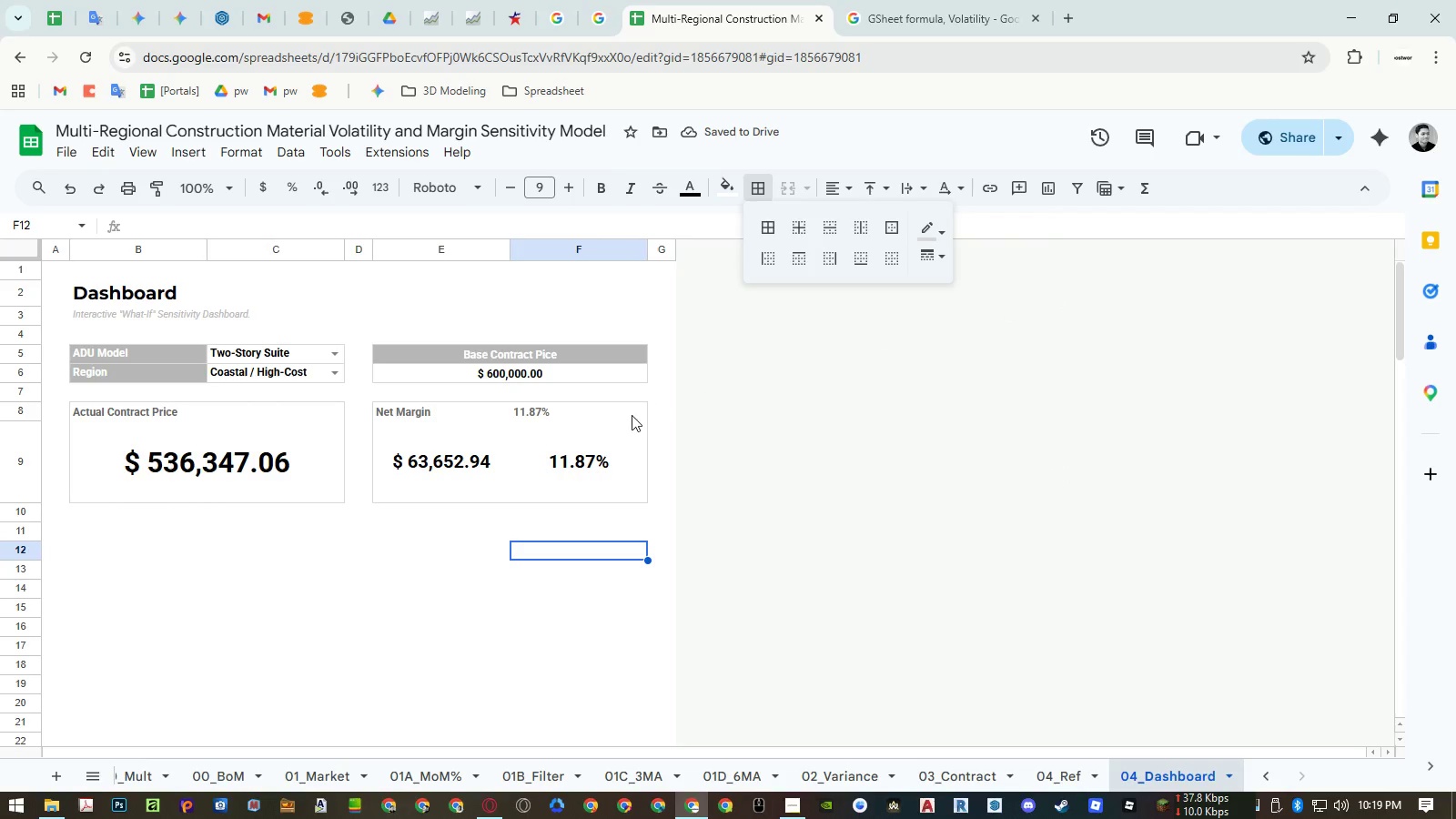 
left_click([624, 416])
 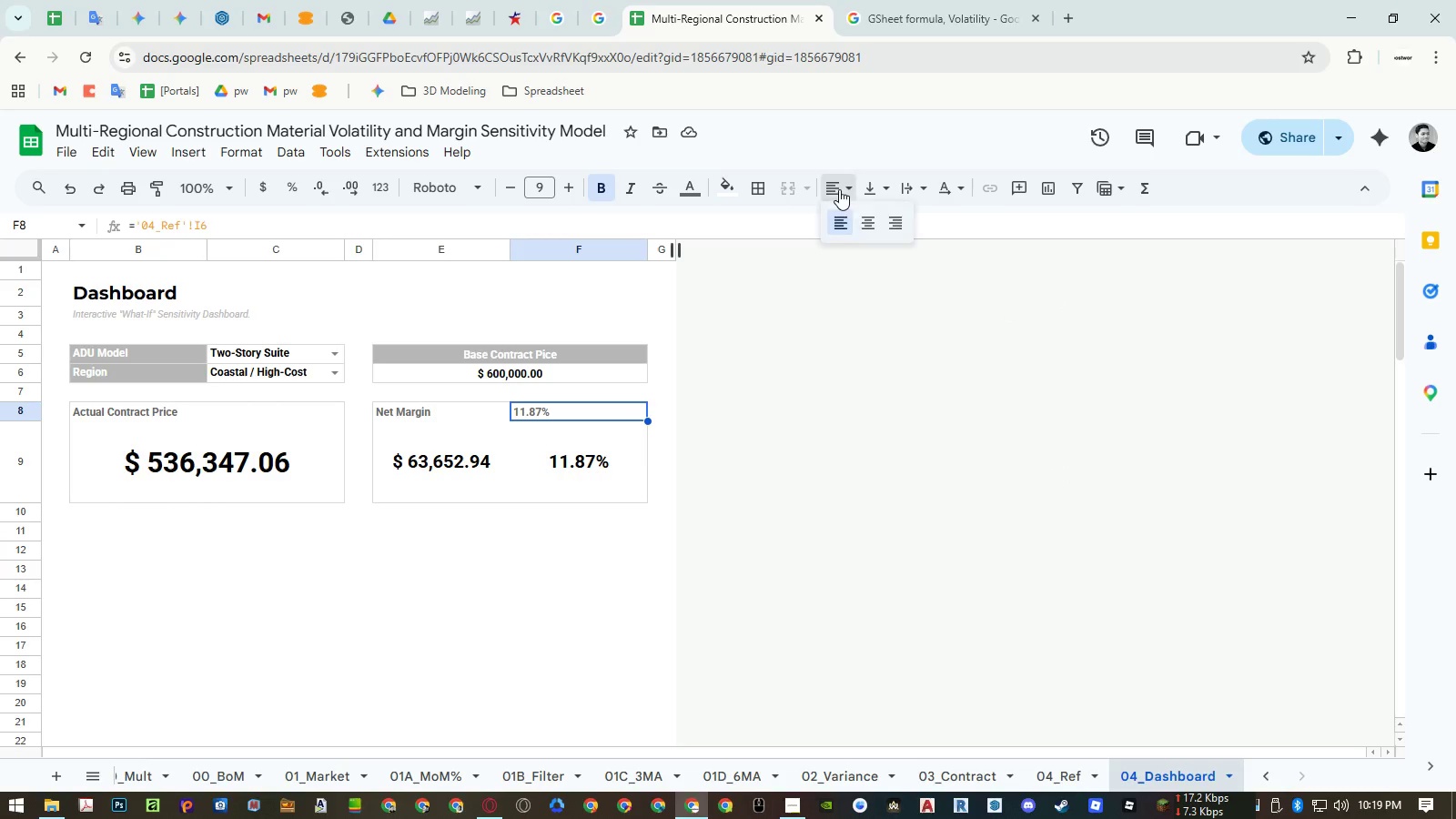 
double_click([905, 219])
 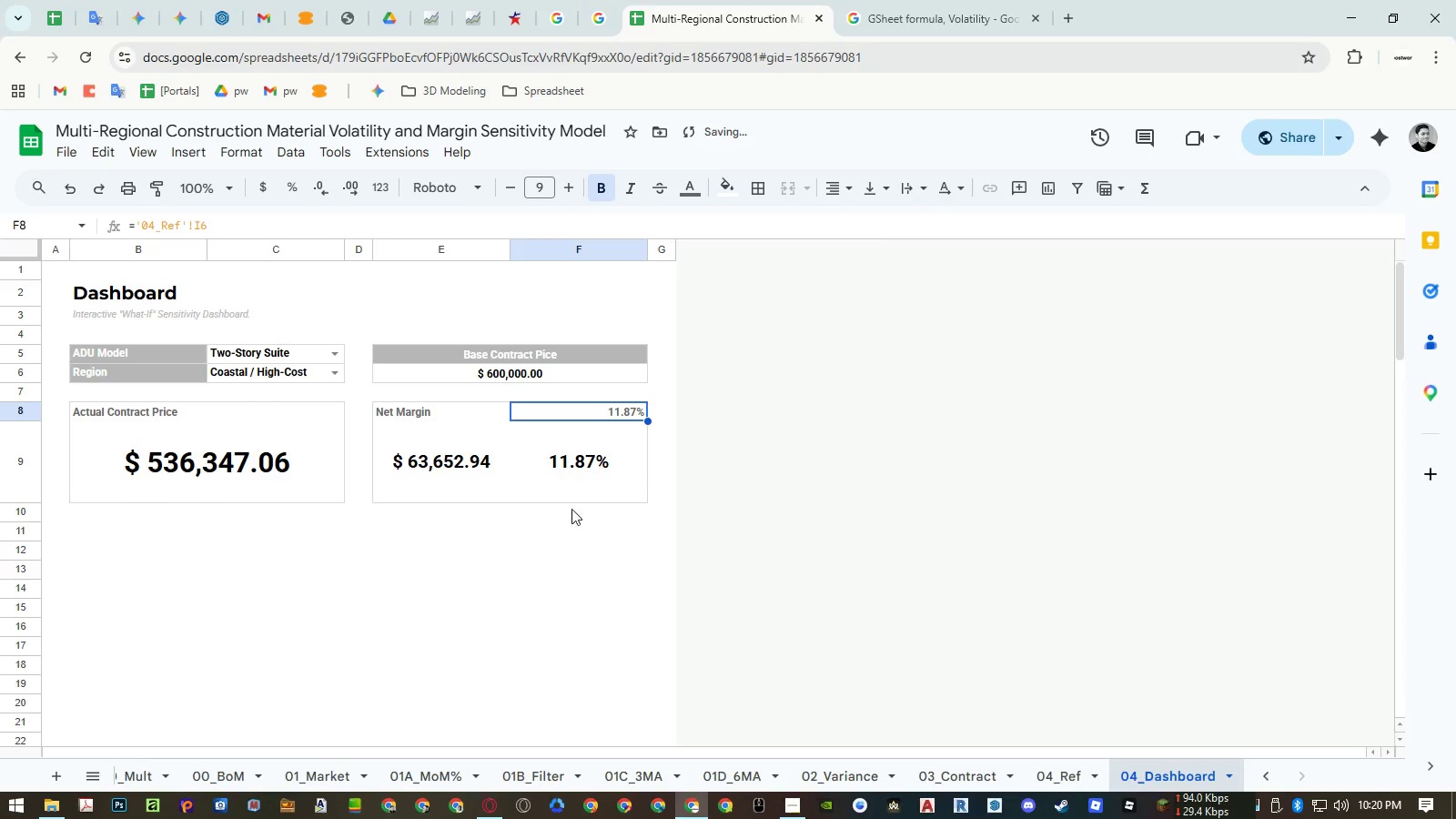 
triple_click([538, 541])
 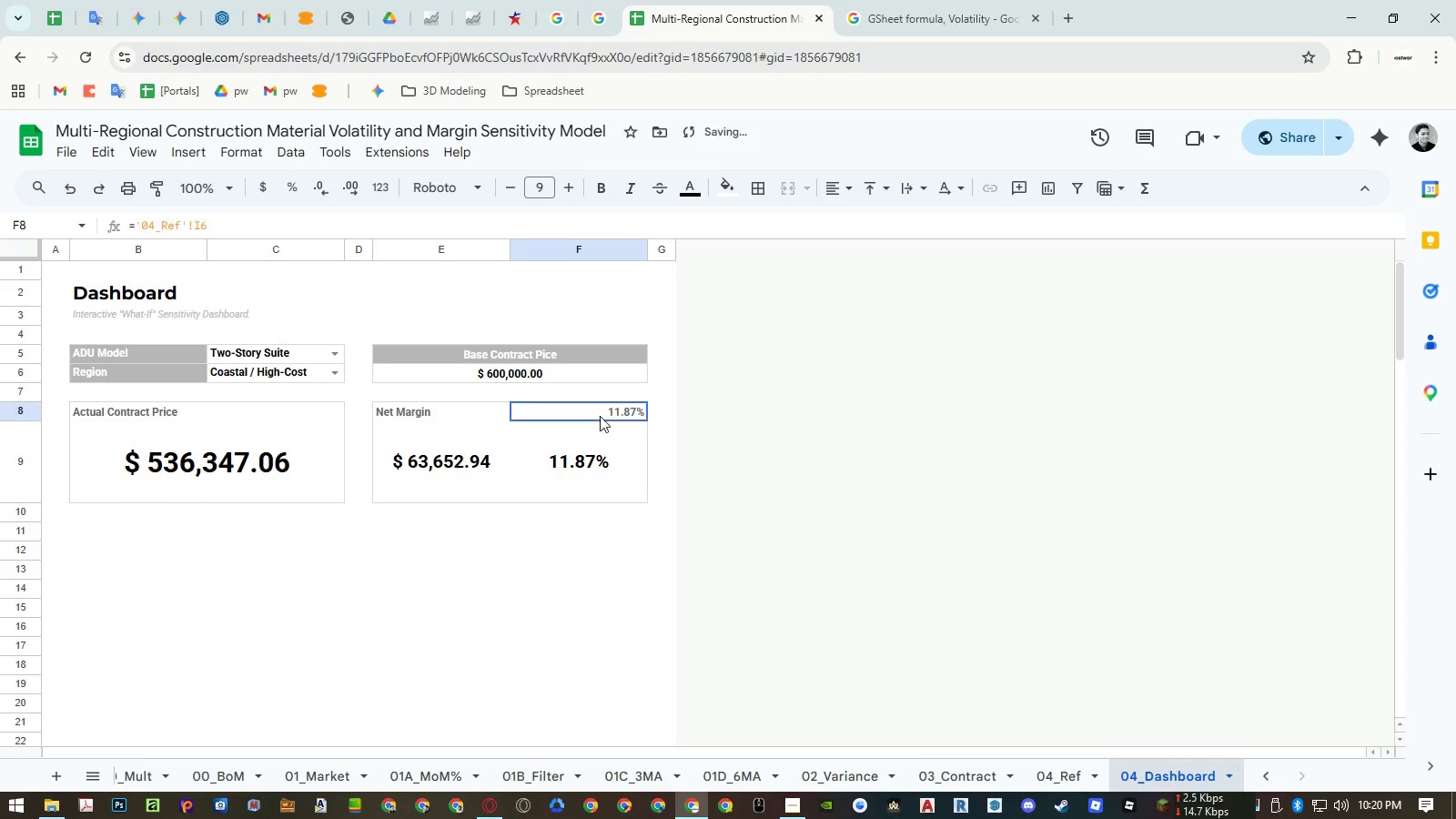 
double_click([588, 480])
 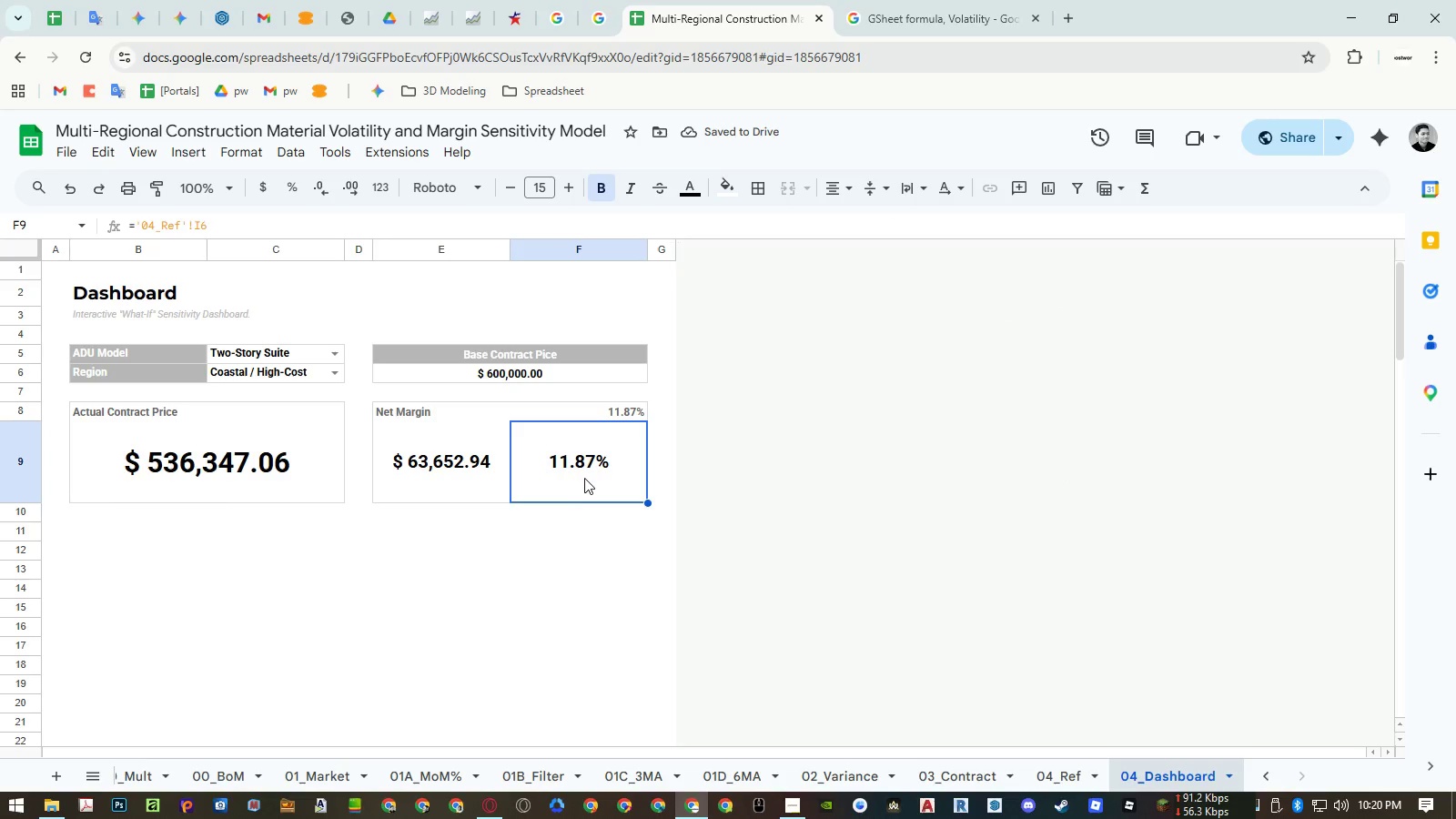 
key(Delete)
 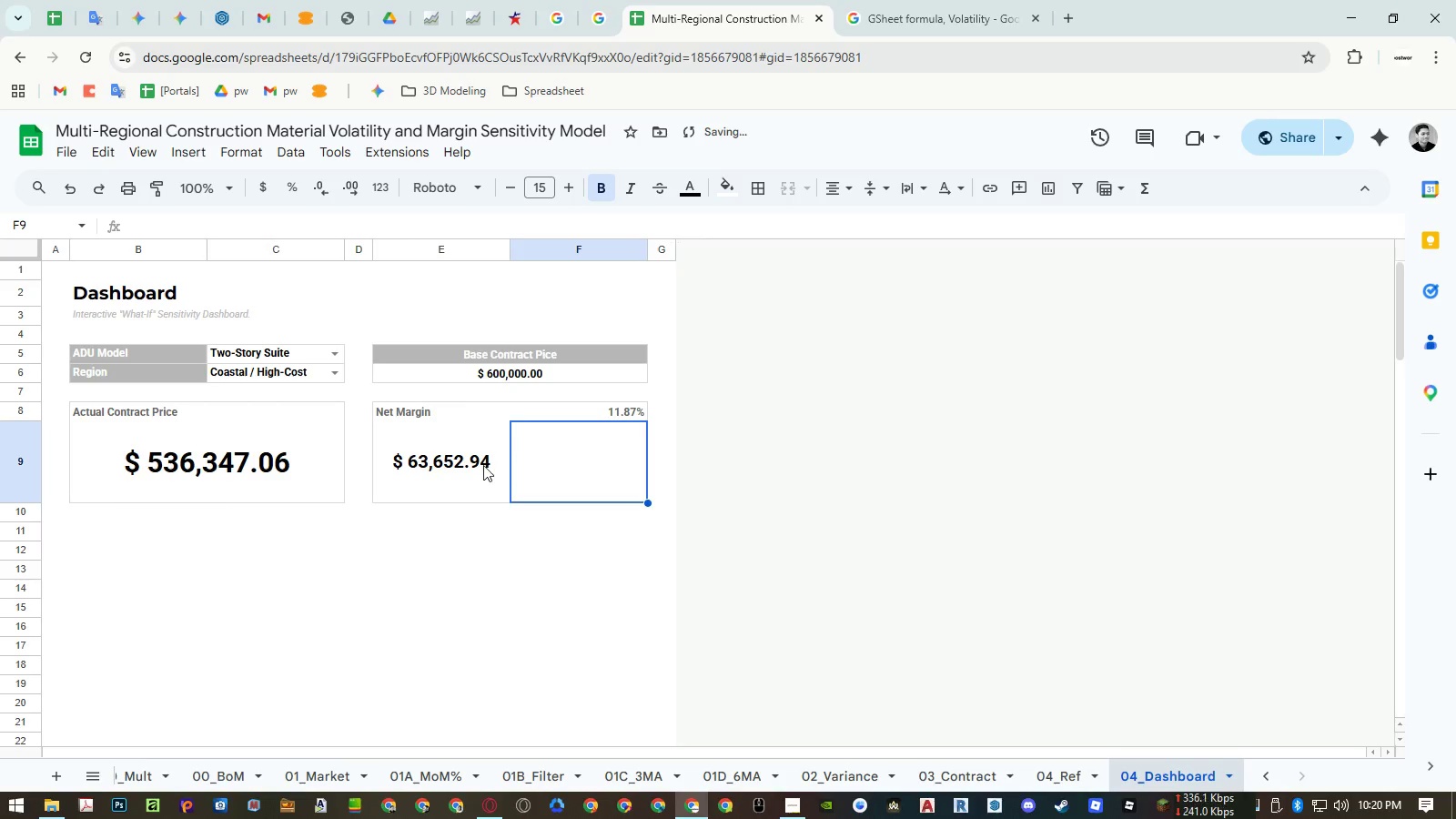 
left_click_drag(start_coordinate=[483, 465], to_coordinate=[514, 460])
 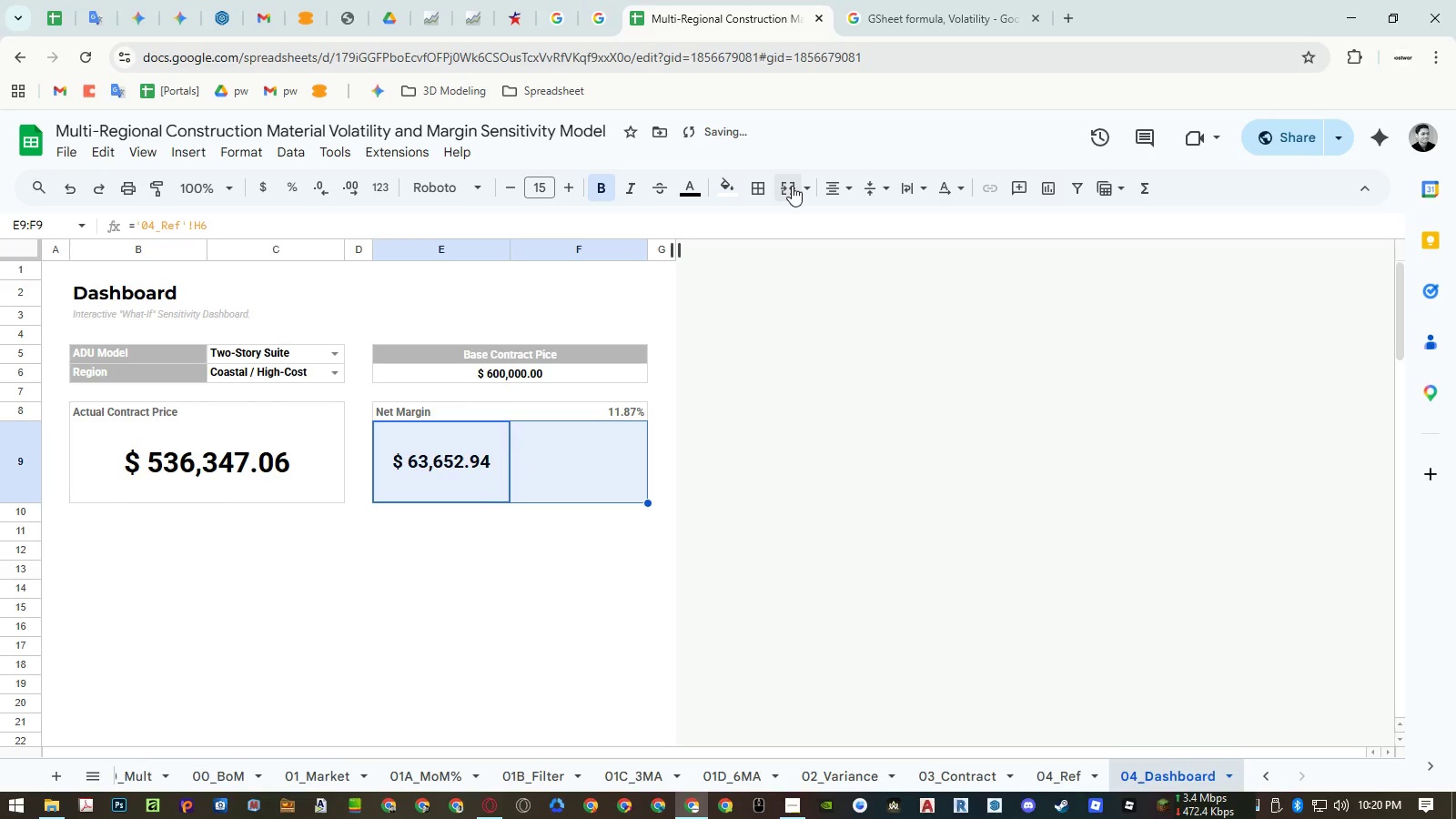 
double_click([535, 571])
 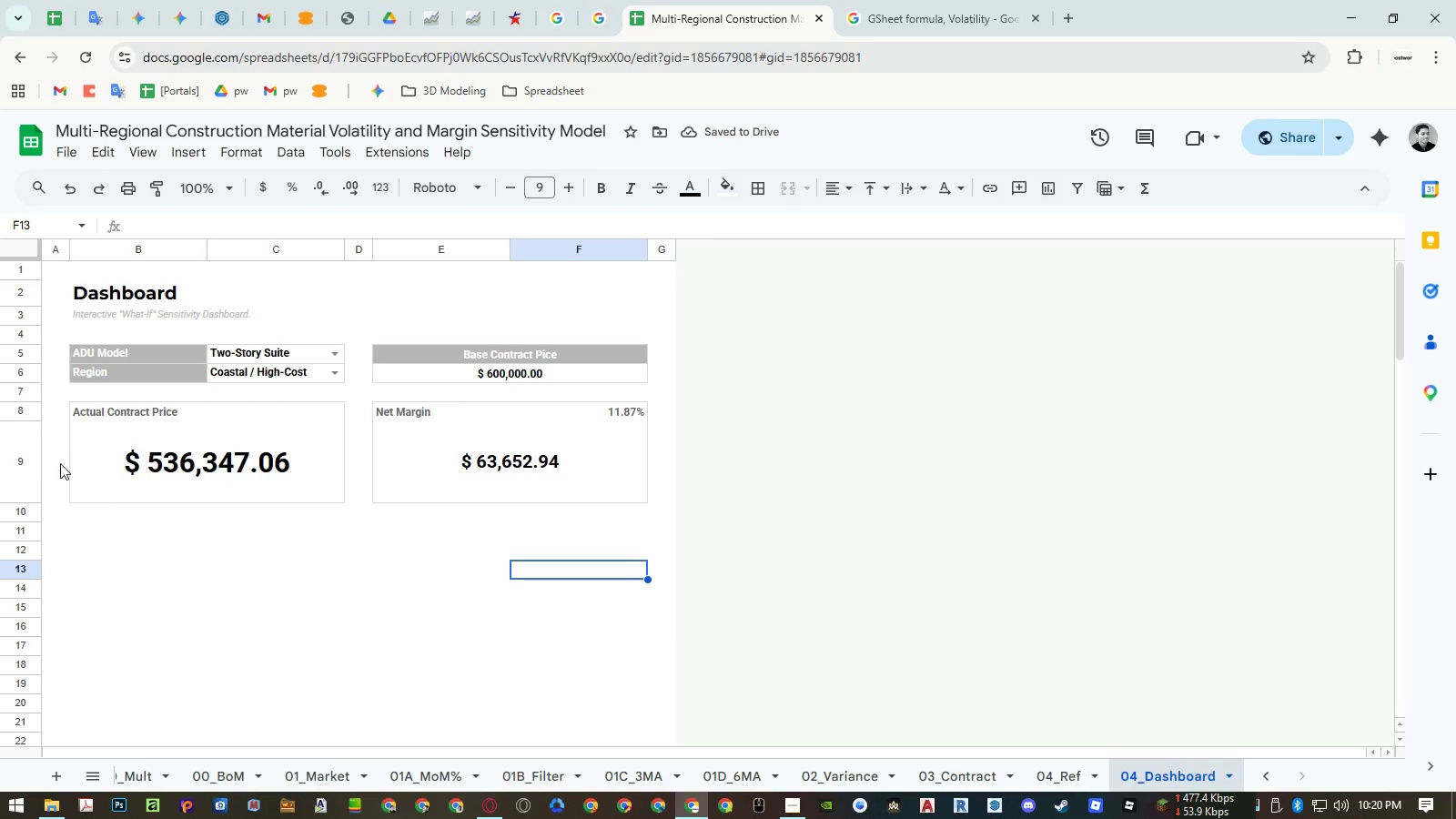 
left_click([28, 463])
 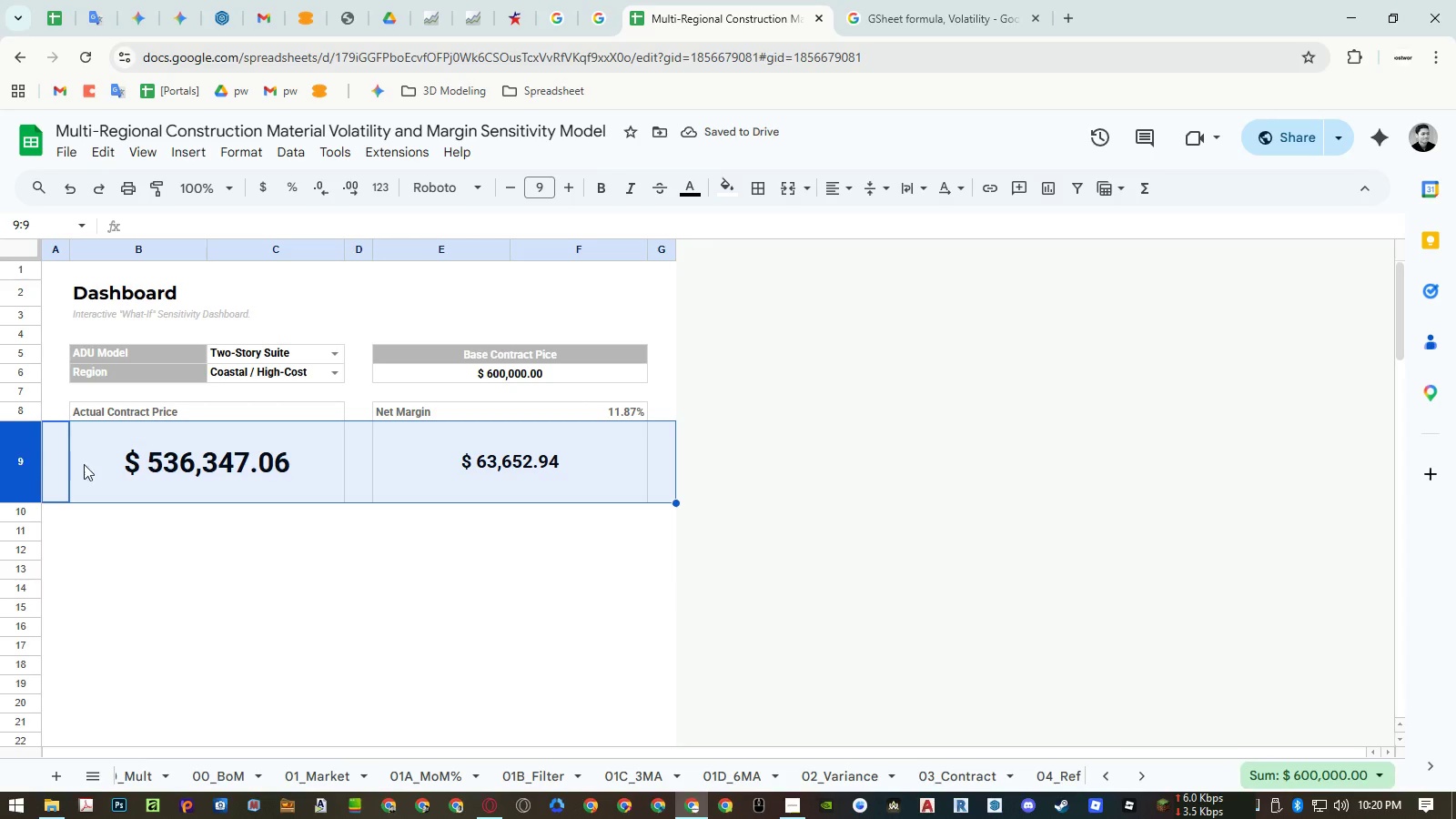 
left_click([143, 466])
 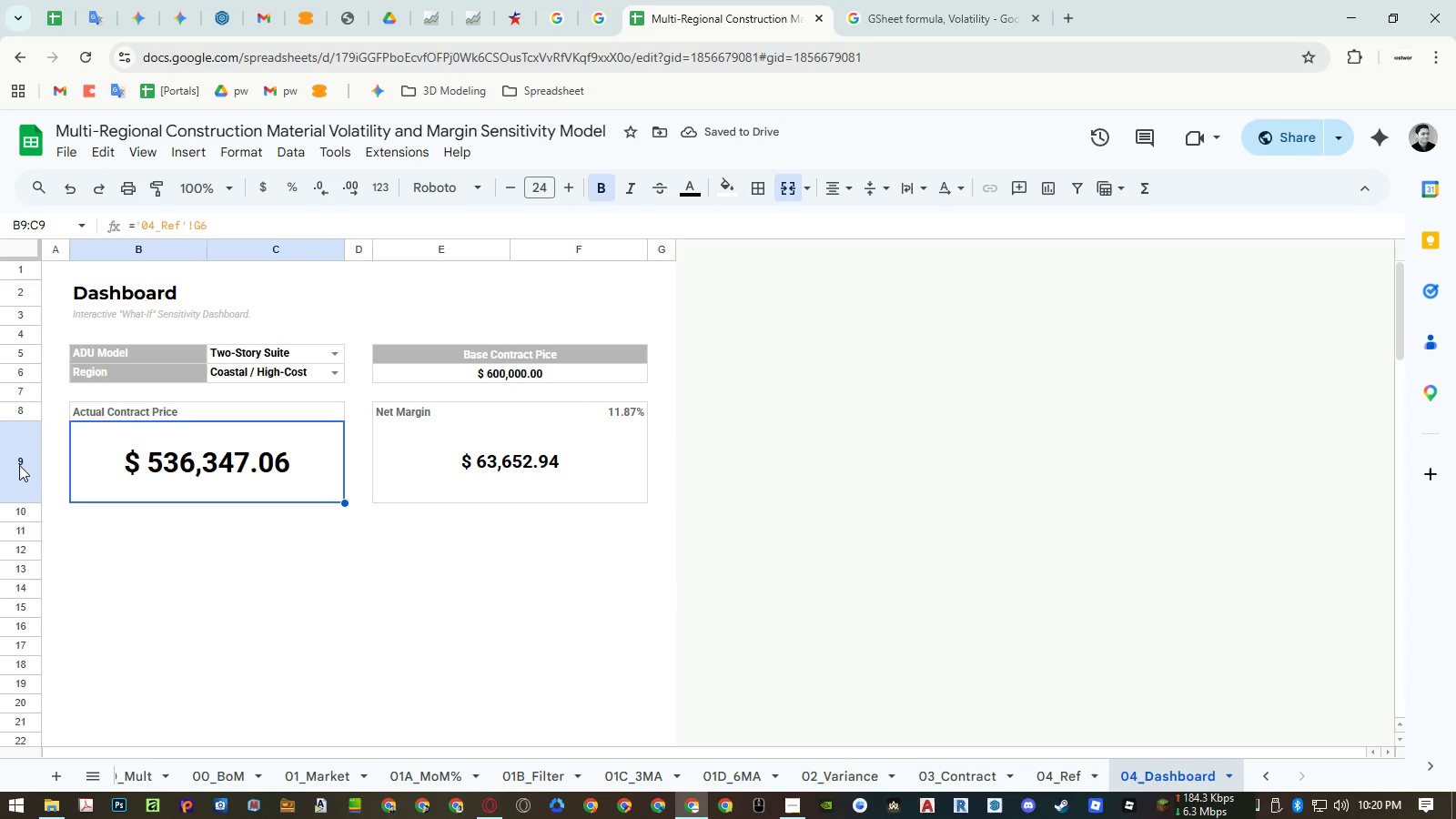 
left_click([15, 465])
 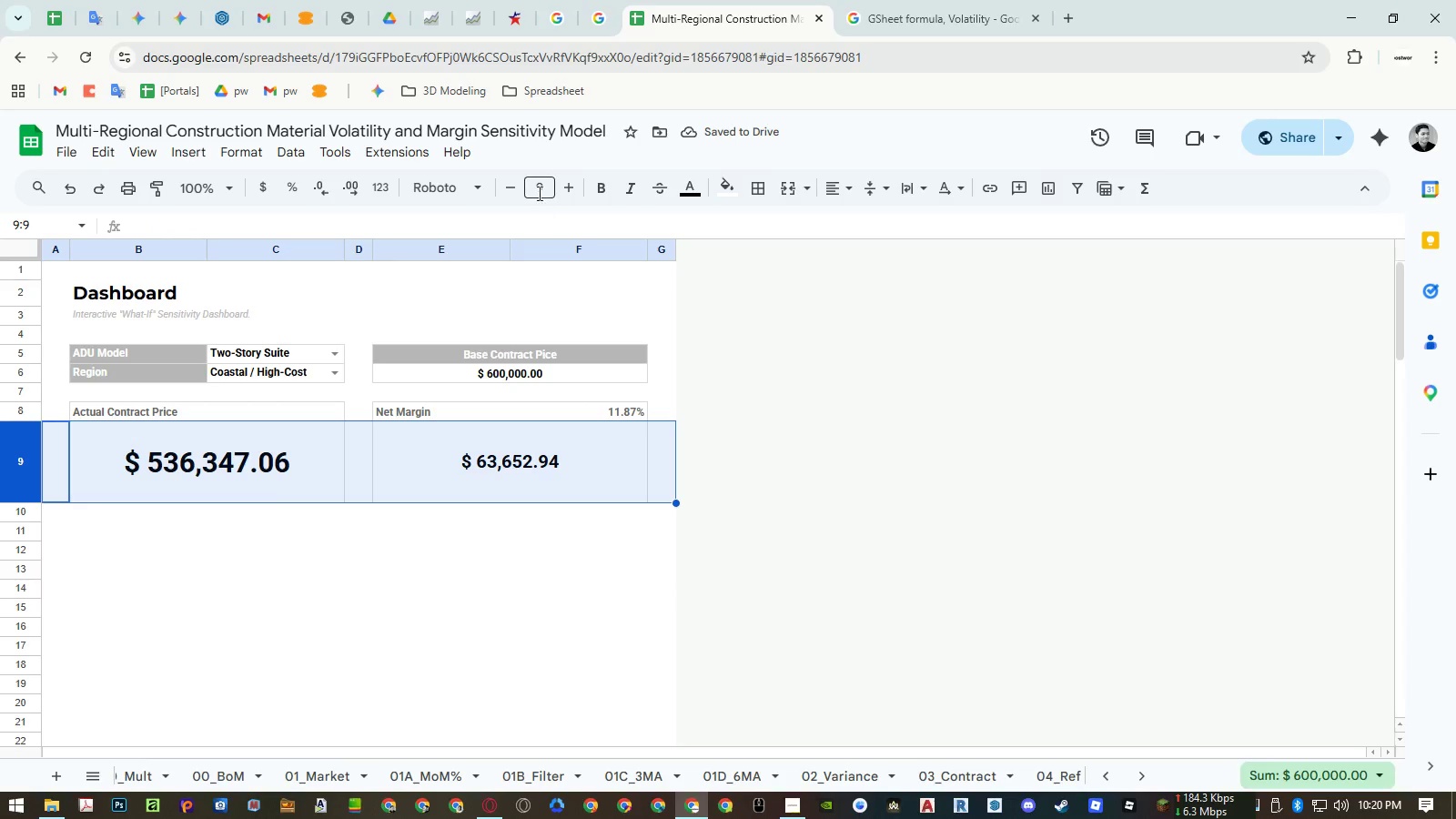 
left_click([540, 188])
 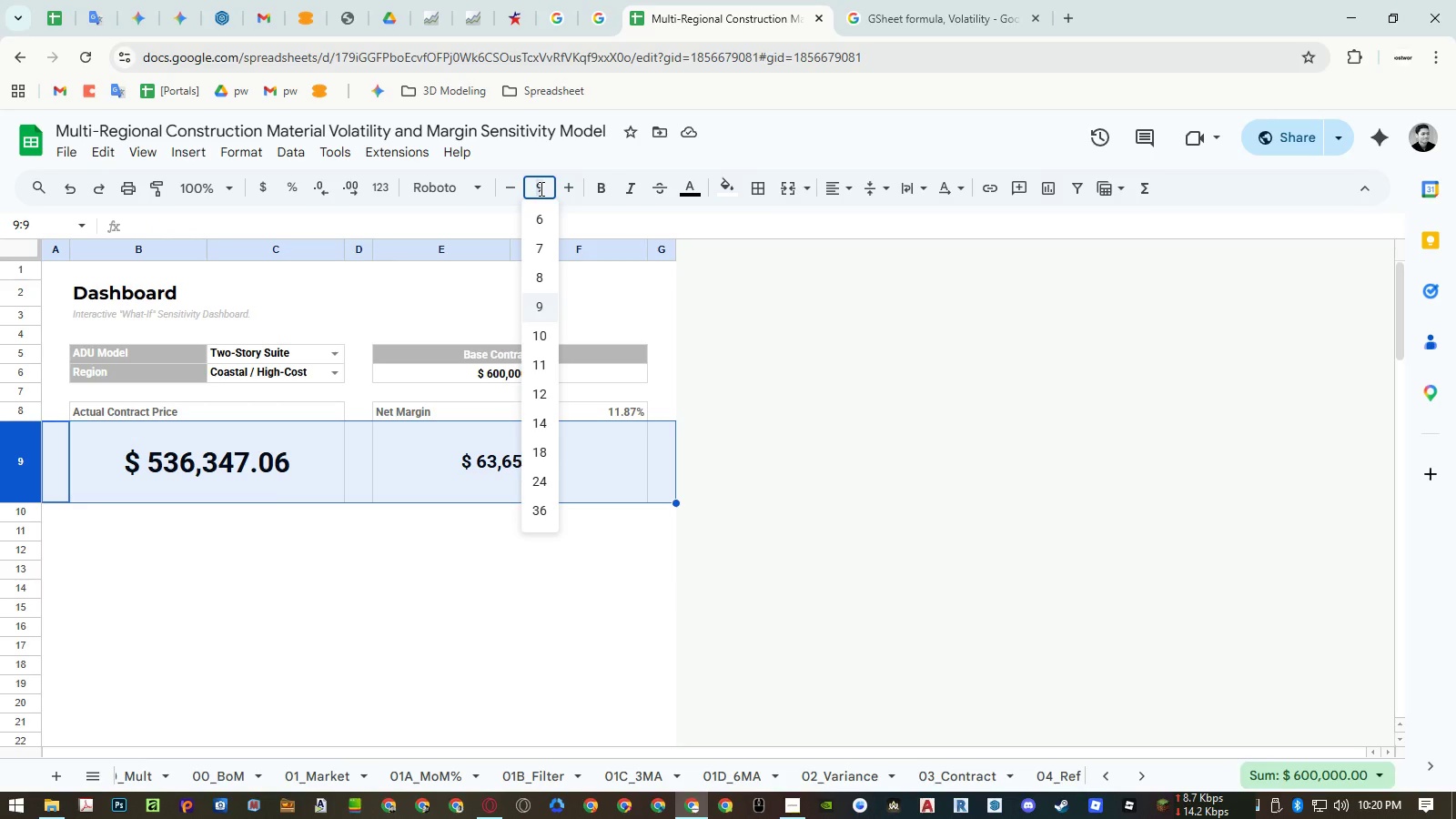 
key(Numpad2)
 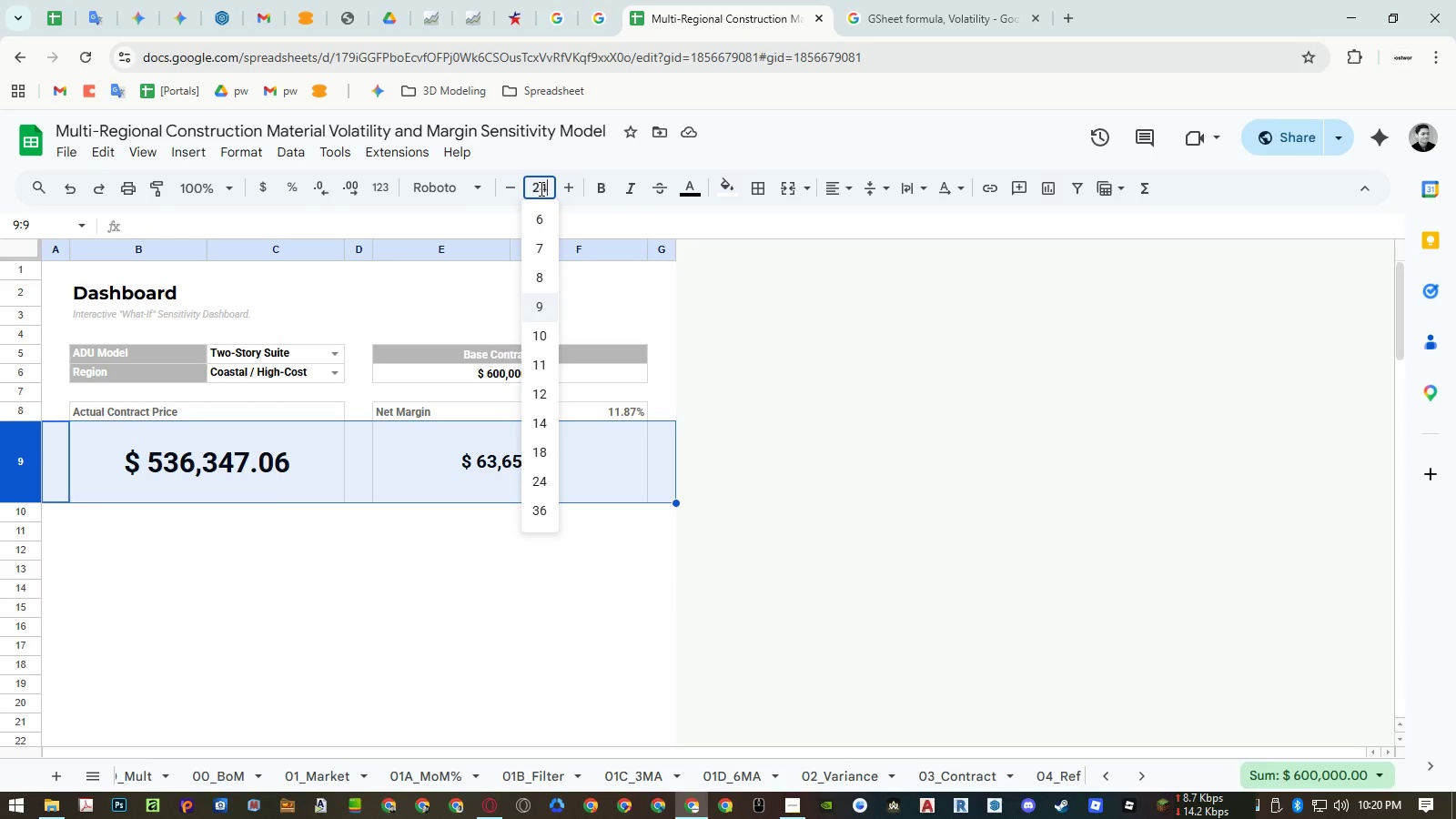 
key(Numpad4)
 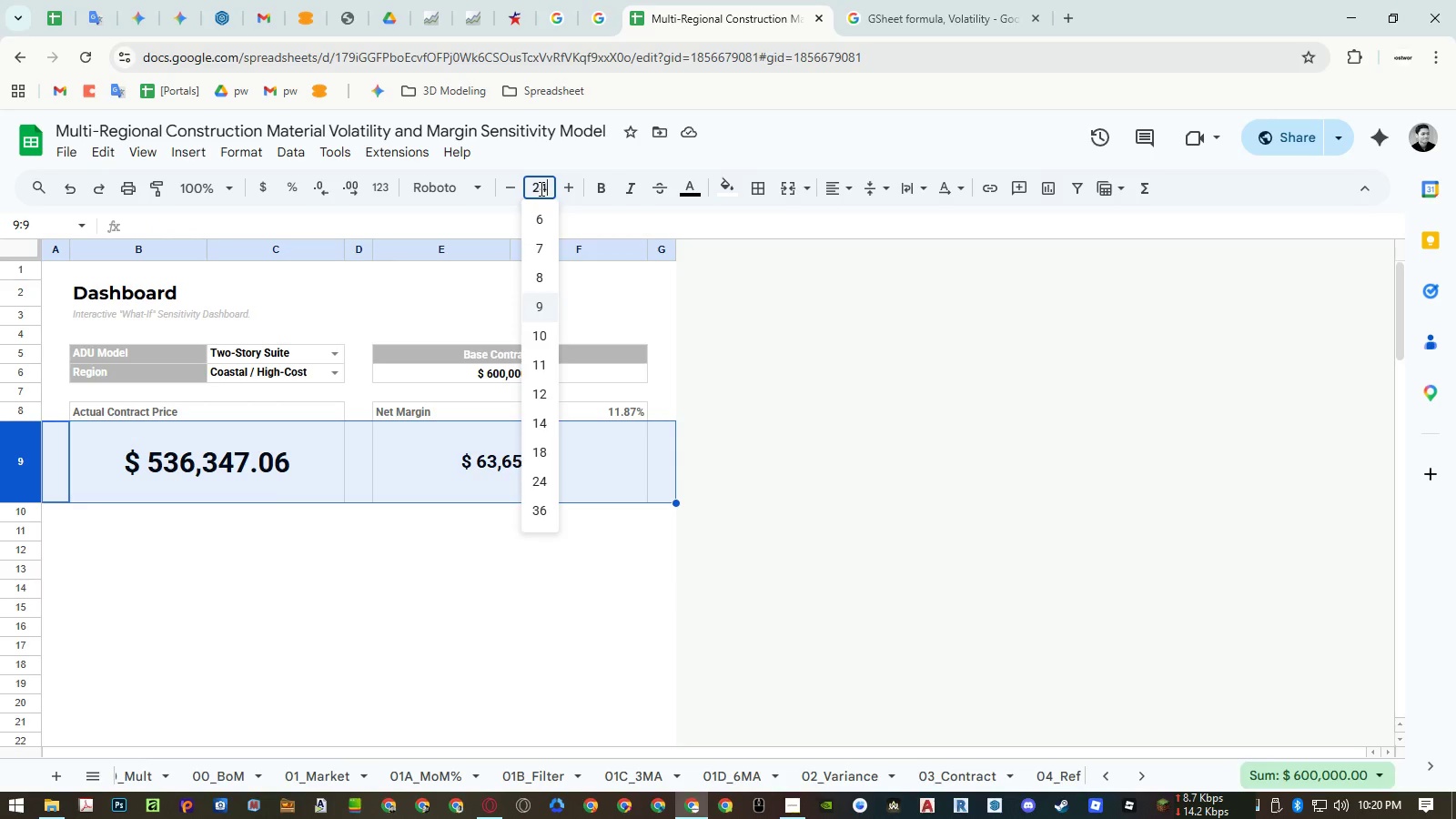 
key(NumpadEnter)
 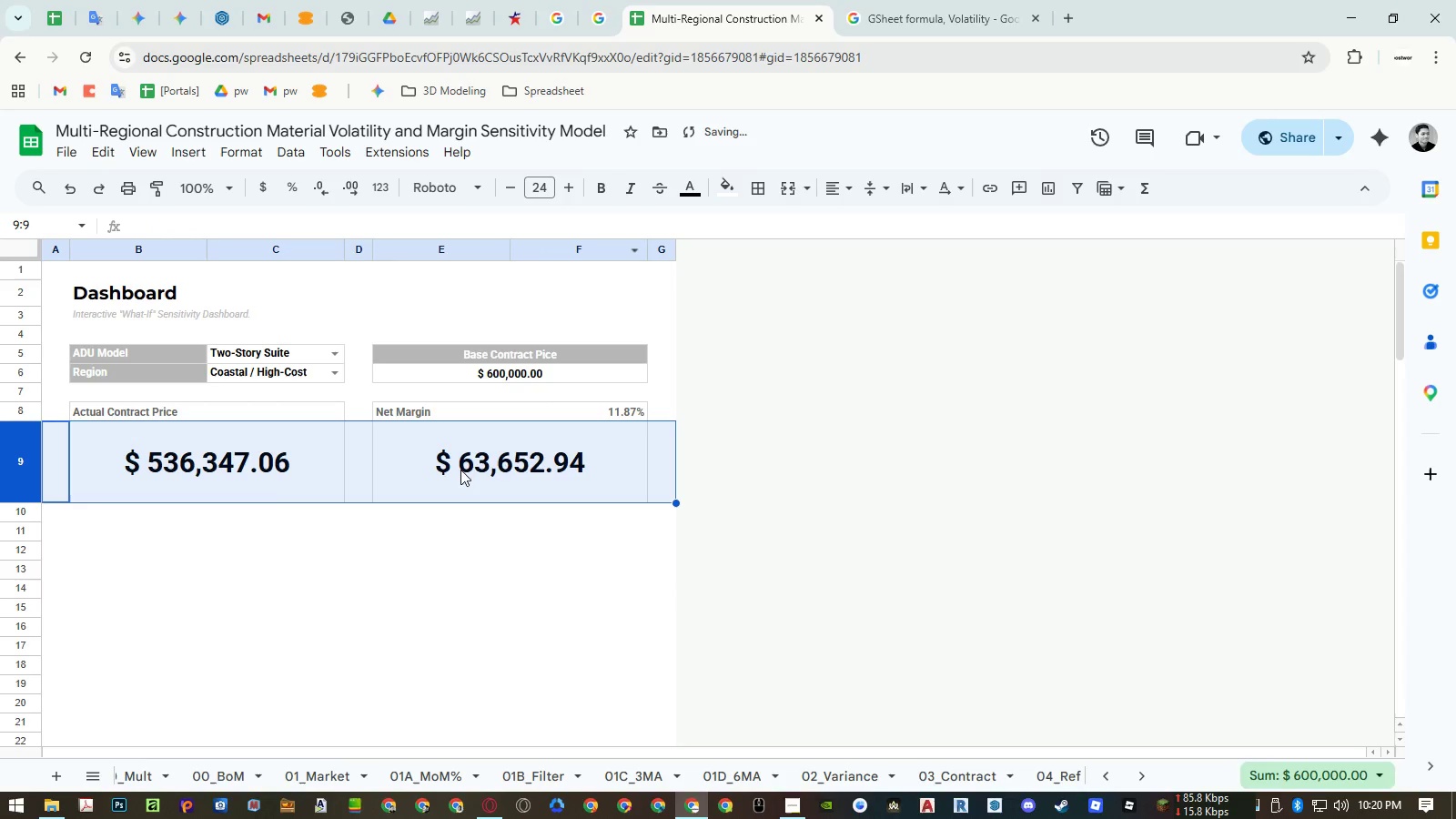 
left_click([430, 551])
 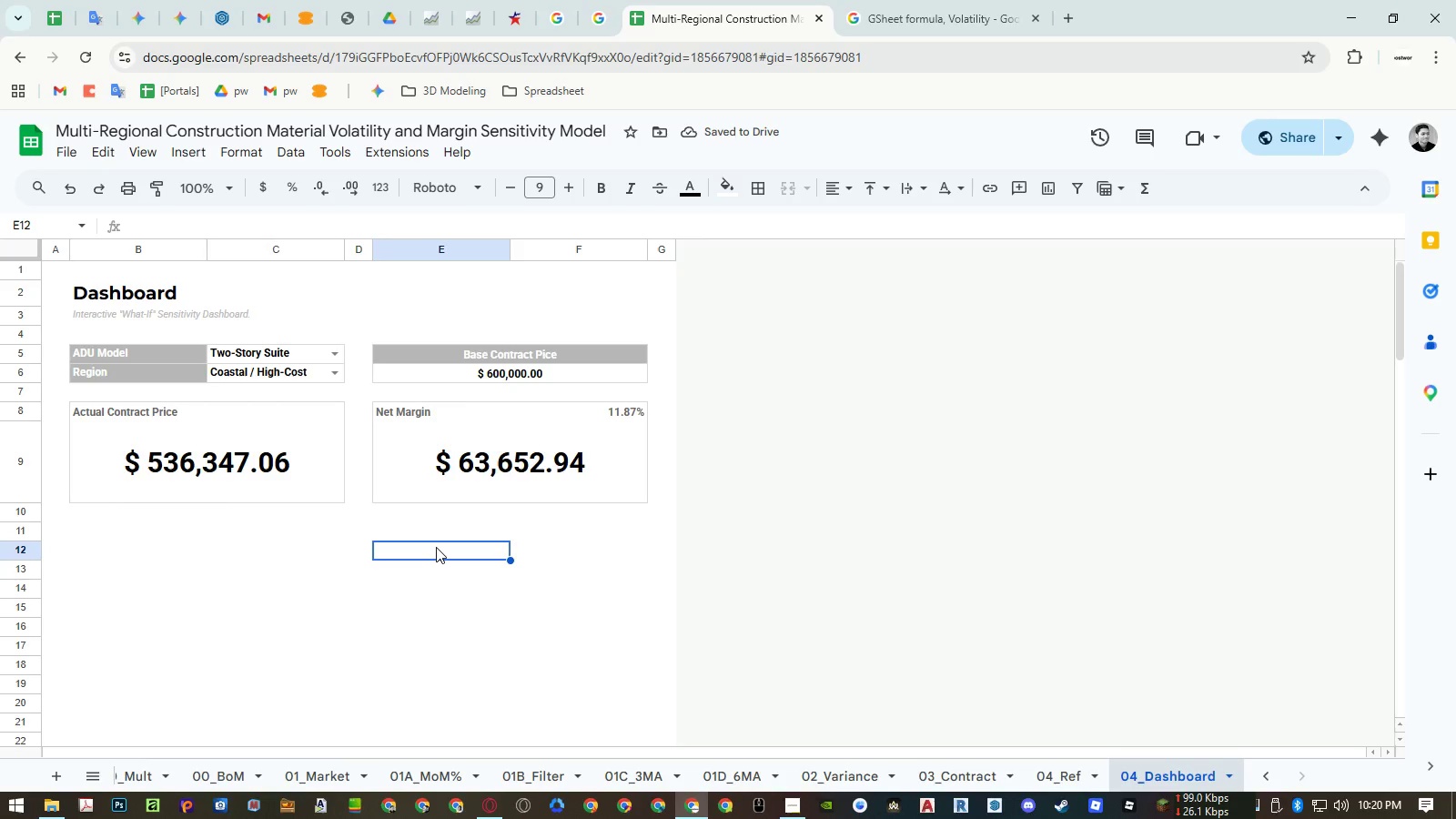 
left_click([483, 464])
 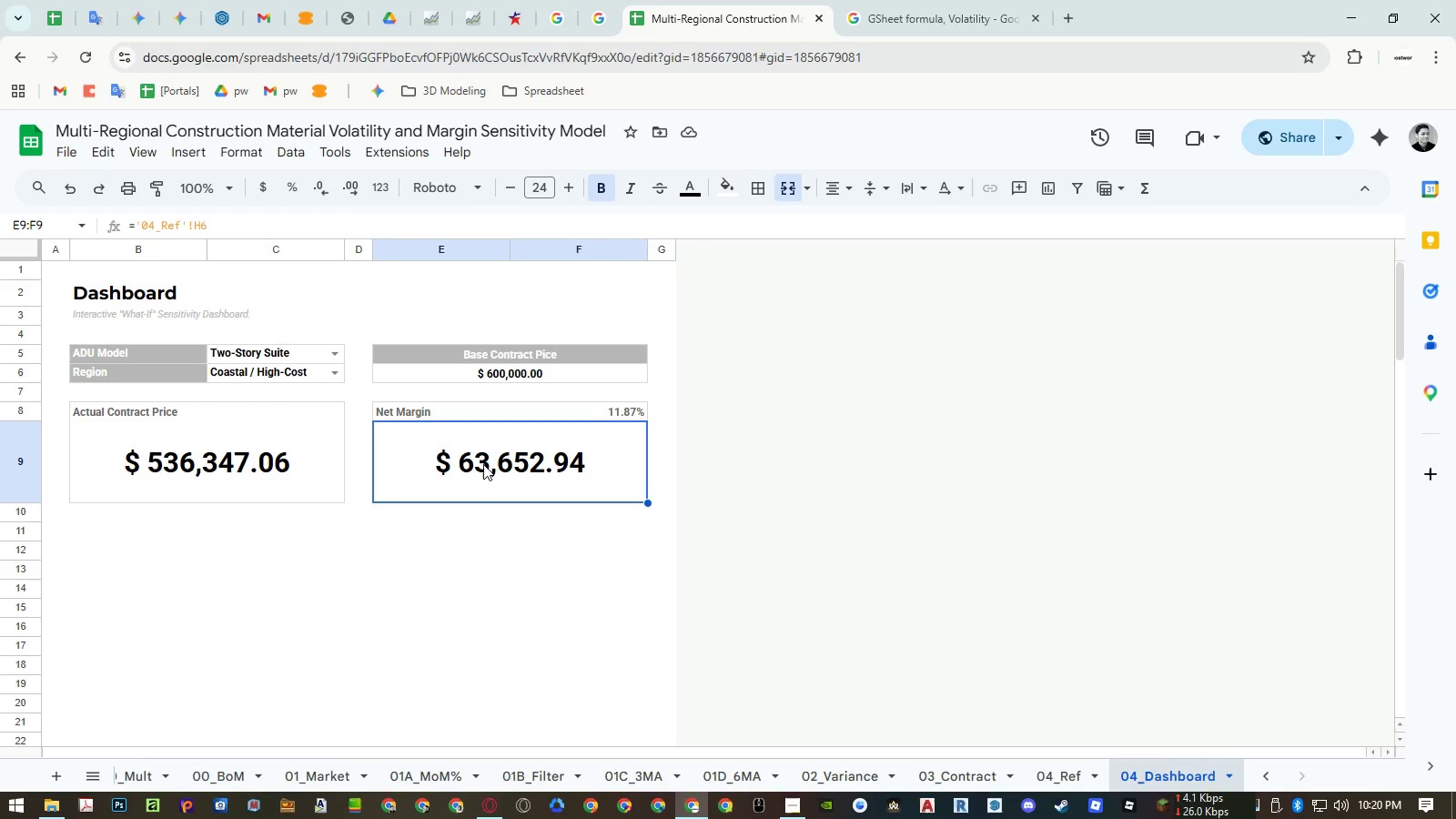 
left_click([517, 369])
 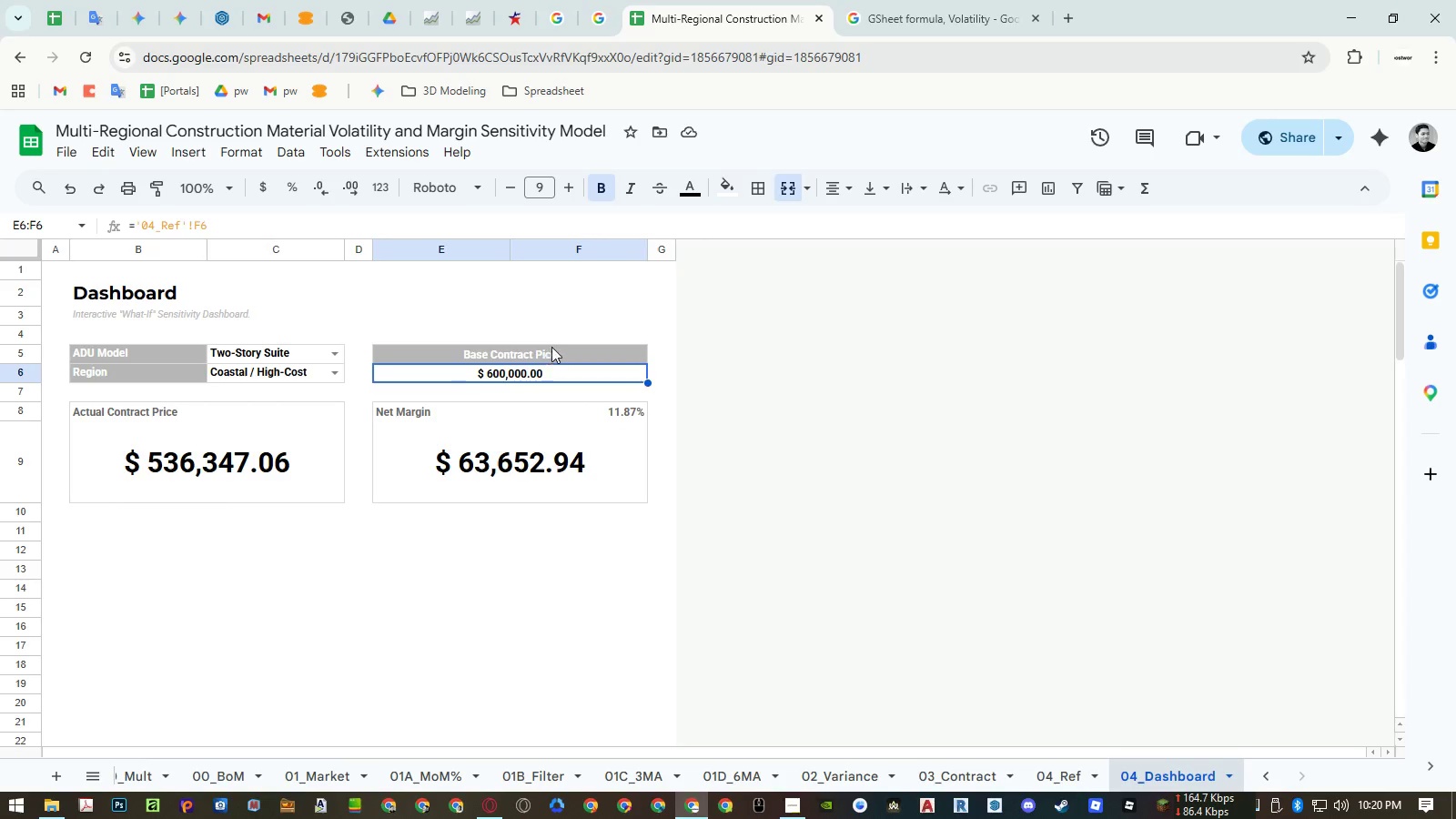 
left_click([551, 356])
 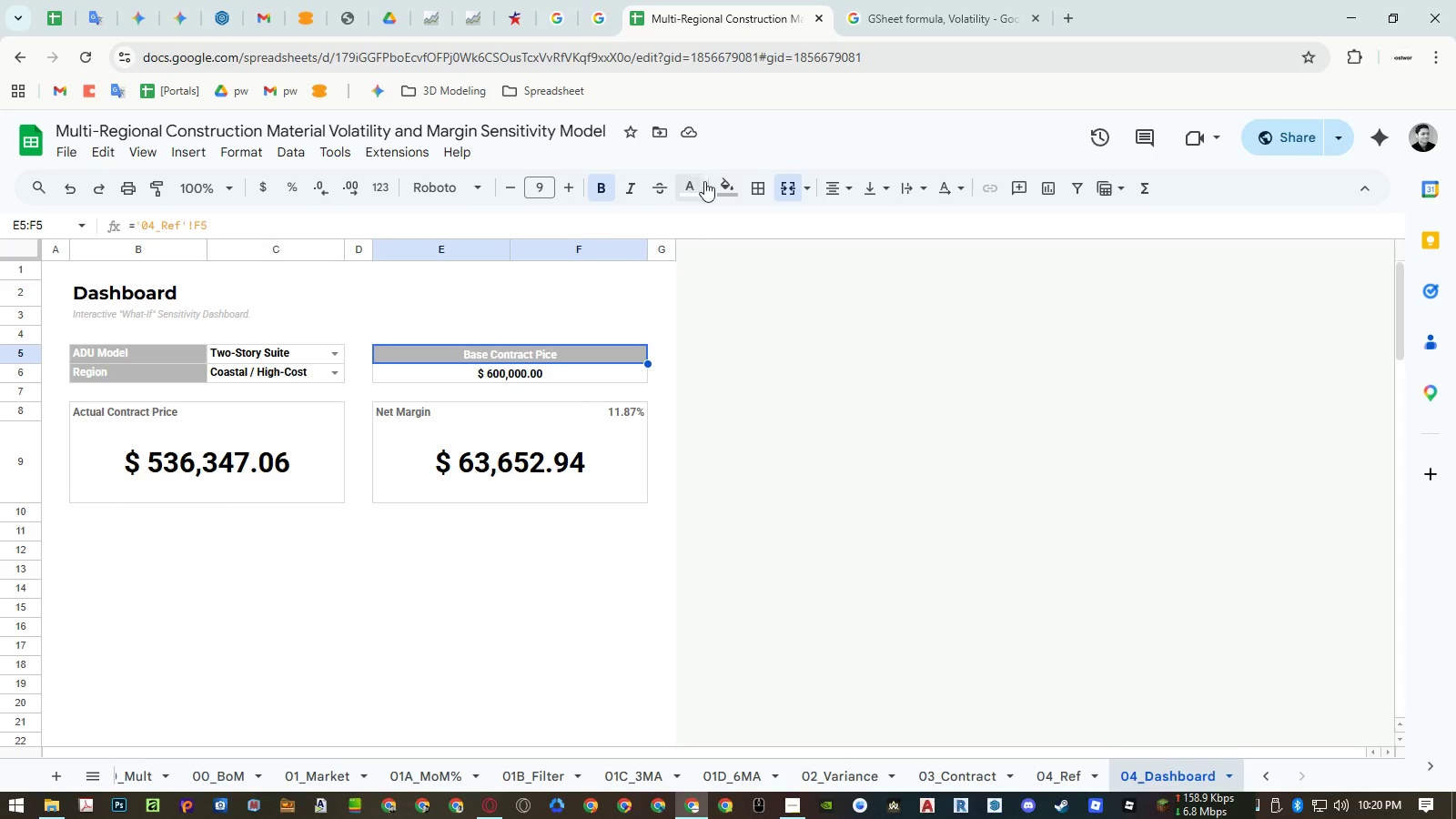 
left_click([718, 180])
 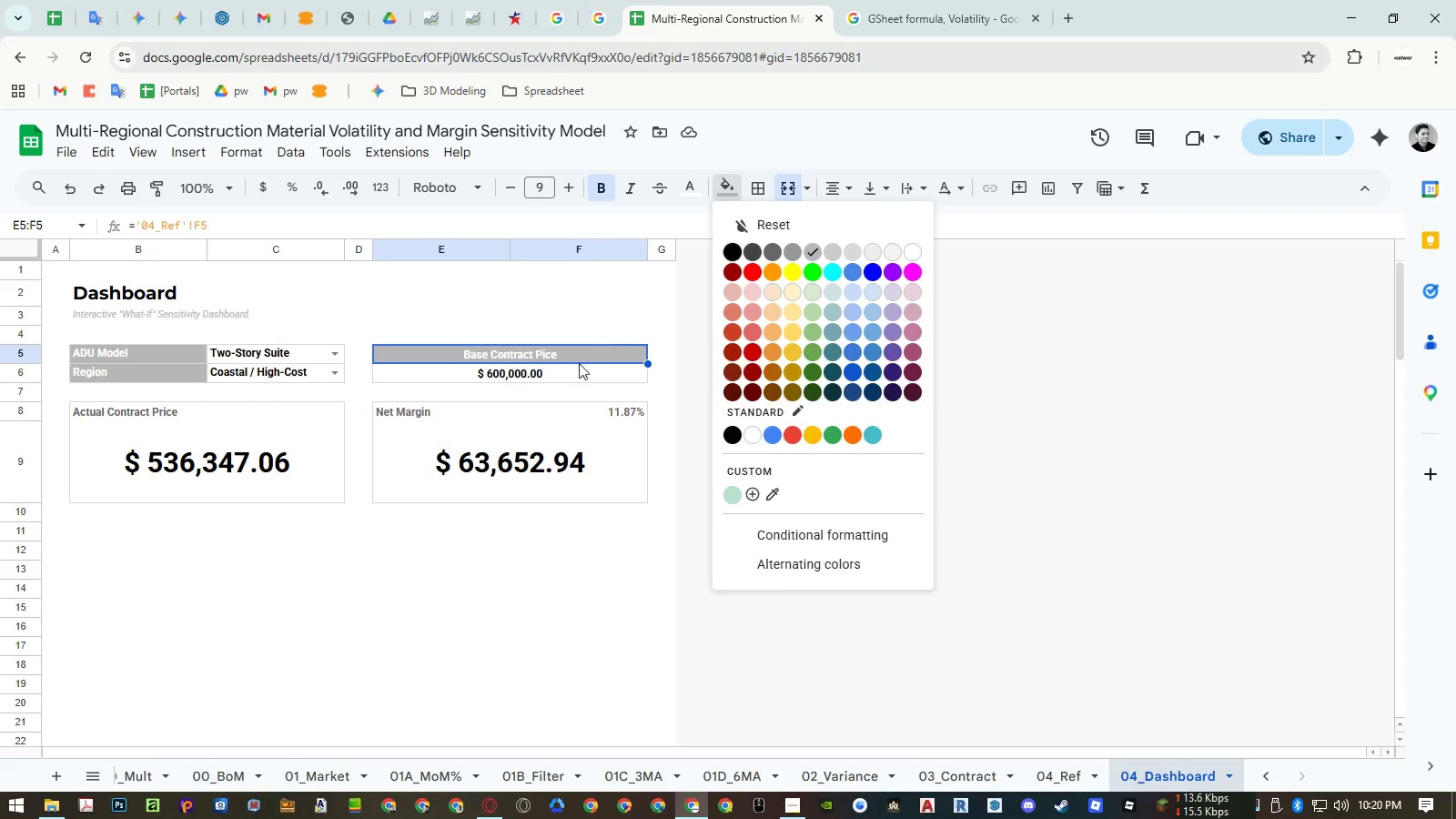 
left_click_drag(start_coordinate=[574, 375], to_coordinate=[726, 185])
 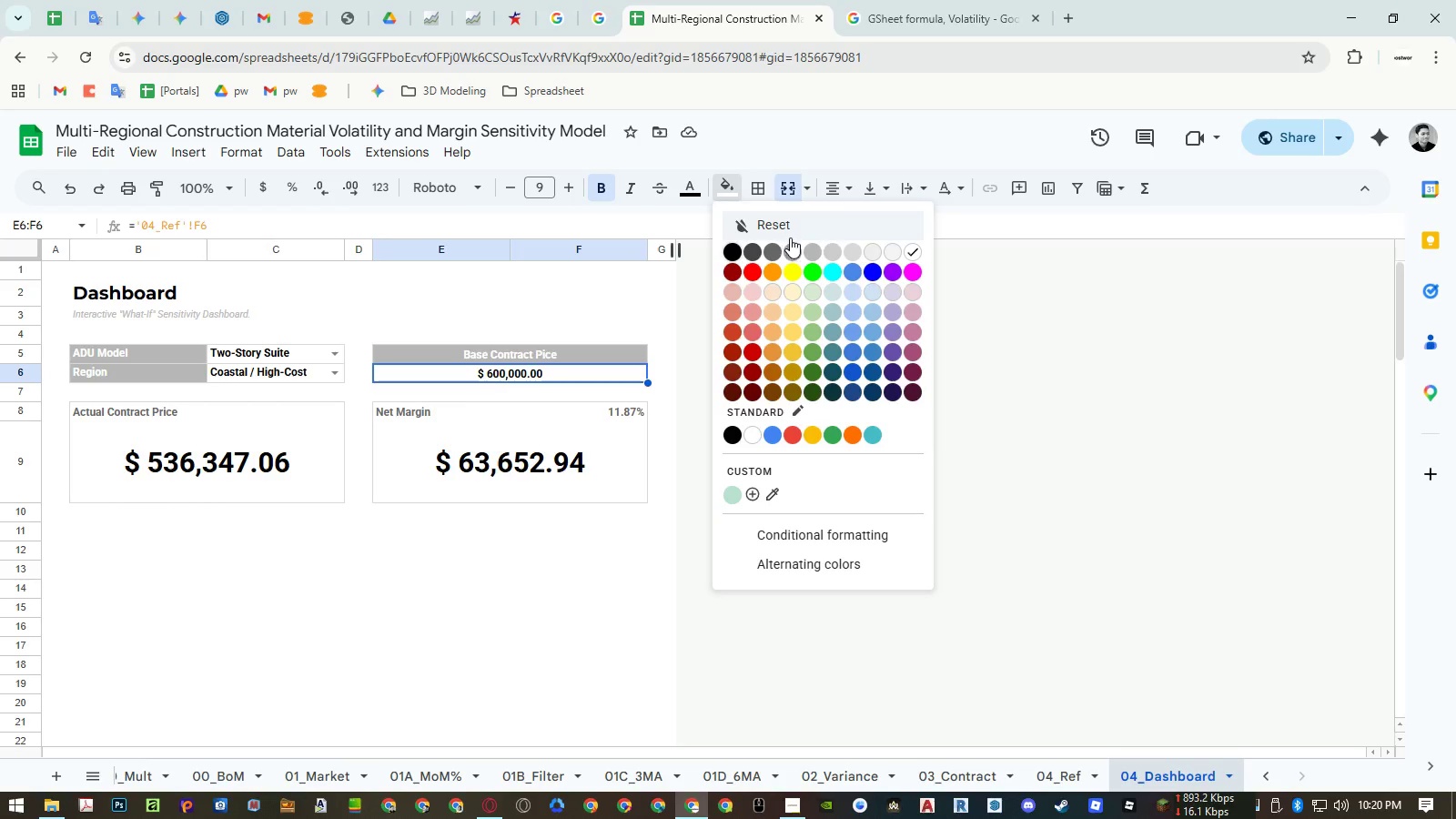 
left_click([726, 185])
 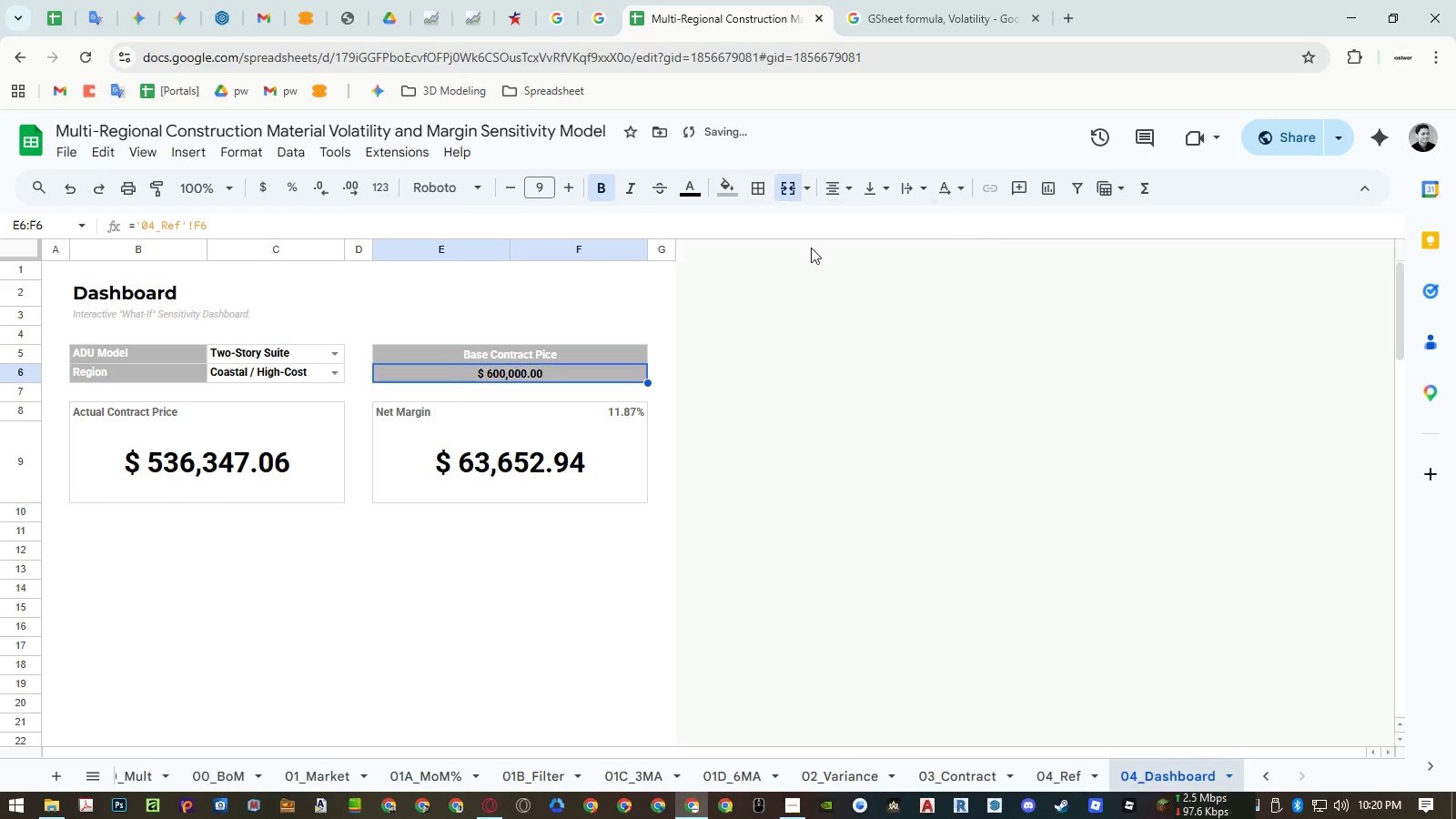 
double_click([510, 552])
 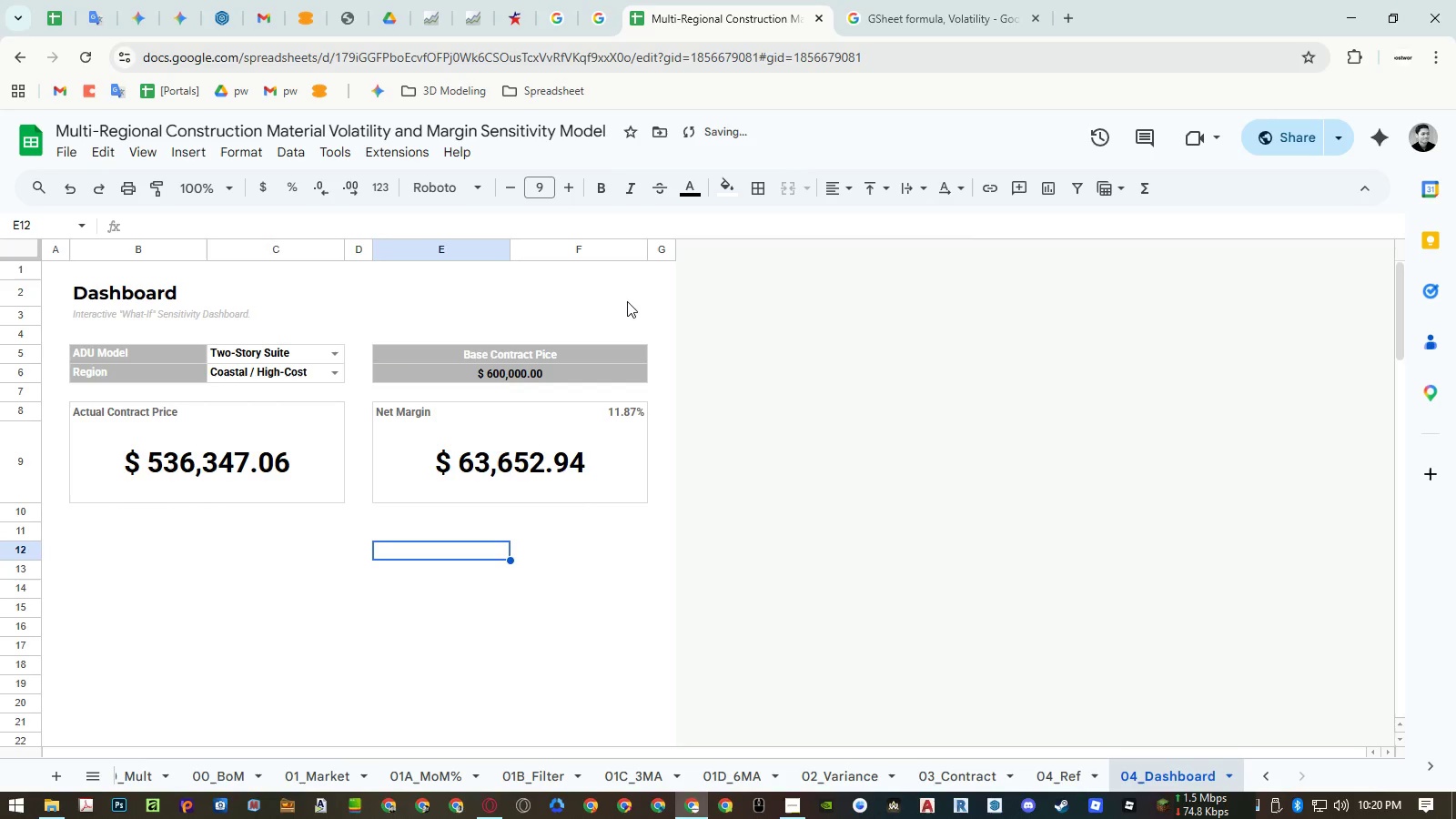 
key(Control+ControlLeft)
 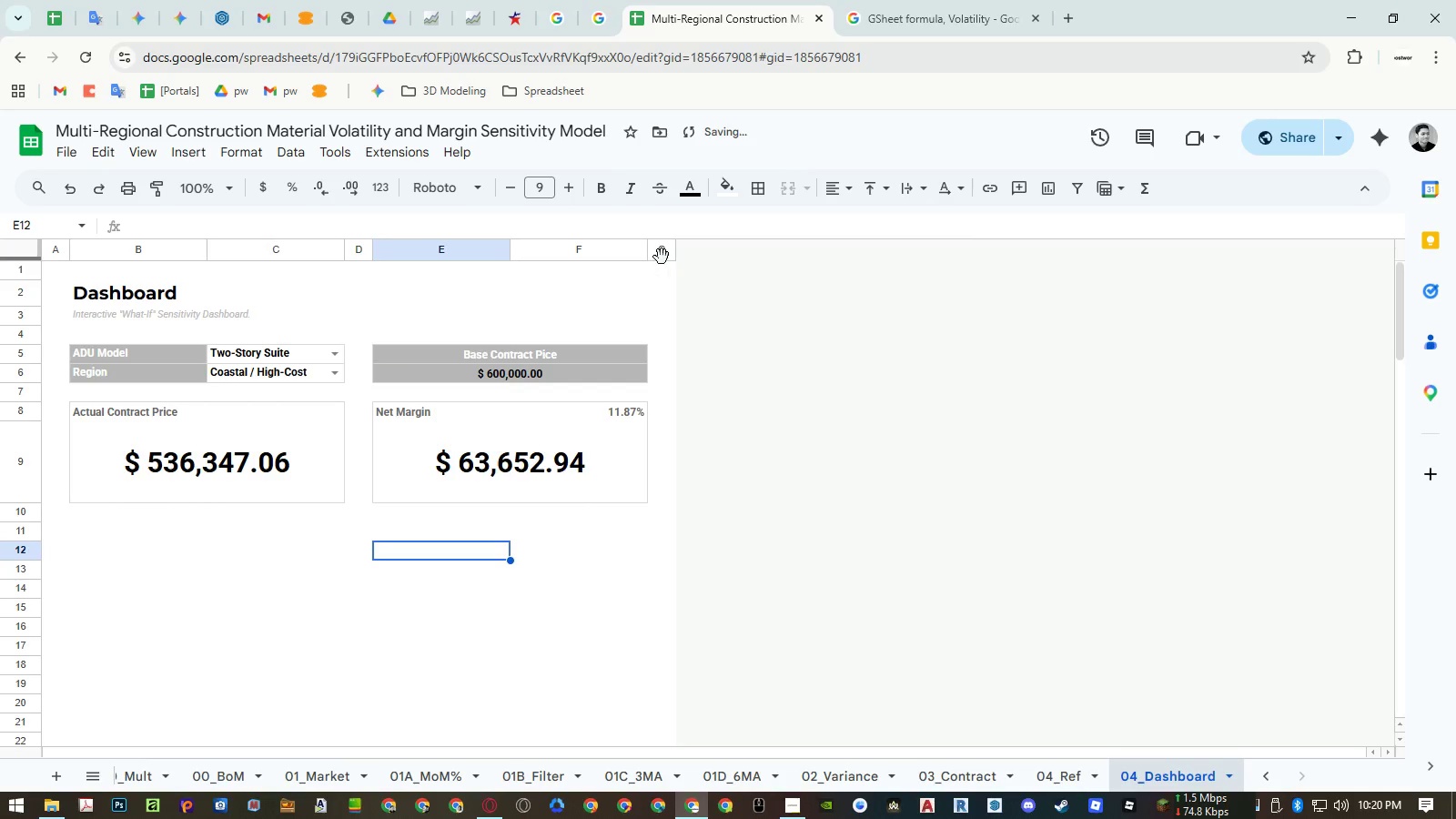 
key(Control+Z)
 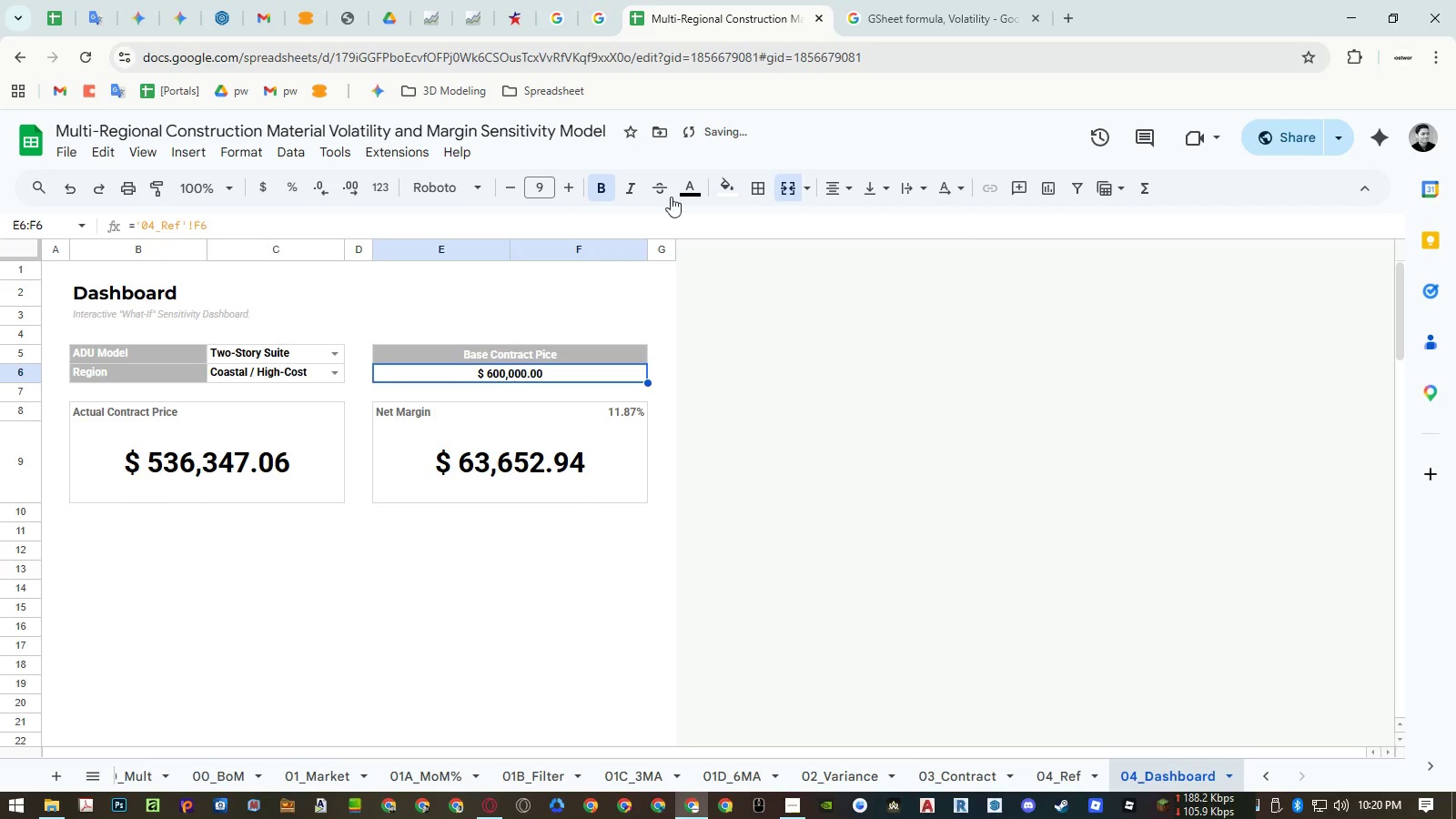 
left_click([682, 188])
 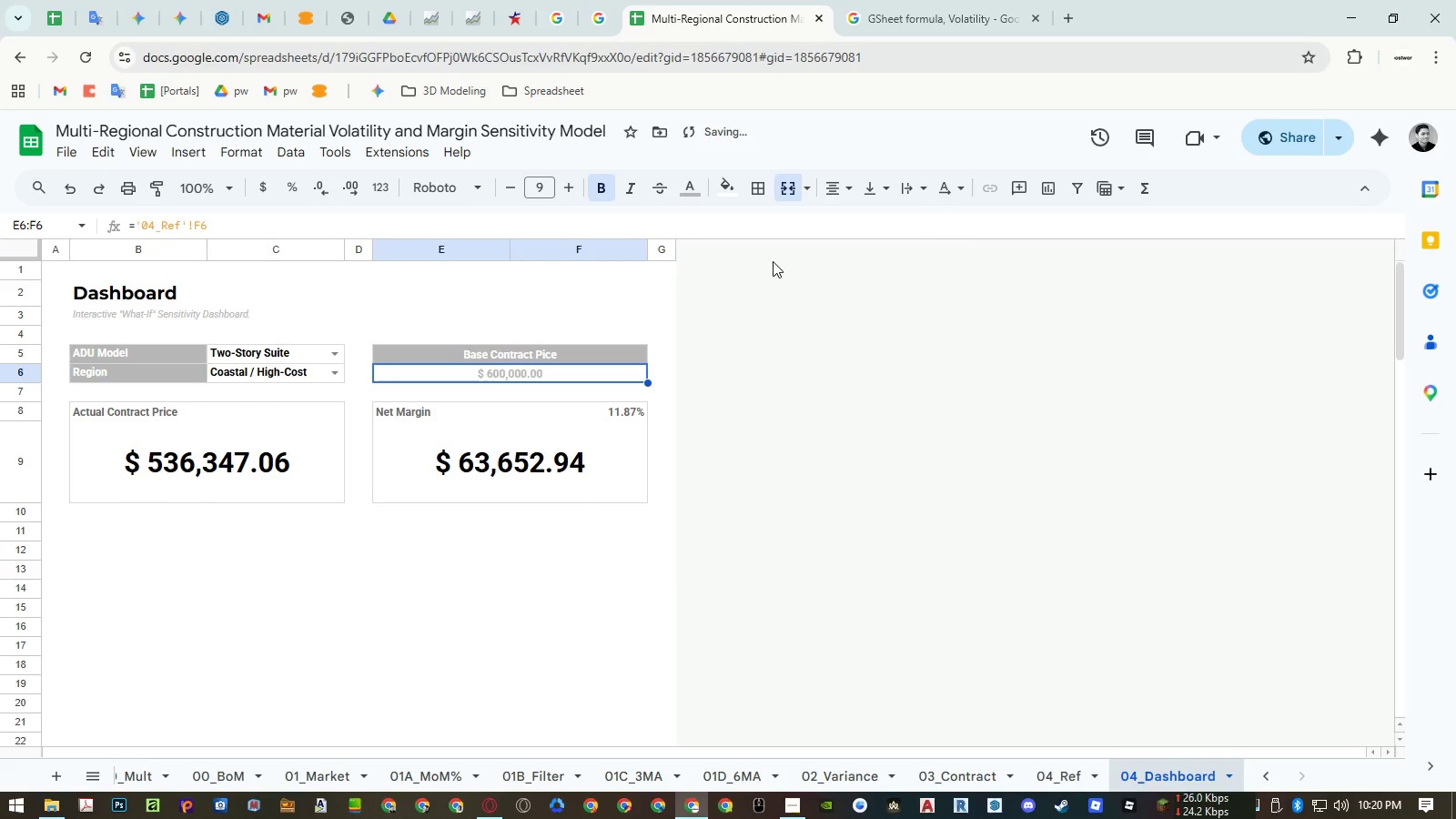 
double_click([499, 562])
 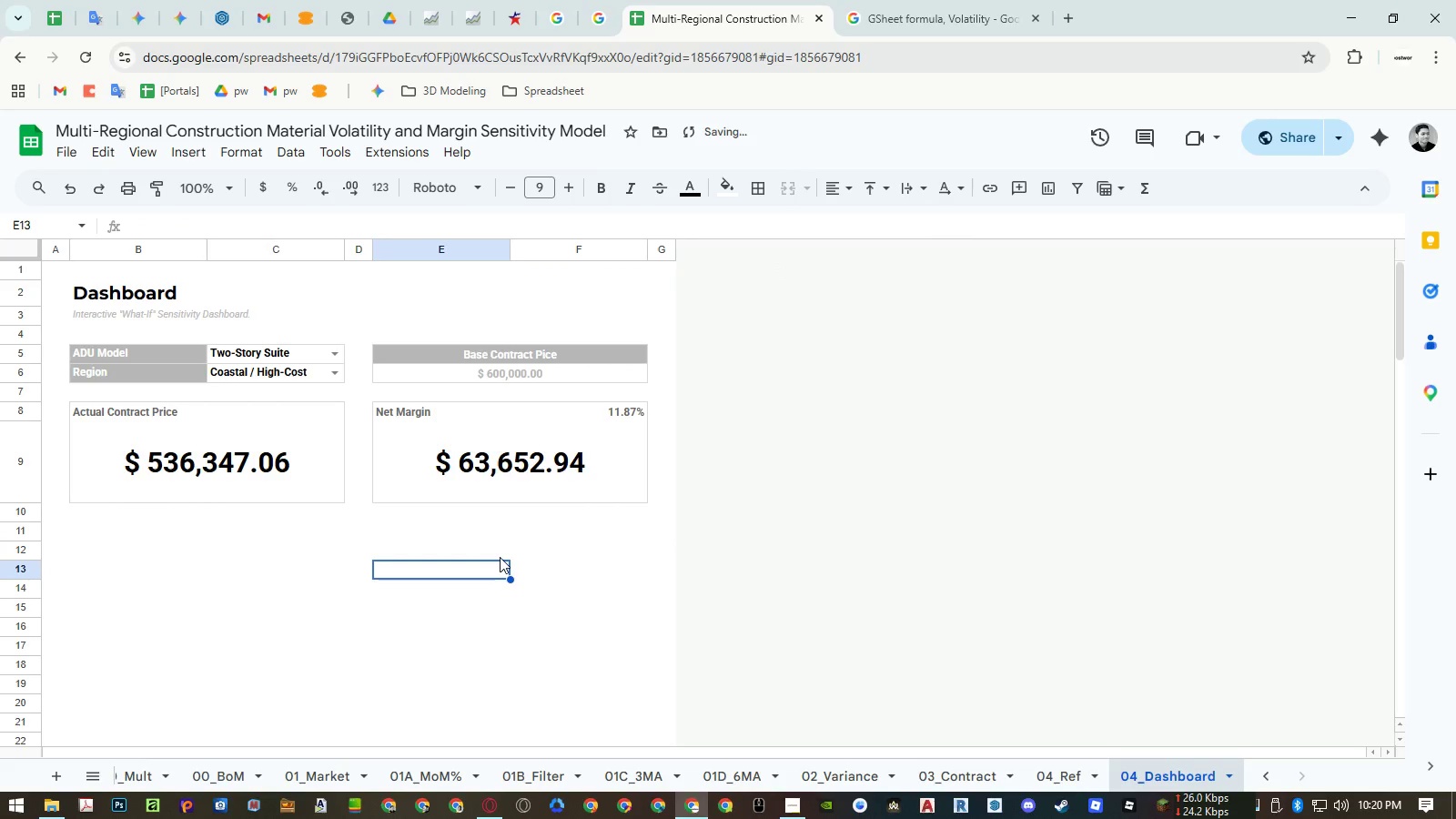 
key(Control+ControlRight)
 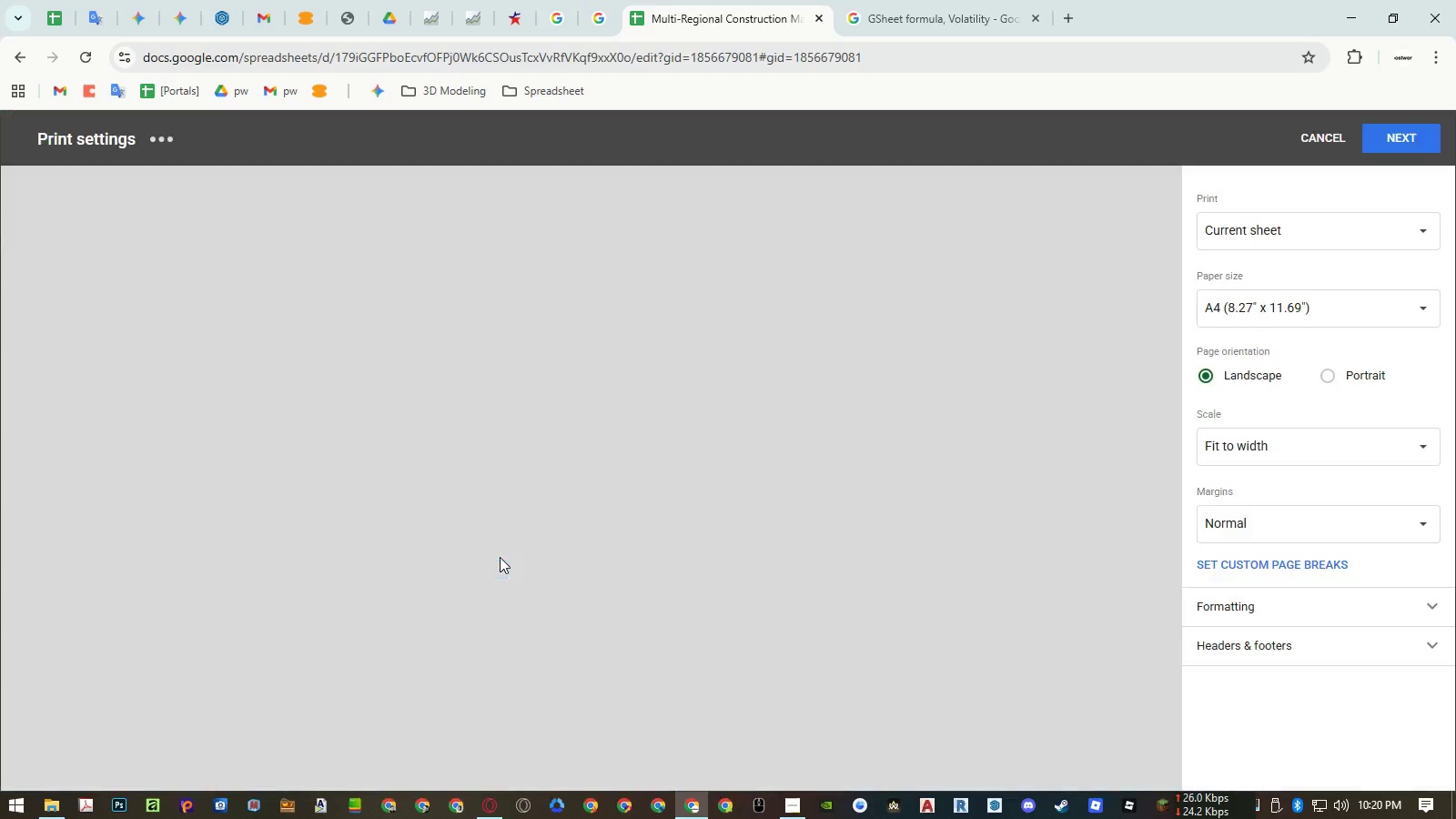 
key(Control+P)
 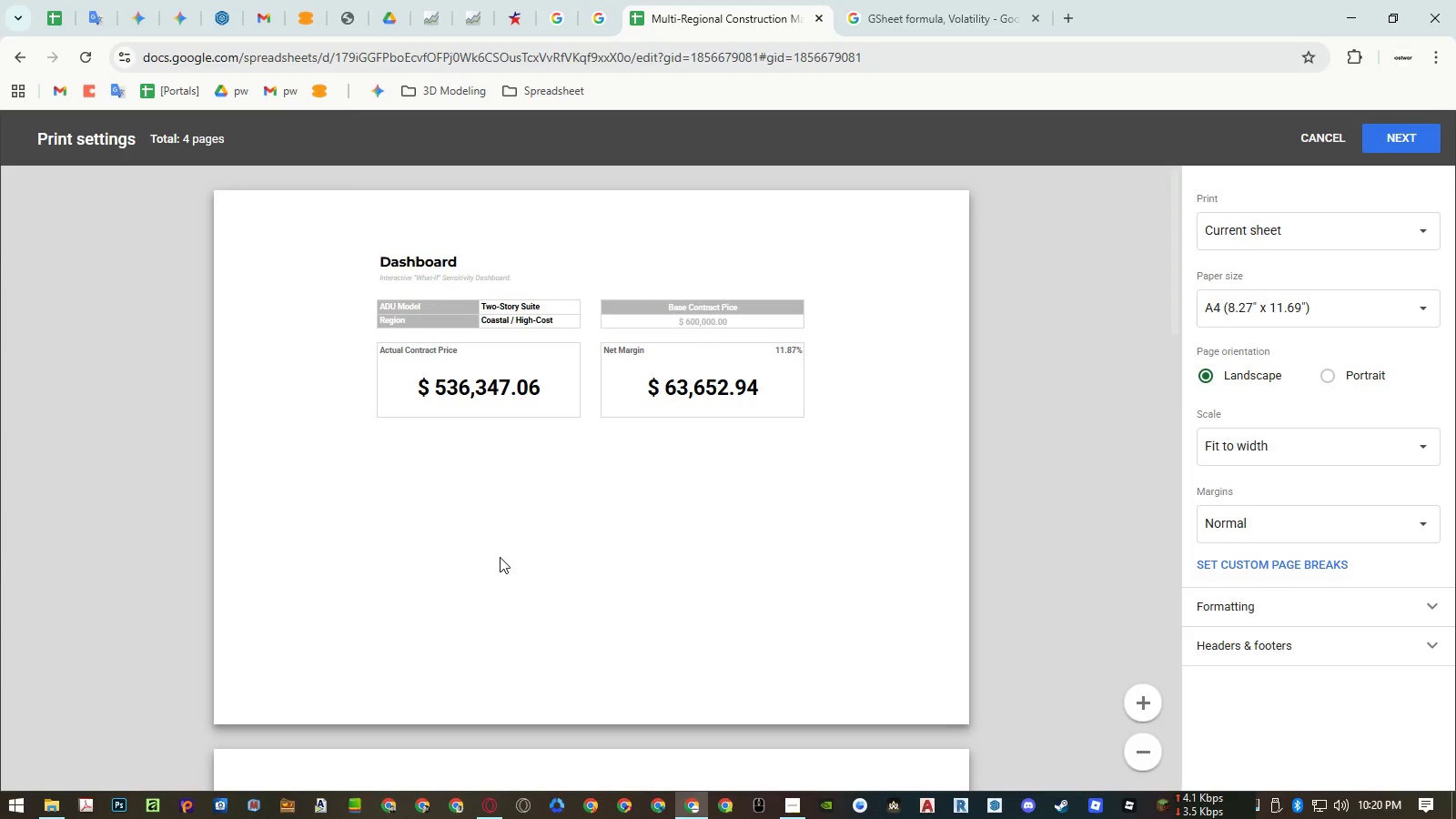 
wait(8.02)
 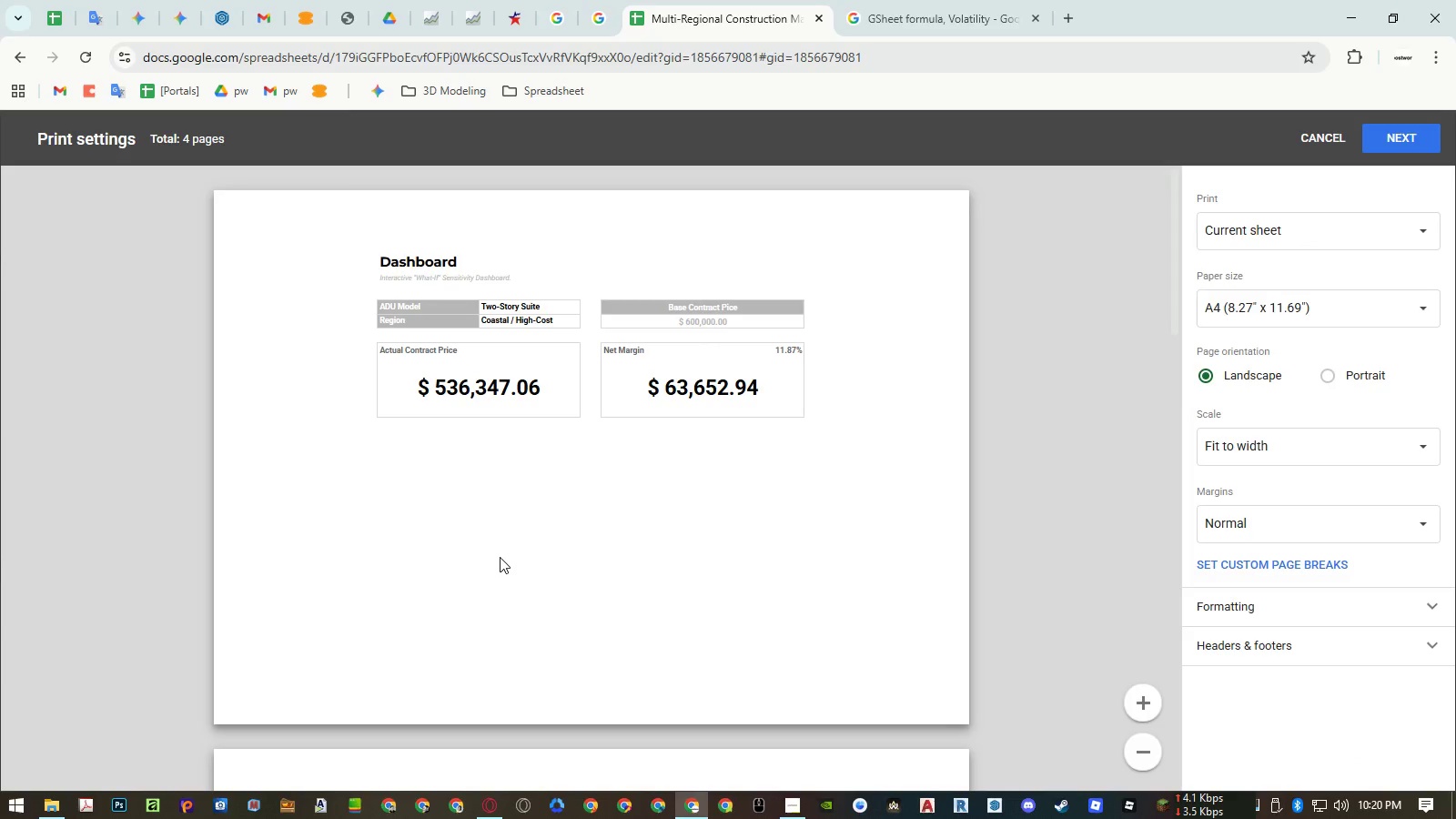 
key(Escape)
 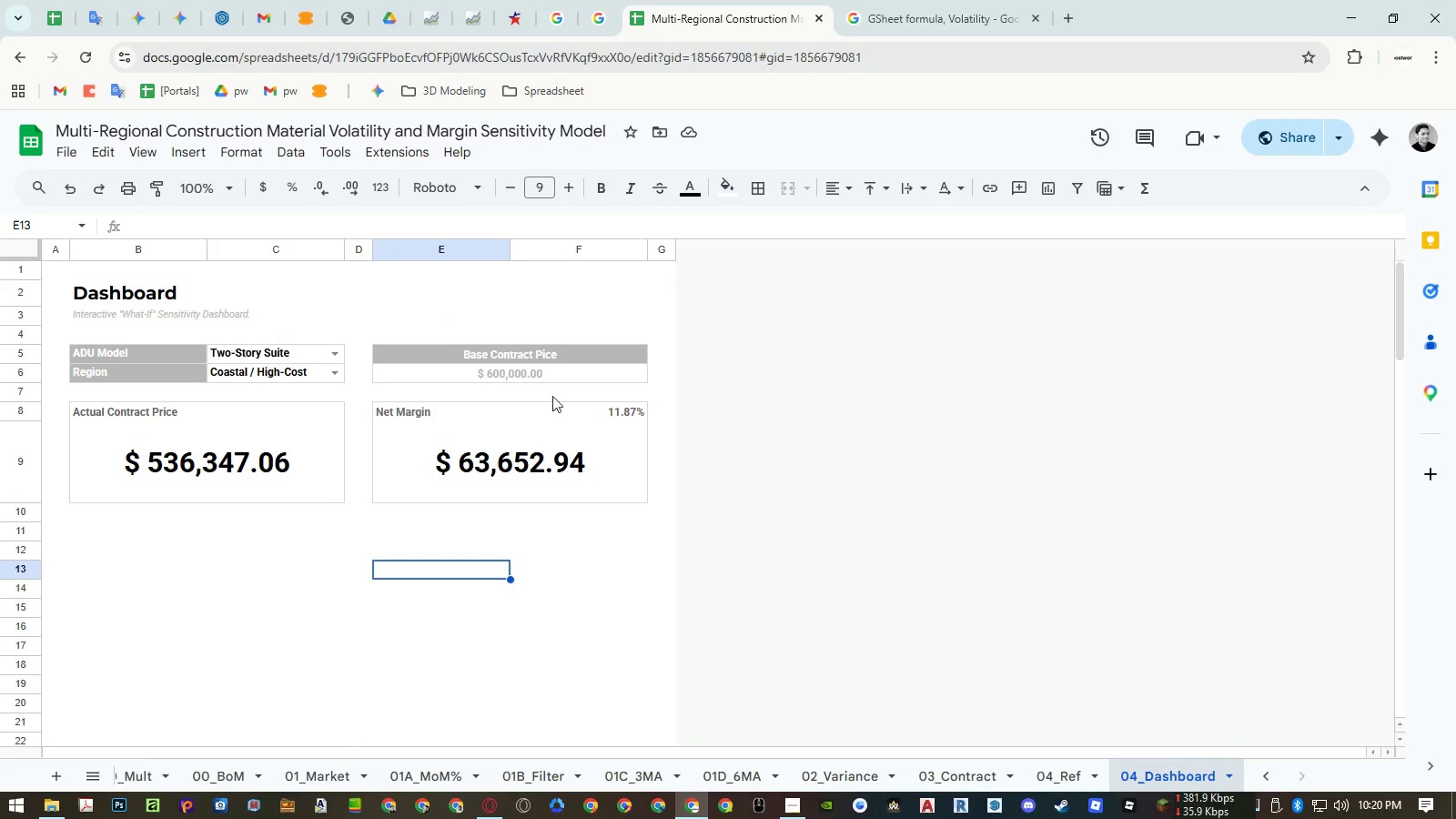 
left_click([553, 379])
 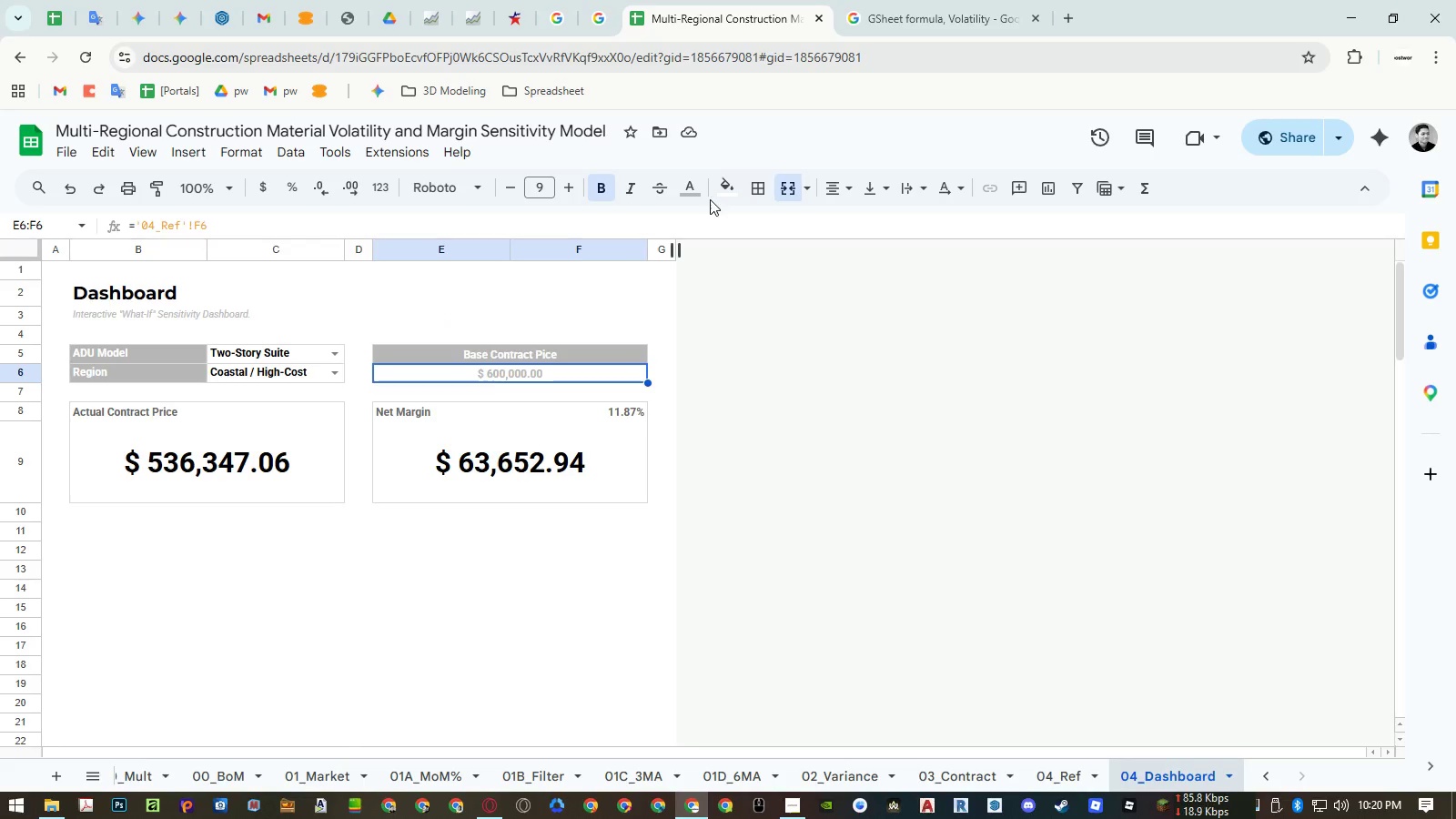 
left_click([676, 187])
 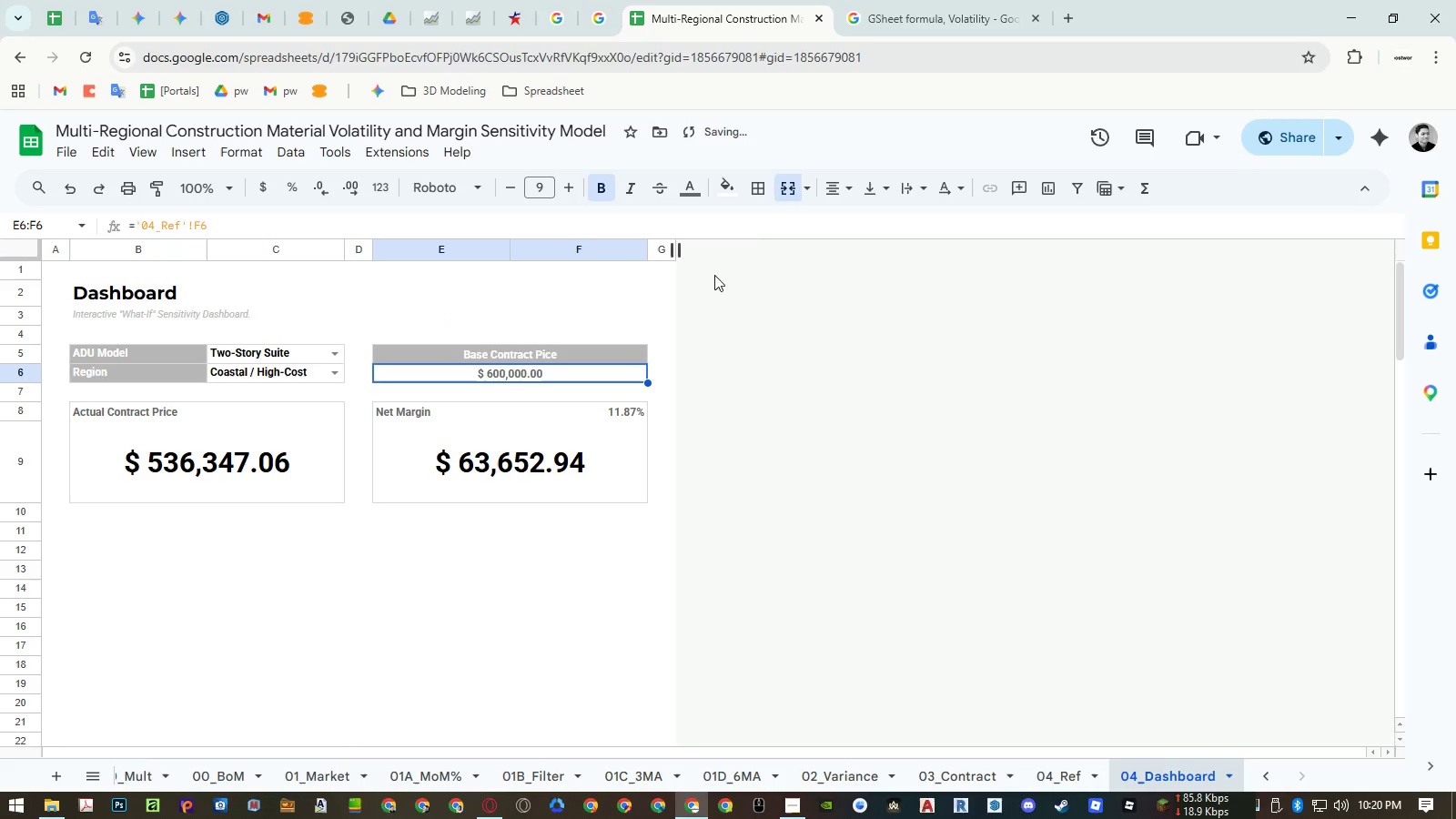 
double_click([553, 538])
 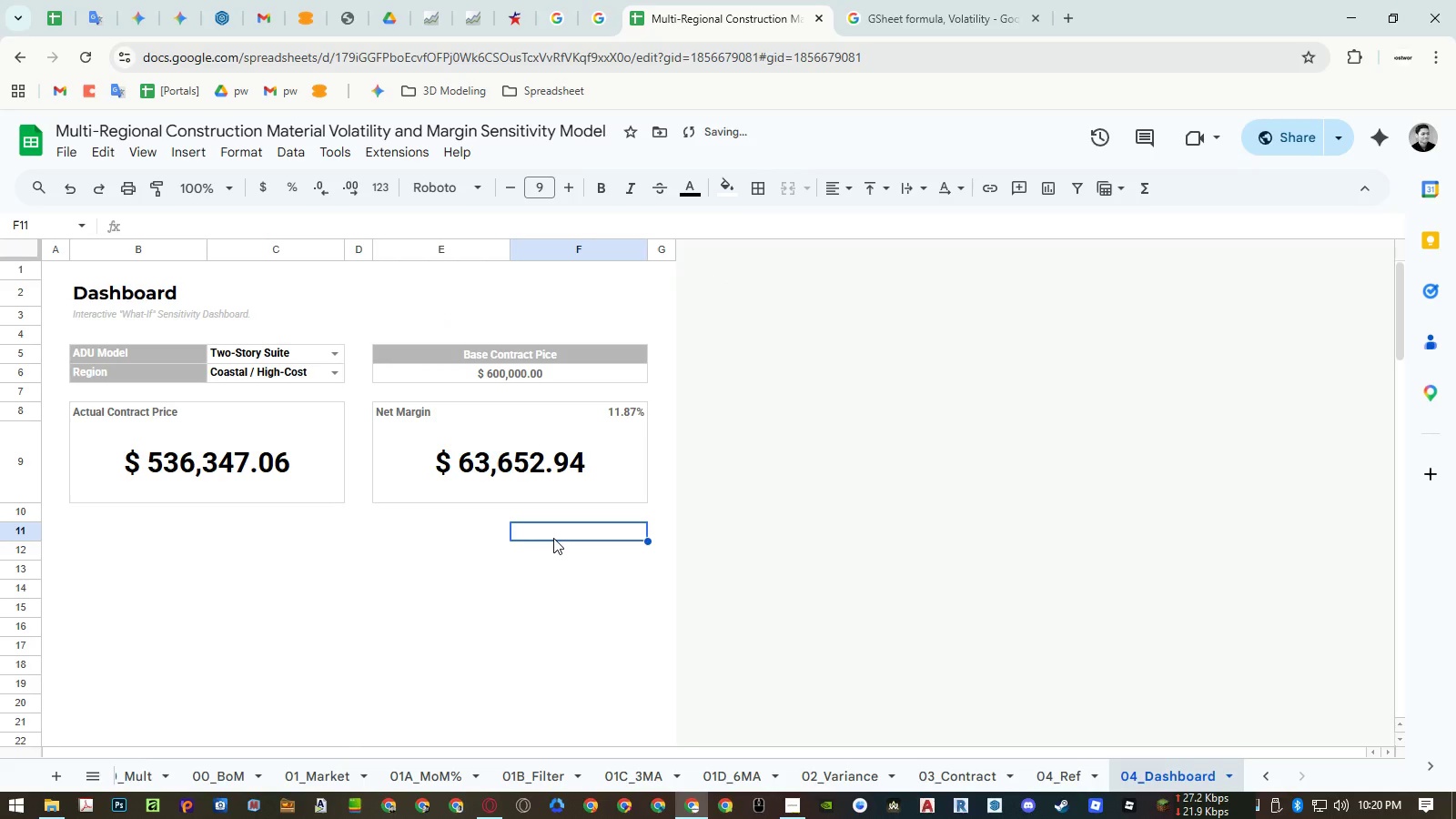 
key(Control+ControlRight)
 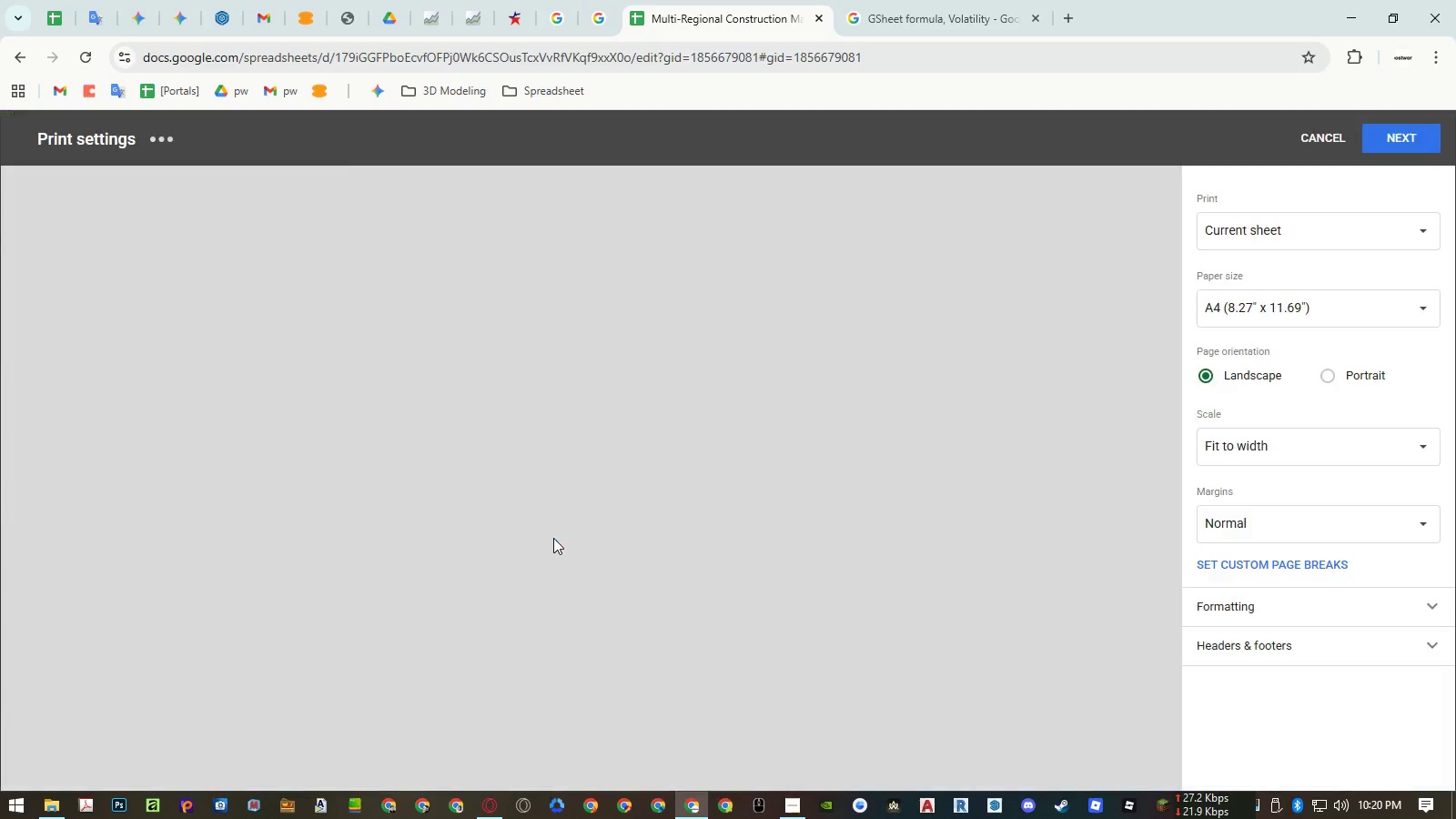 
key(Control+P)
 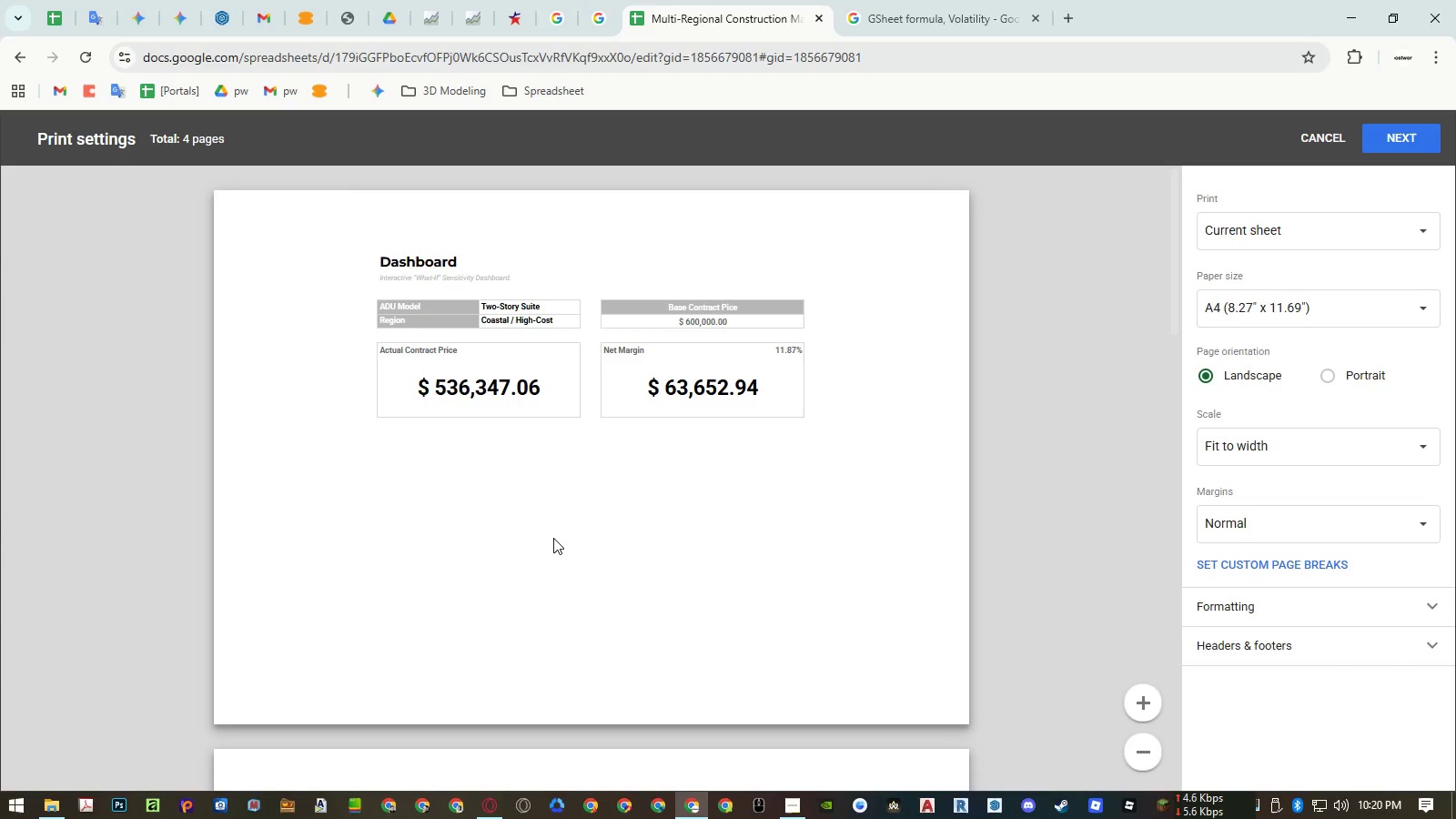 
key(Escape)
 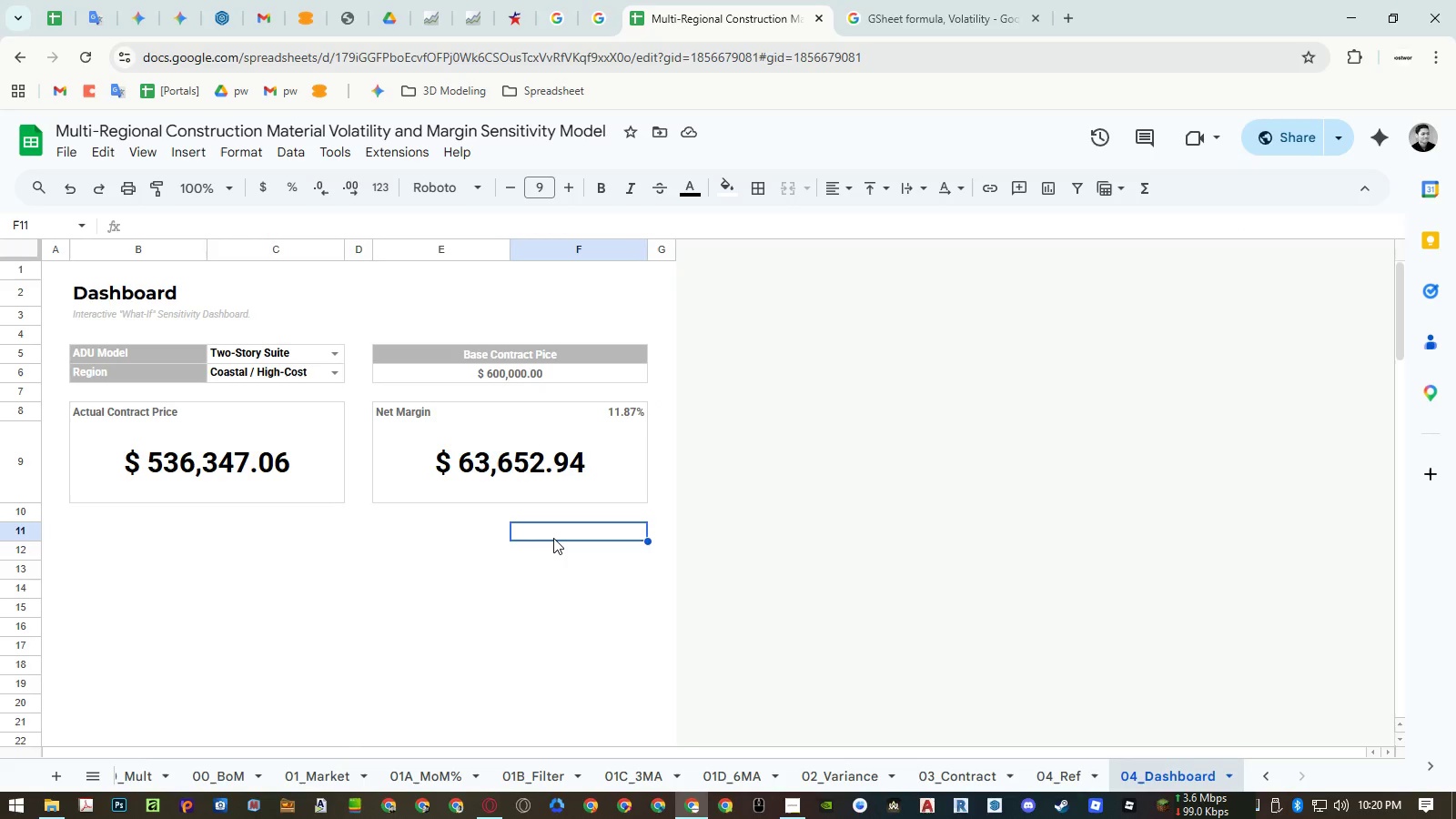 
key(Control+ControlLeft)
 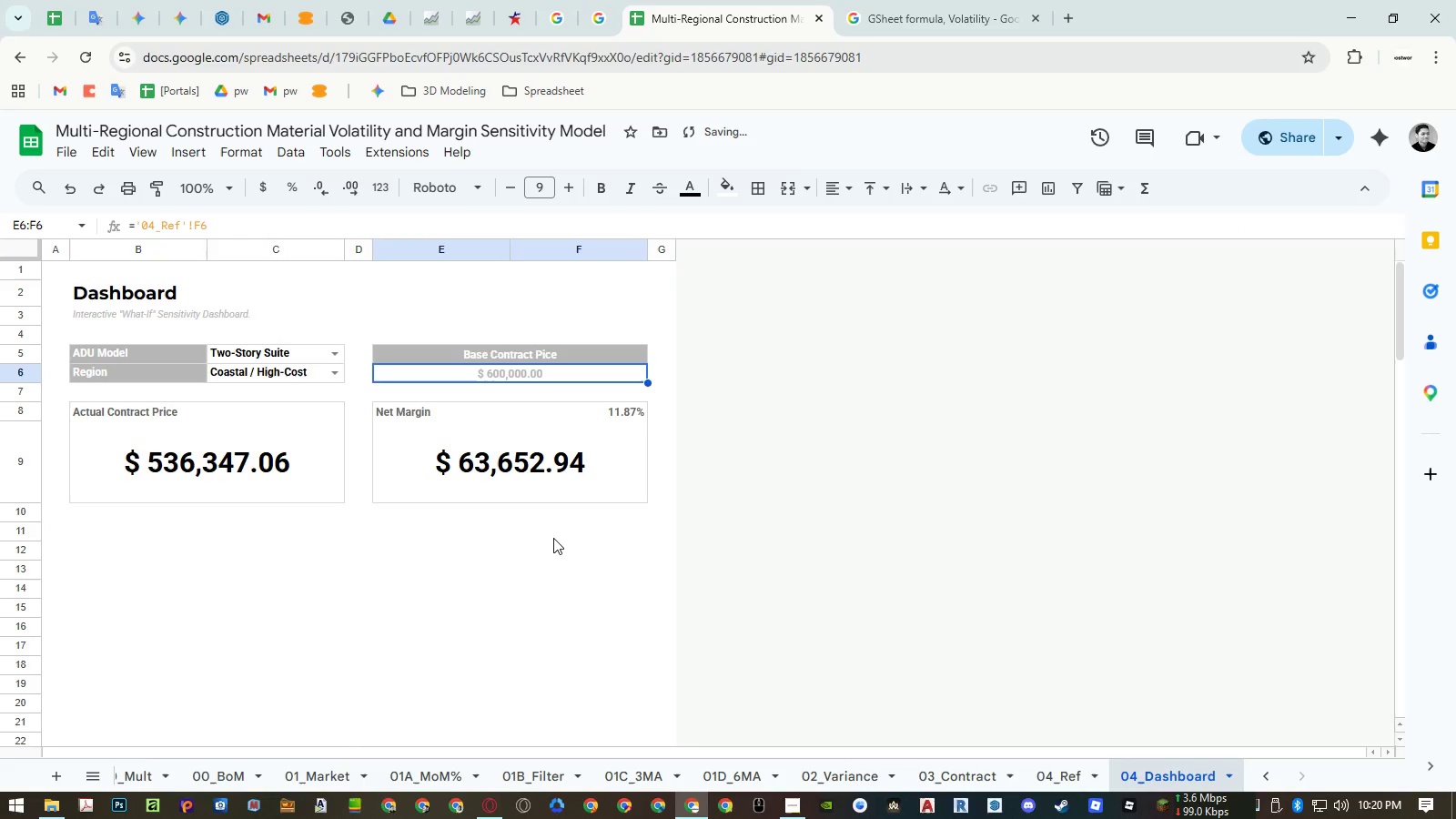 
key(Control+Z)
 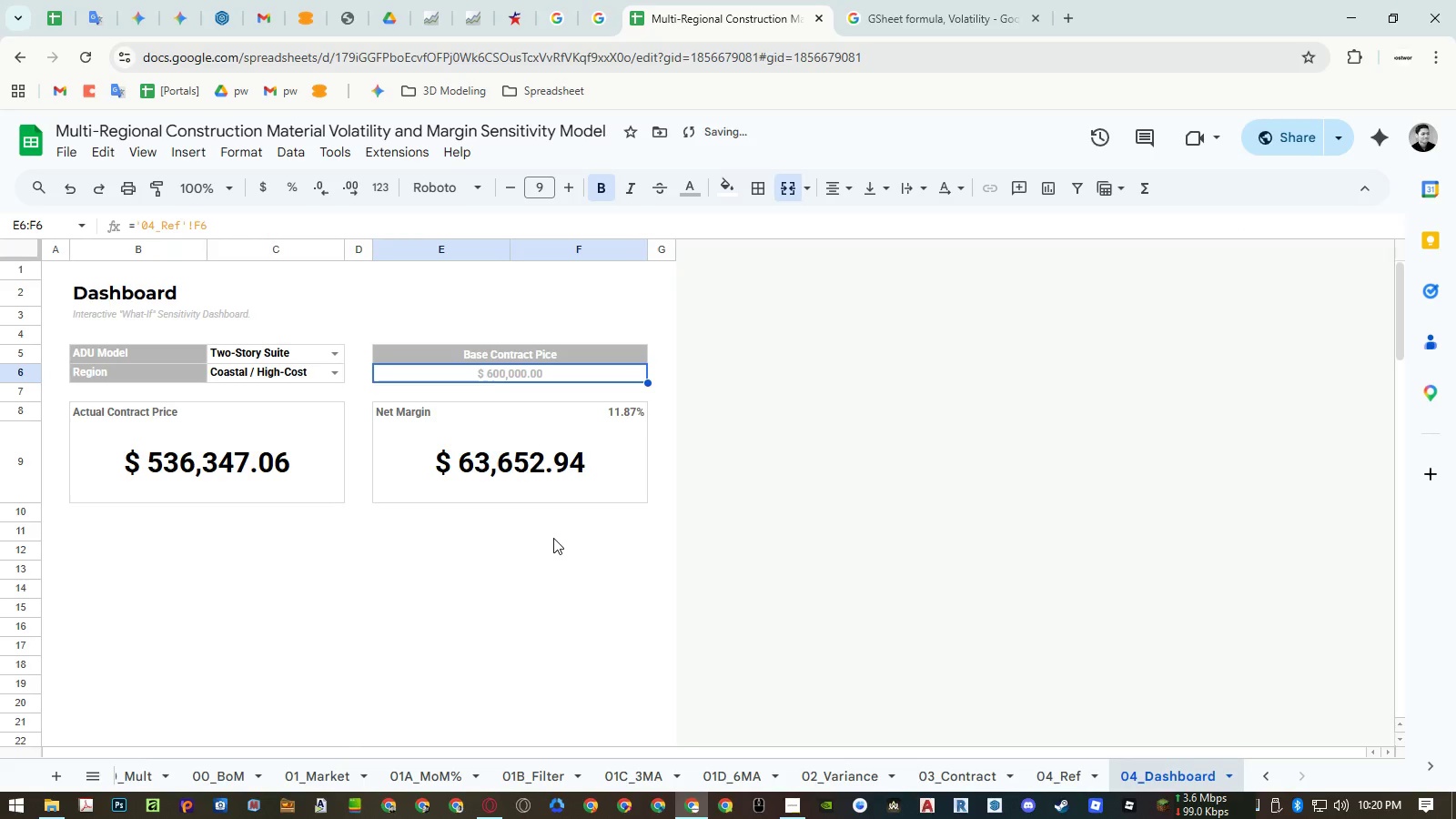 
key(Control+ControlRight)
 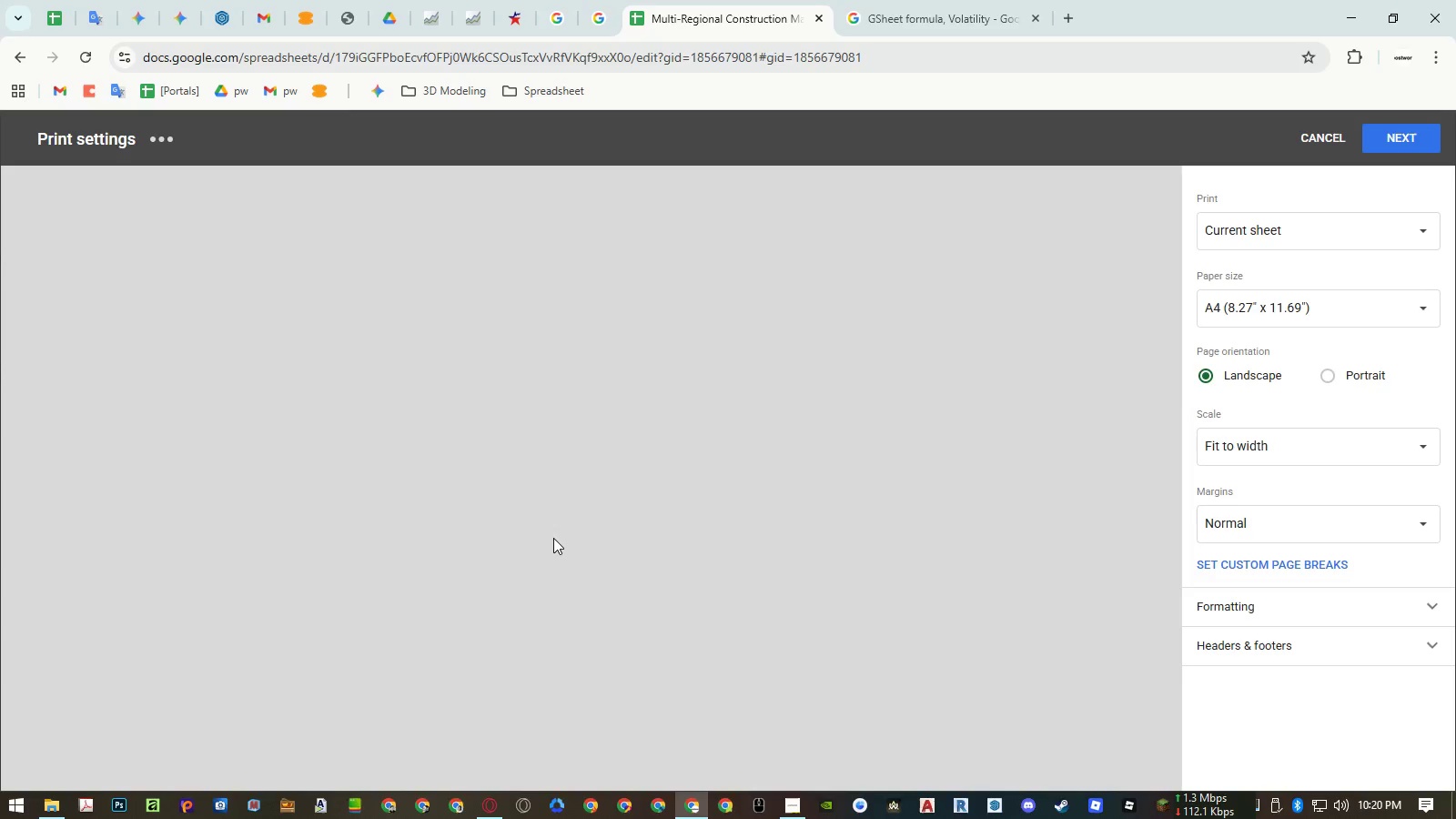 
key(Control+P)
 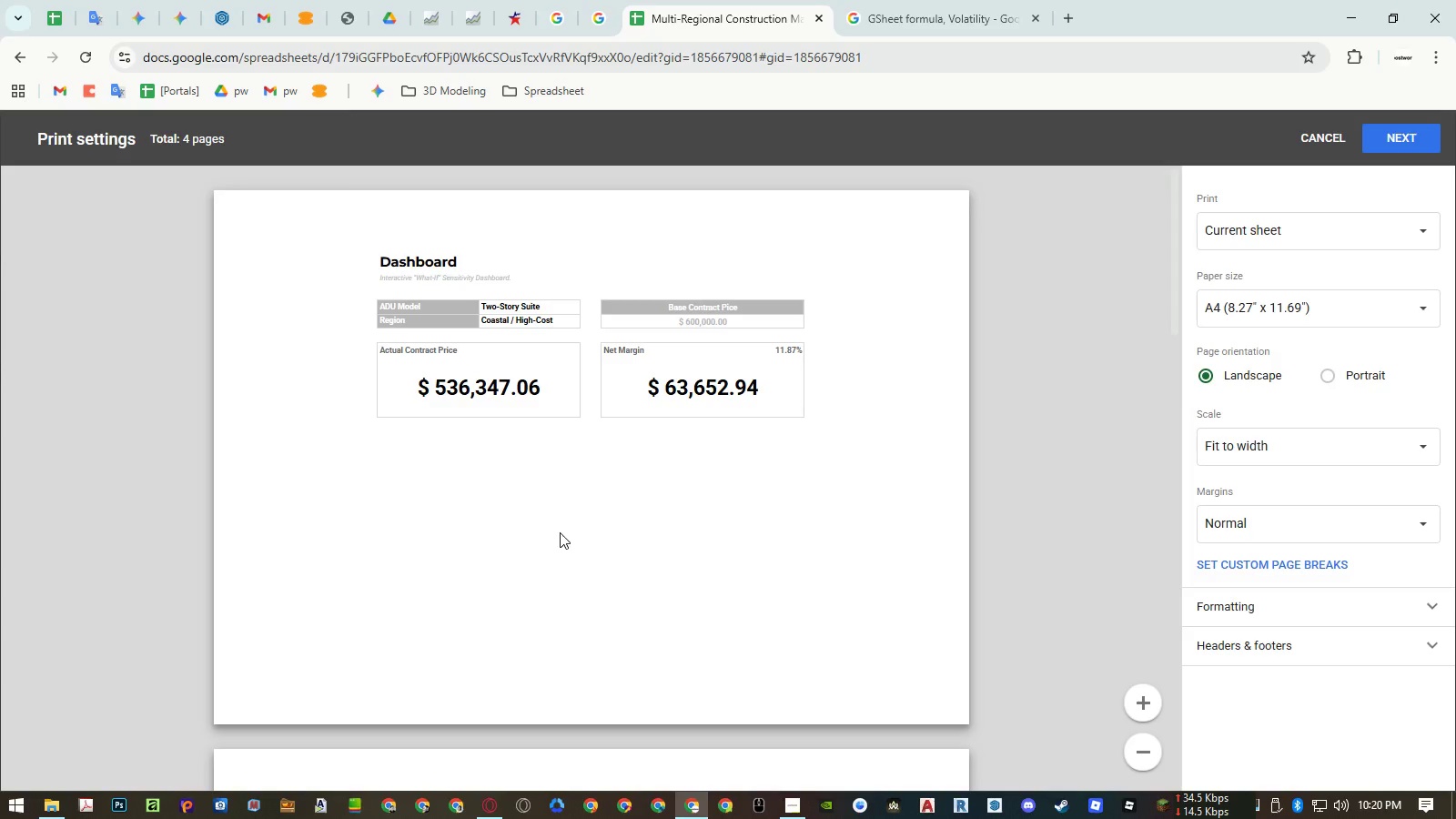 
wait(7.39)
 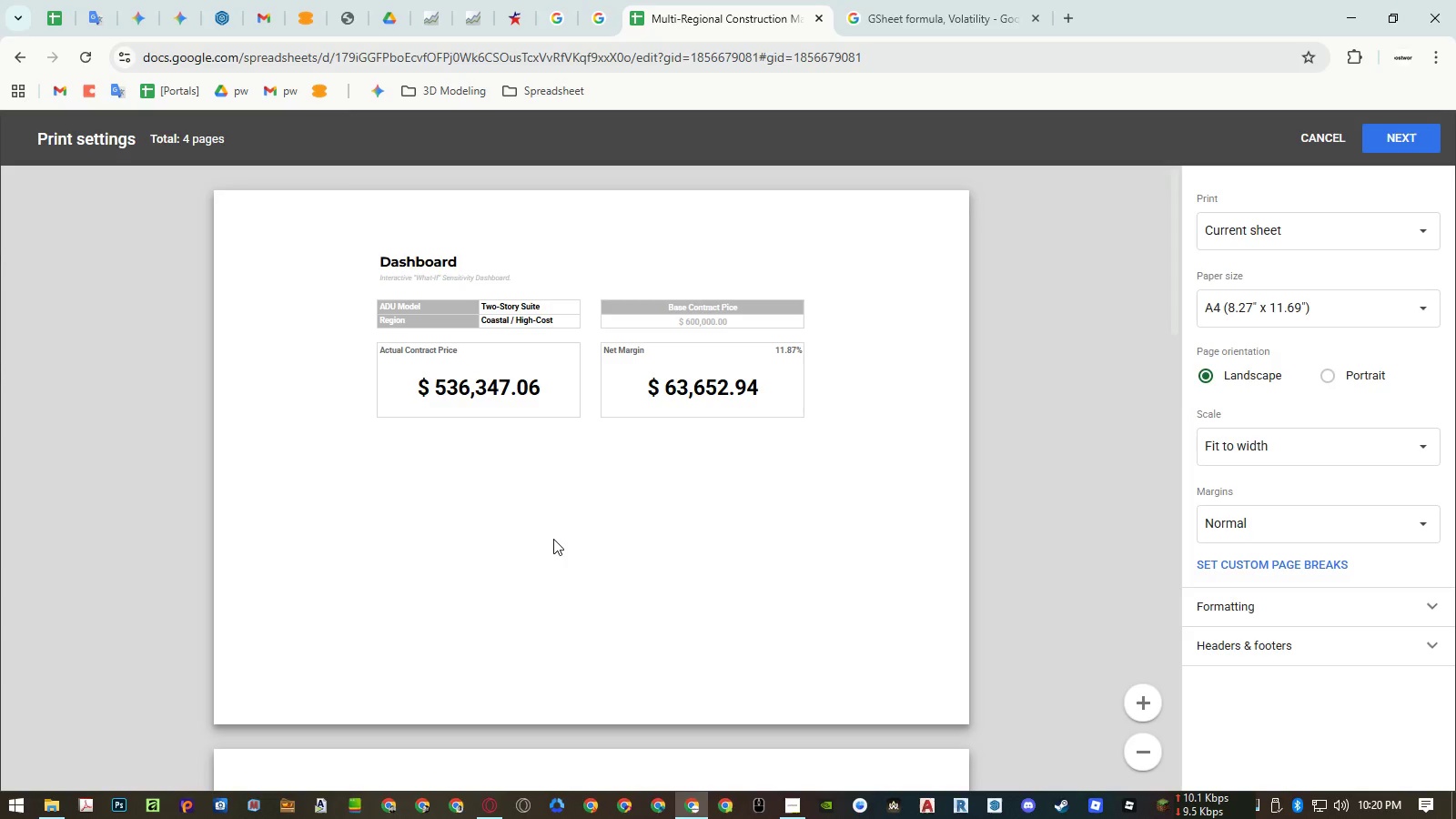 
key(Escape)
 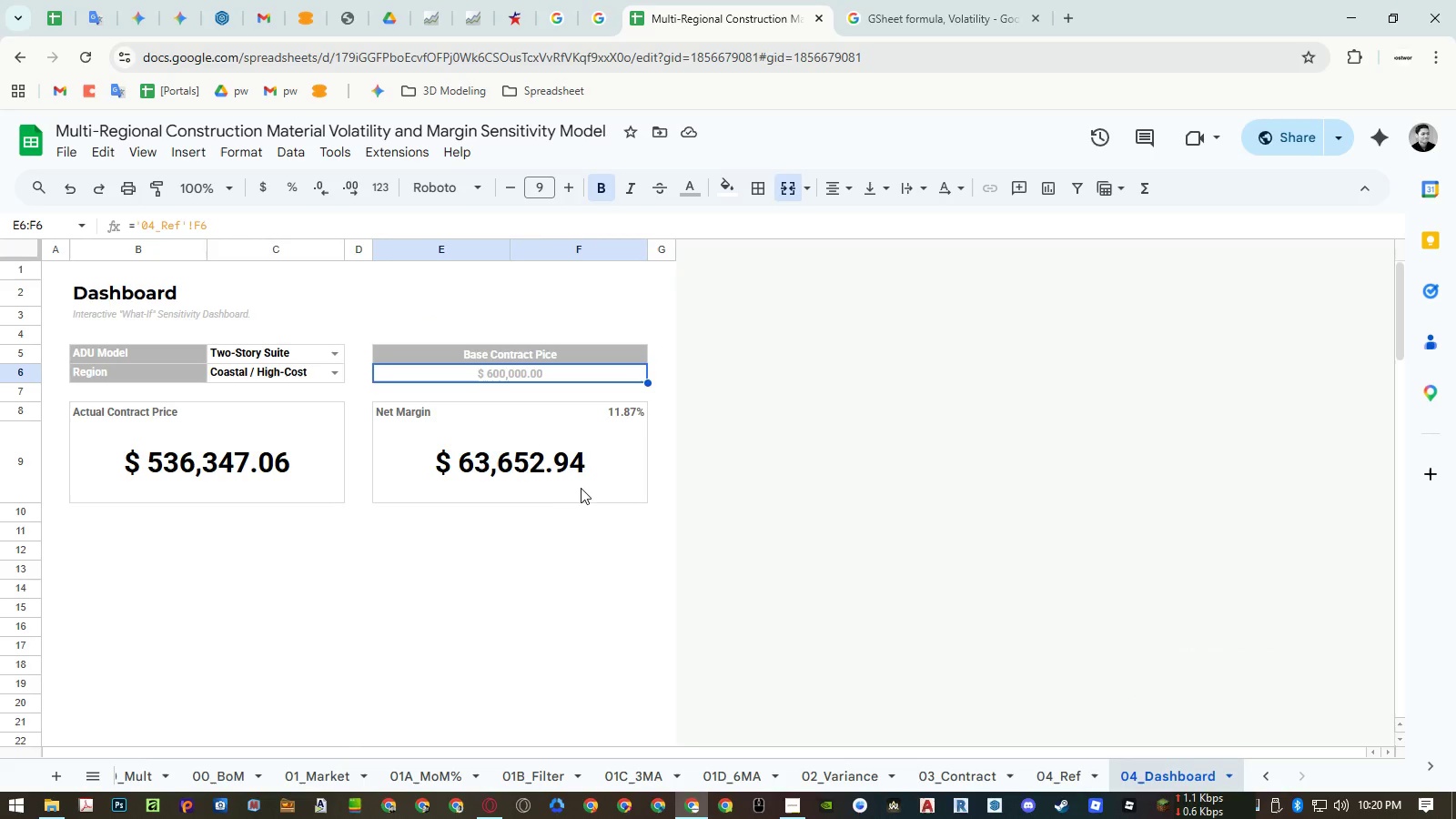 
left_click([581, 487])
 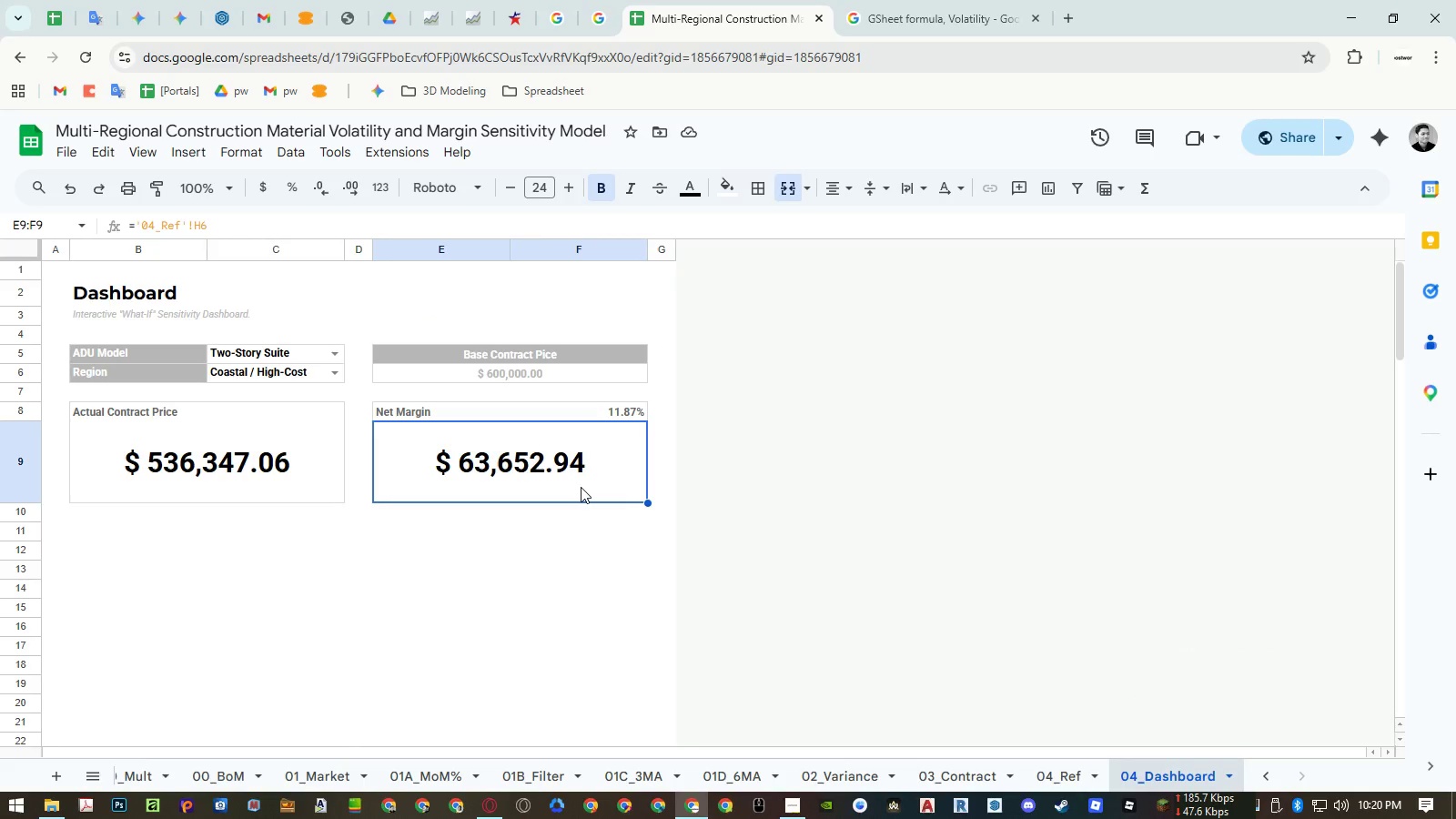 
hold_key(key=ControlLeft, duration=0.94)
left_click([632, 413])
 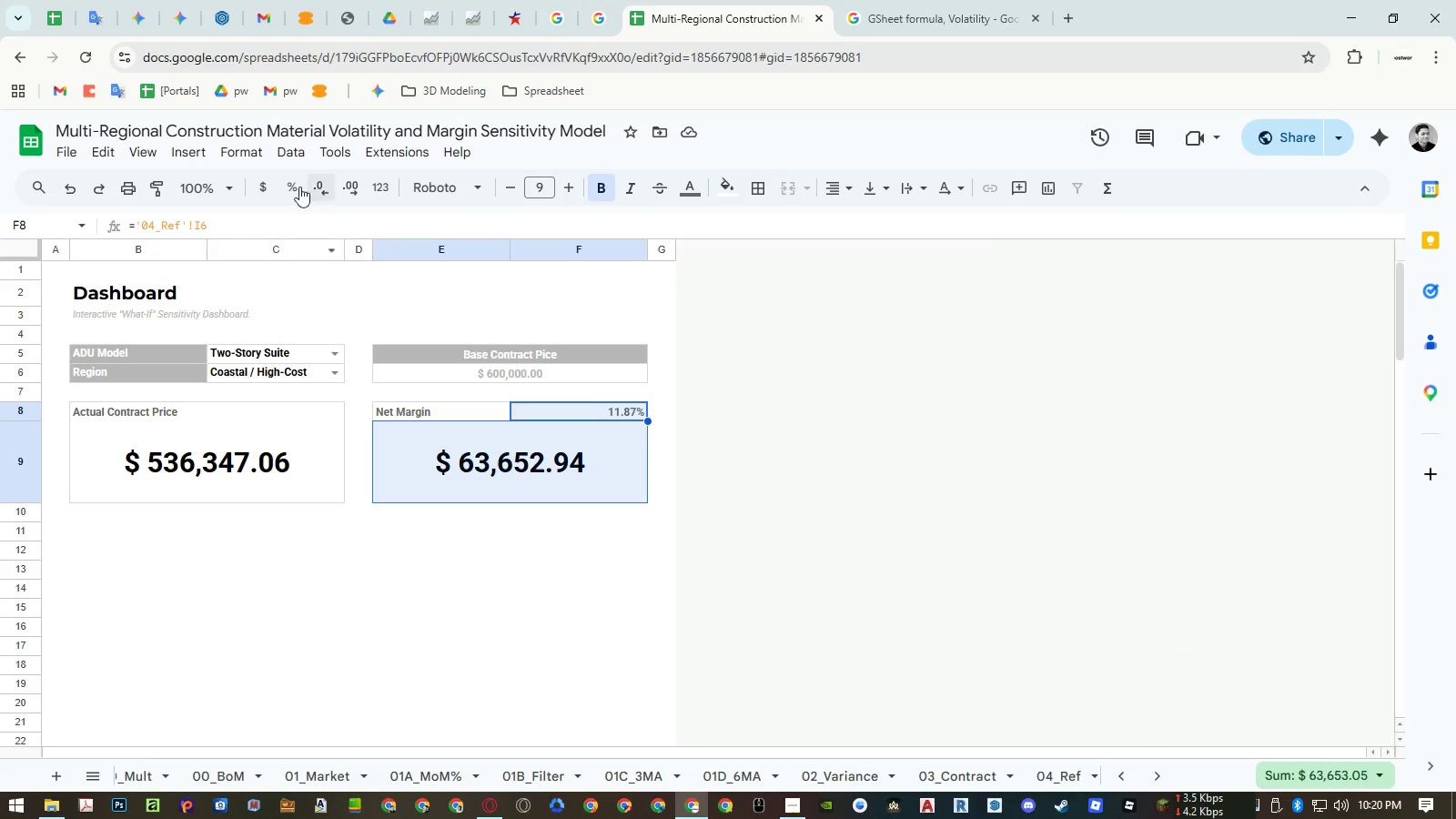 
left_click([247, 154])
 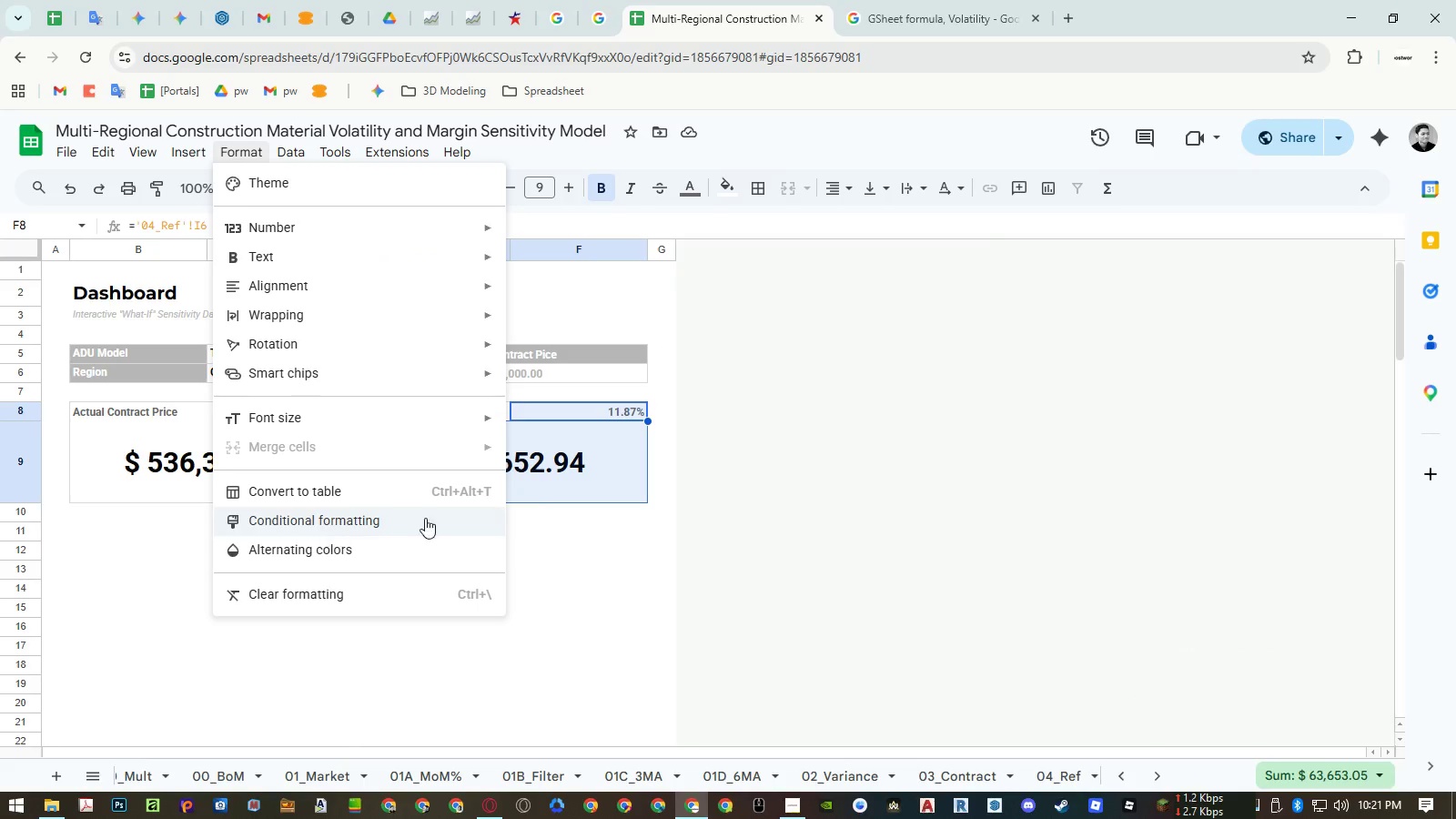 
left_click([570, 475])
 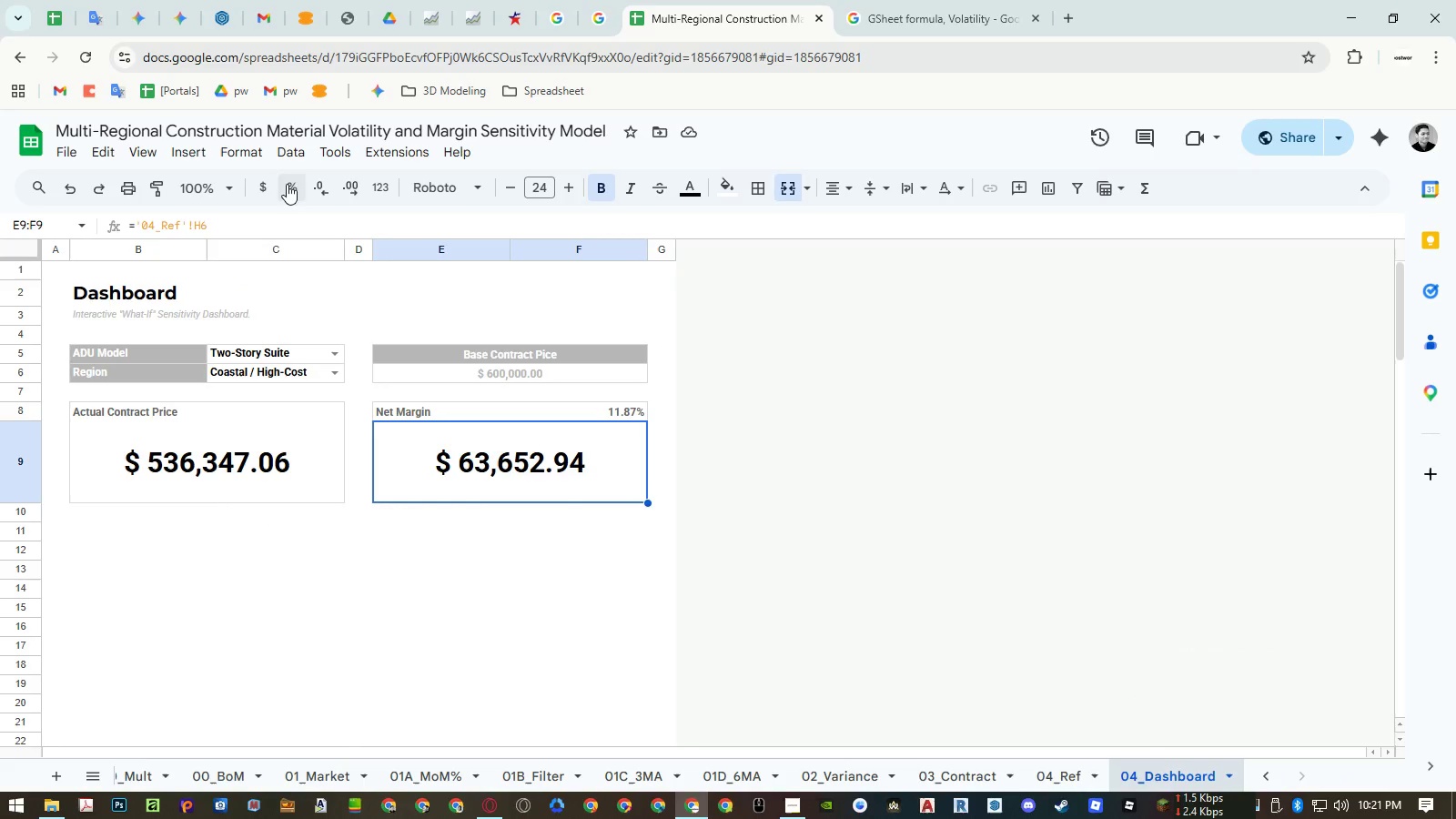 
left_click([256, 151])
 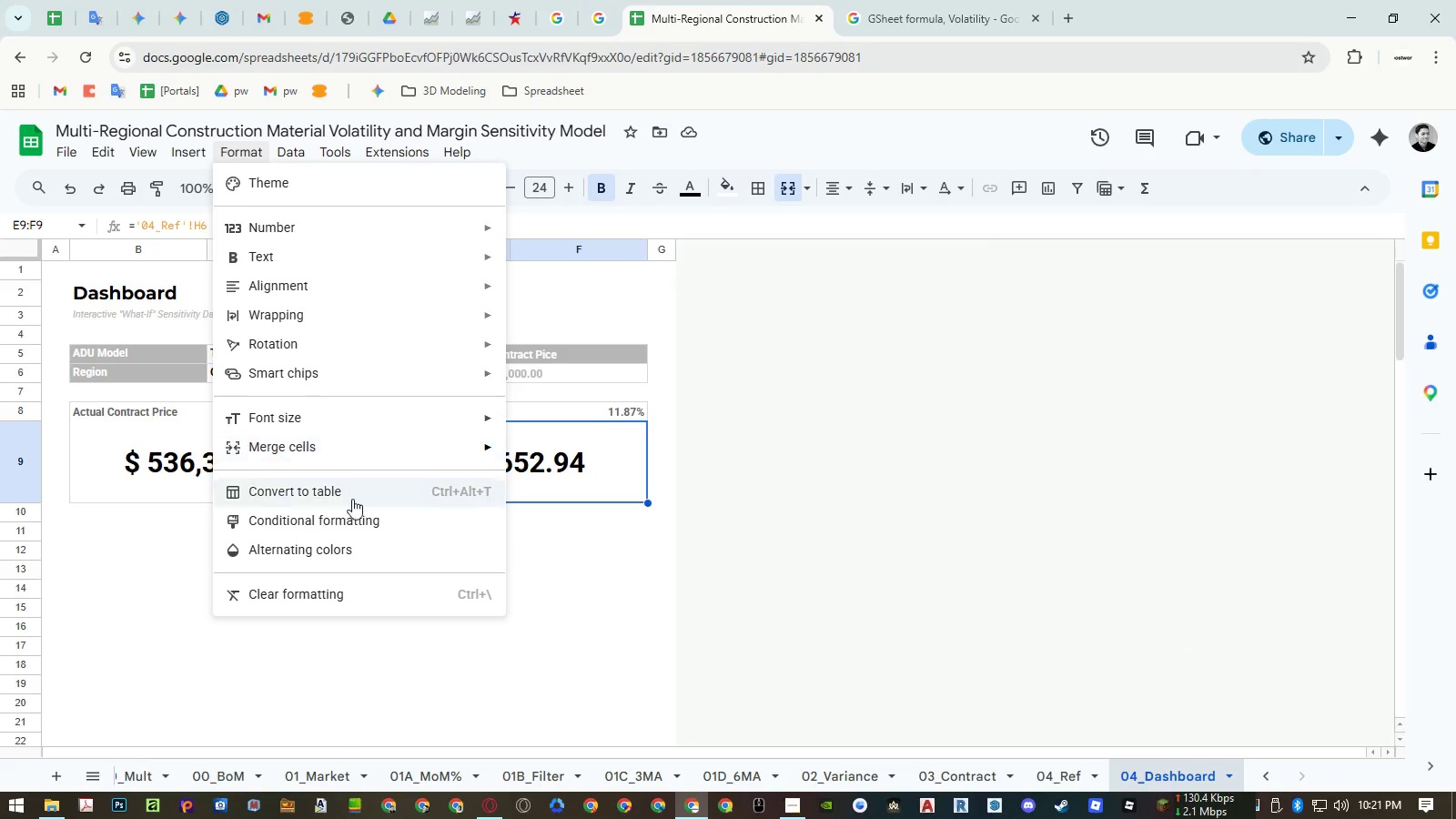 
left_click([355, 517])
 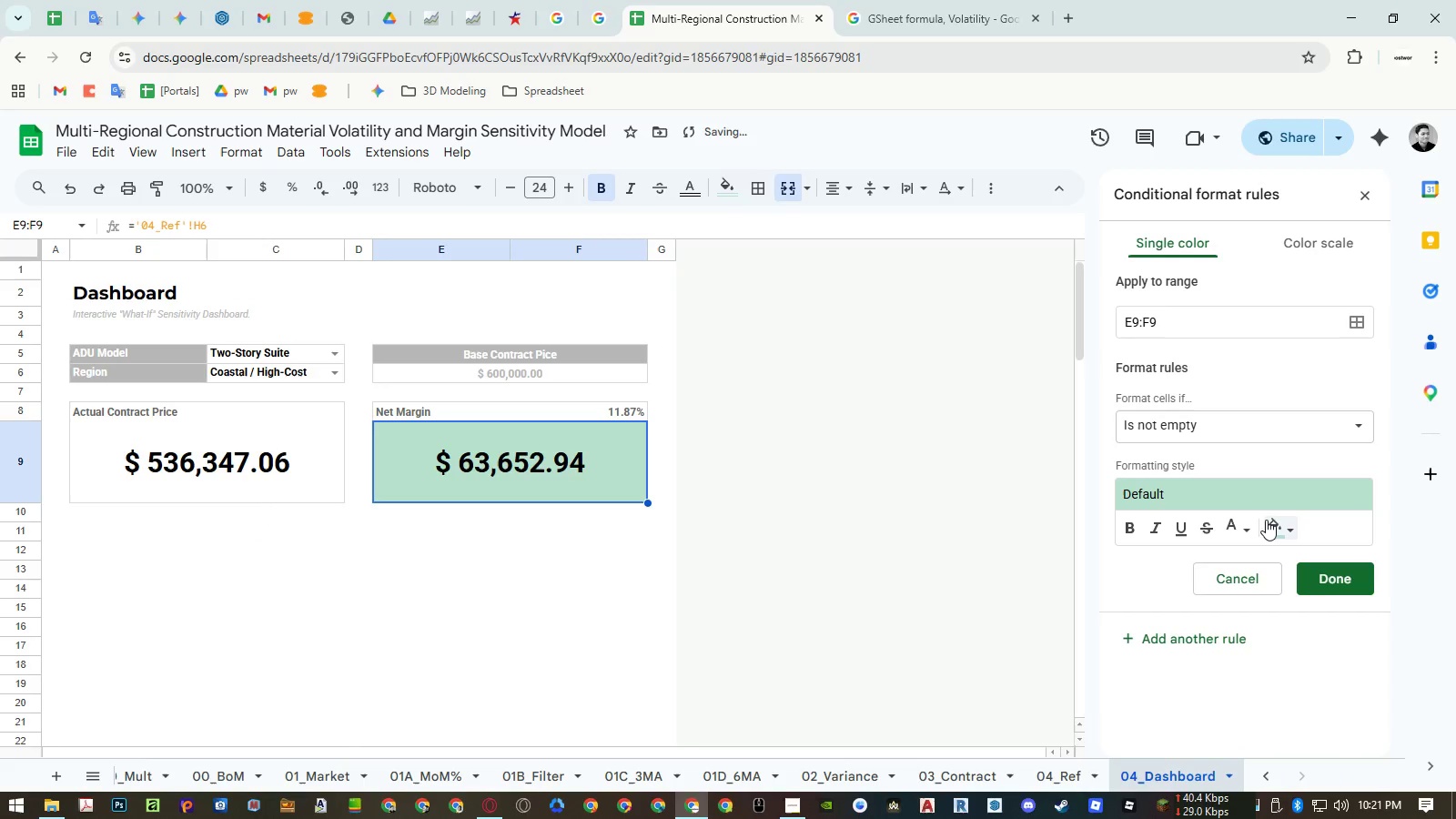 
left_click([1239, 432])
 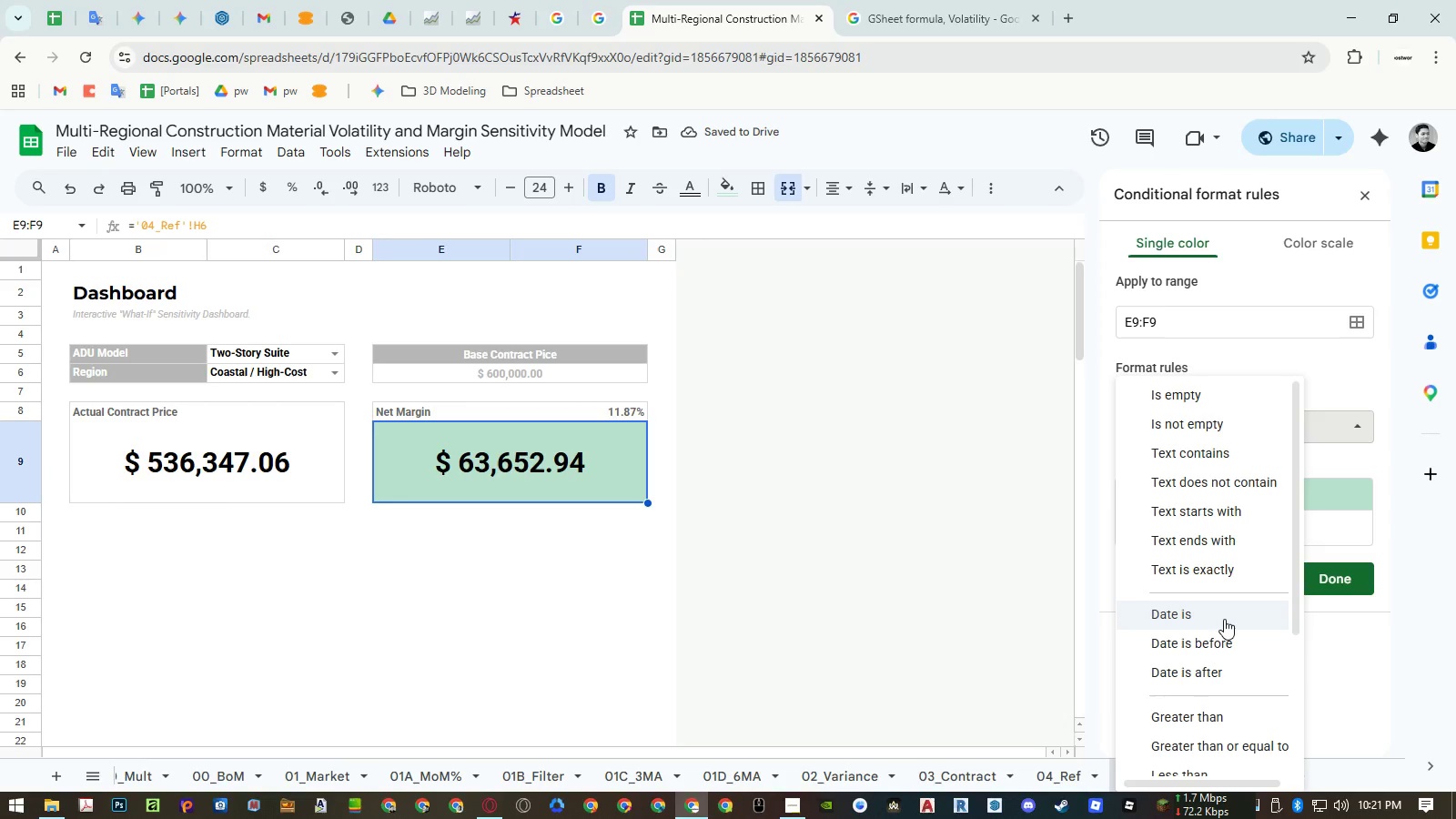 
left_click([1208, 716])
 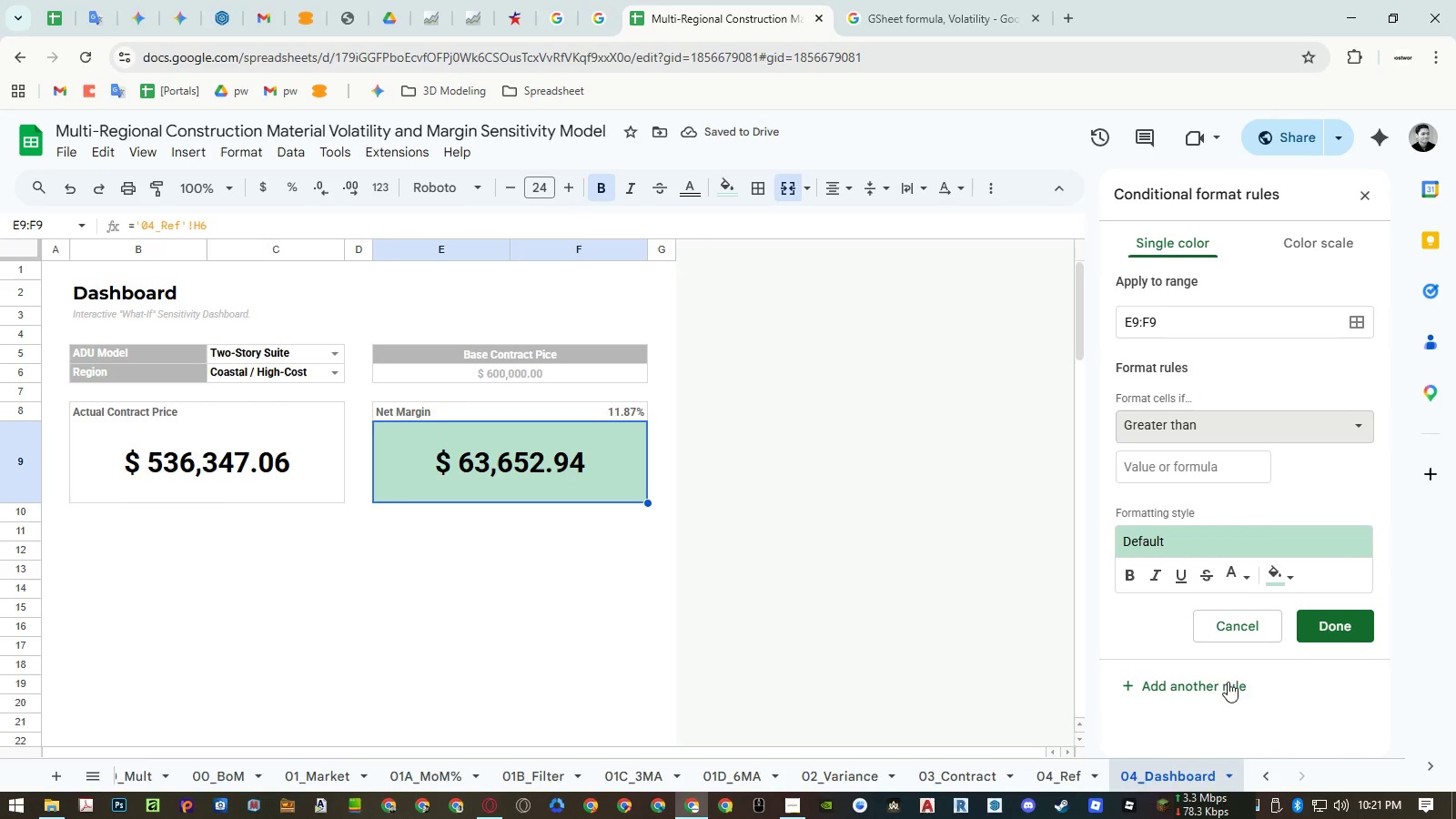 
left_click([1231, 622])
 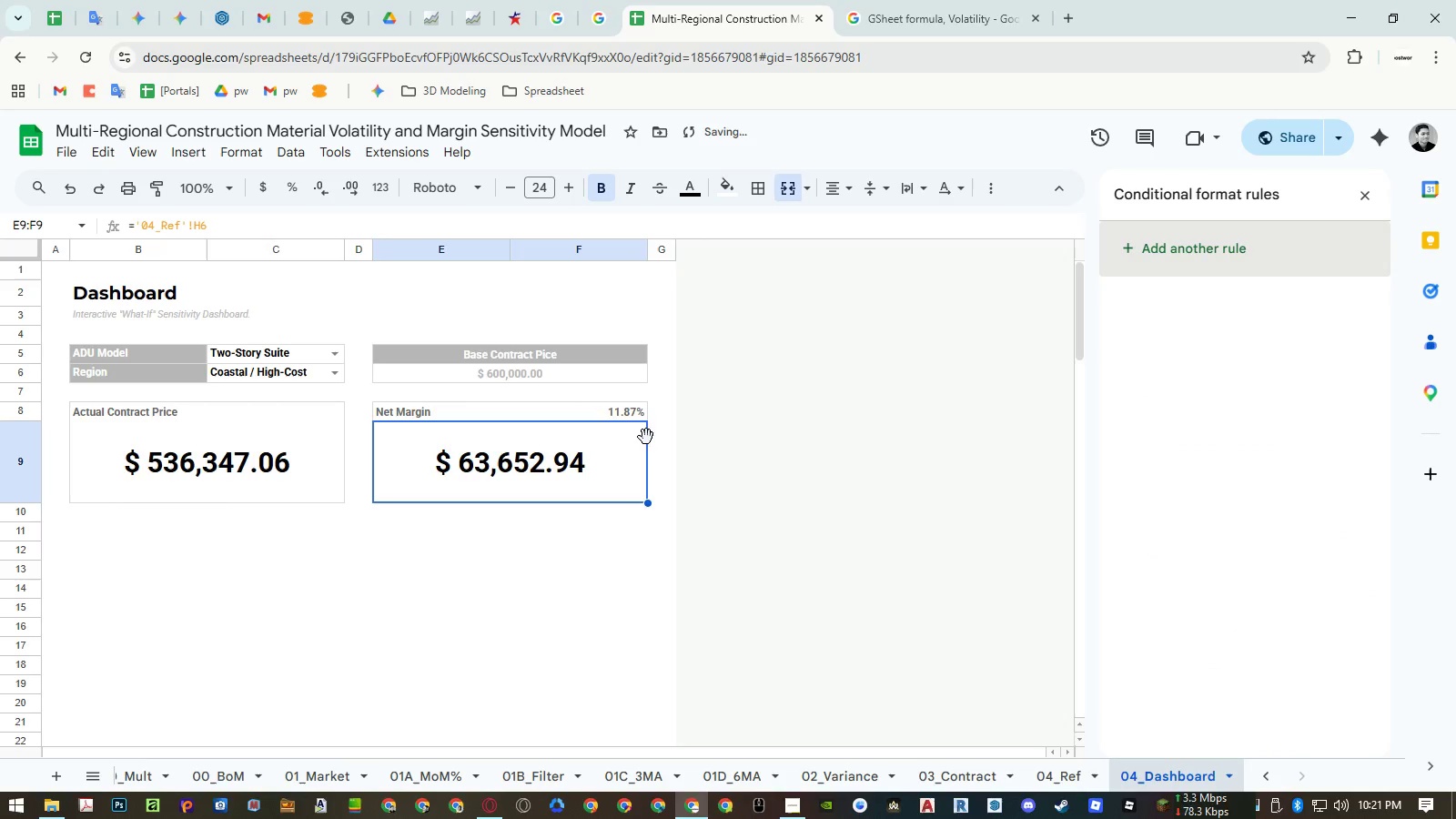 
left_click([623, 409])
 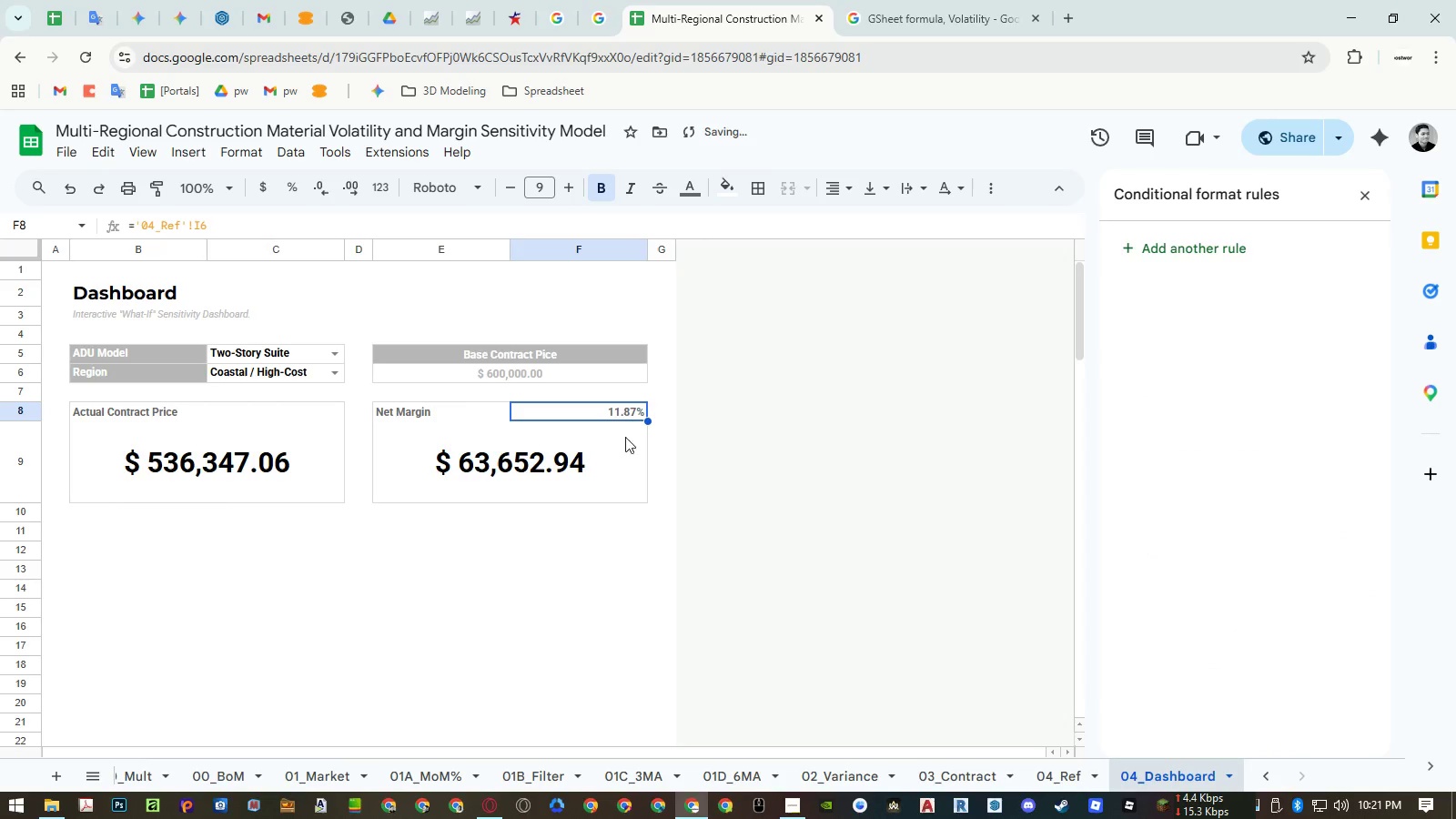 
hold_key(key=ControlLeft, duration=0.45)
double_click([623, 451])
 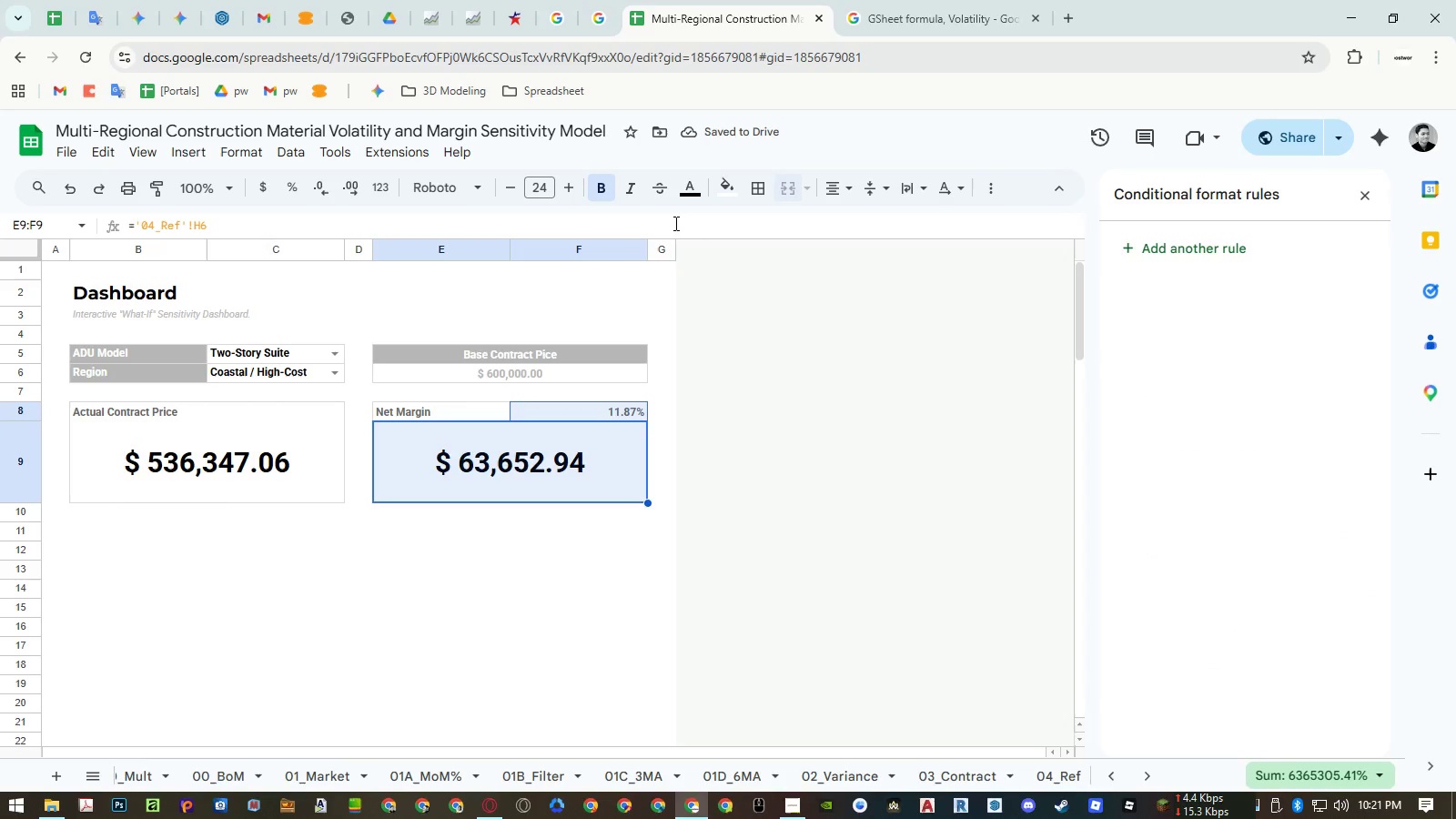 
left_click([693, 190])
 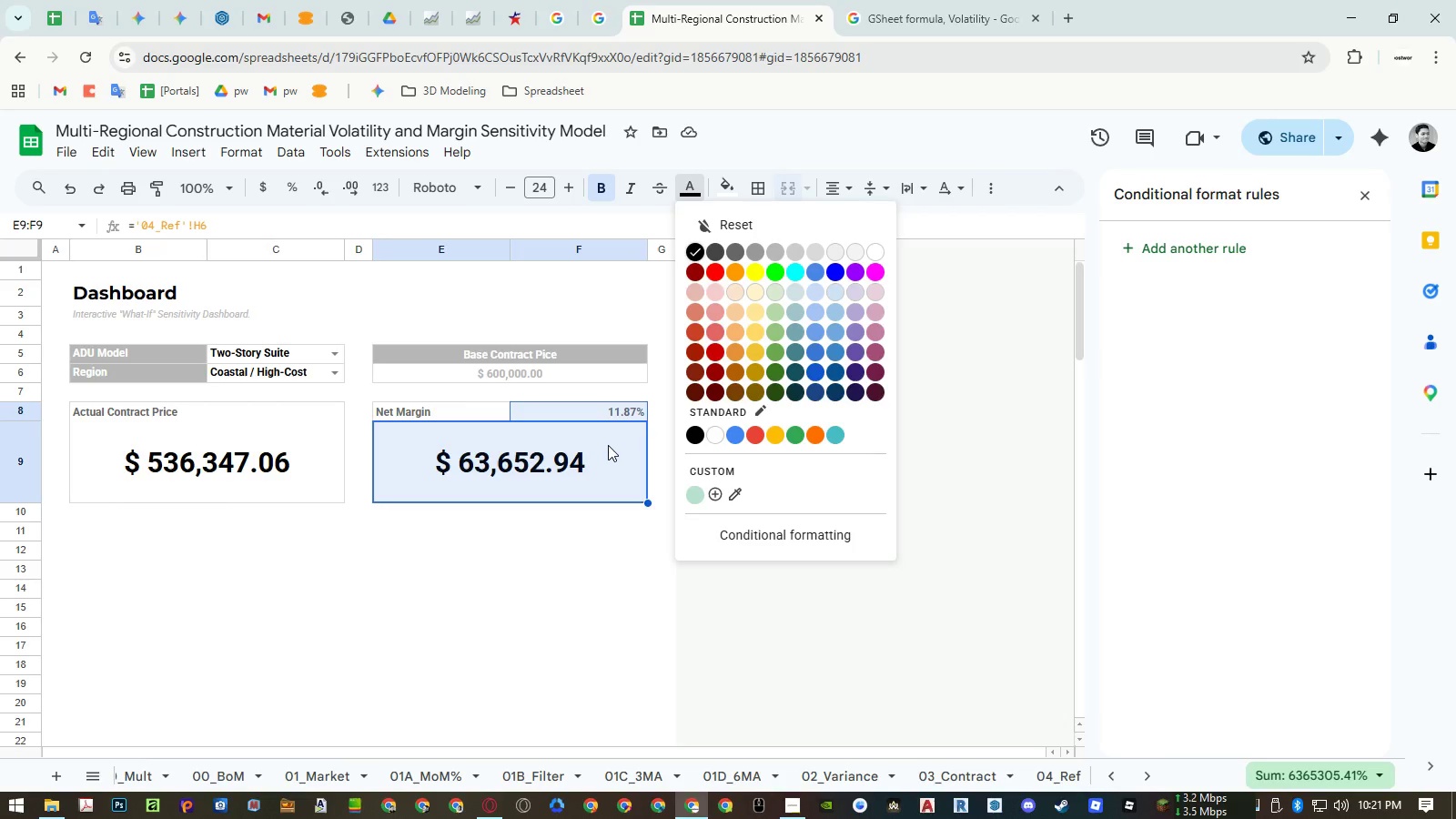 
wait(7.88)
 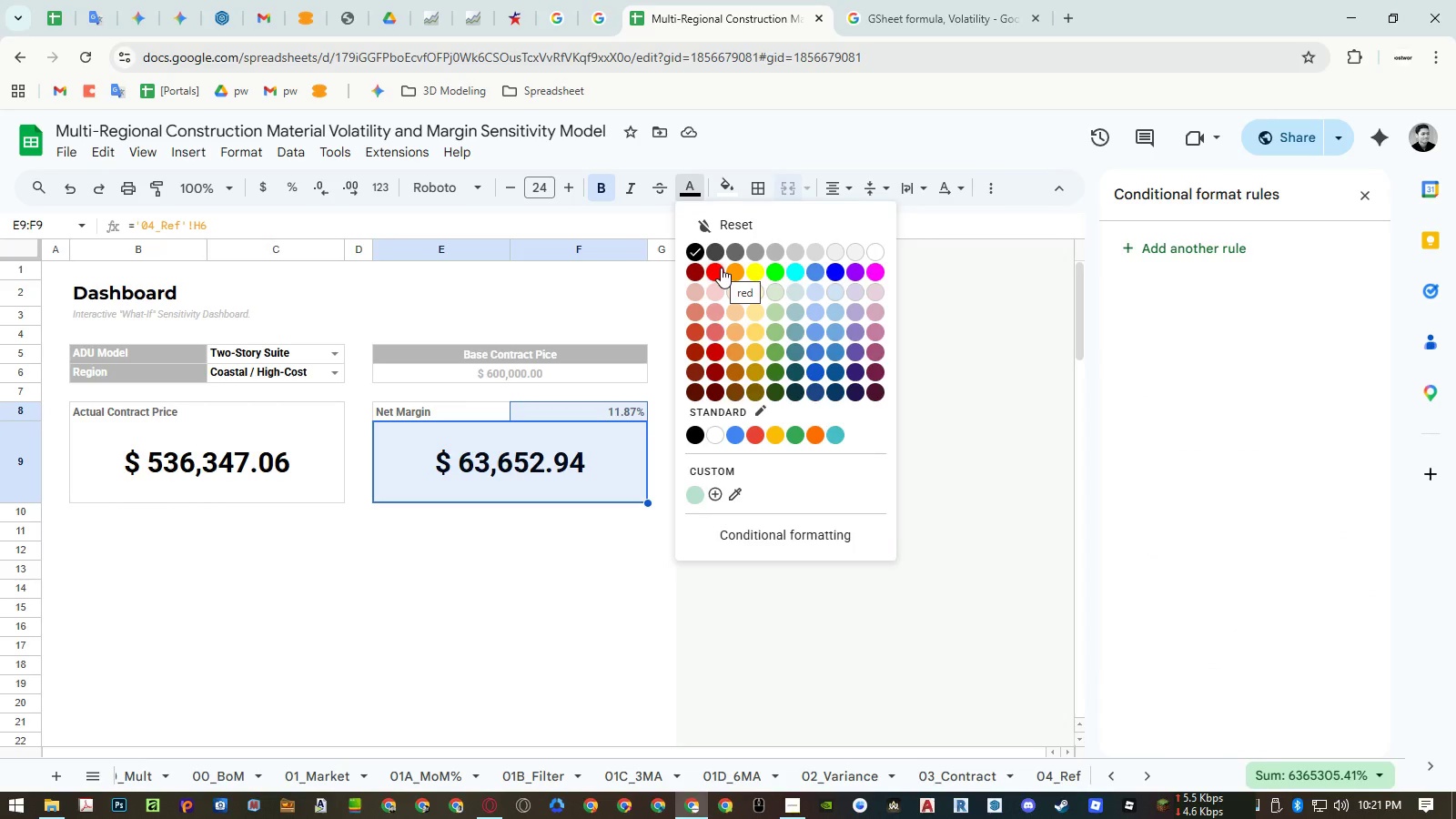 
left_click([607, 445])
 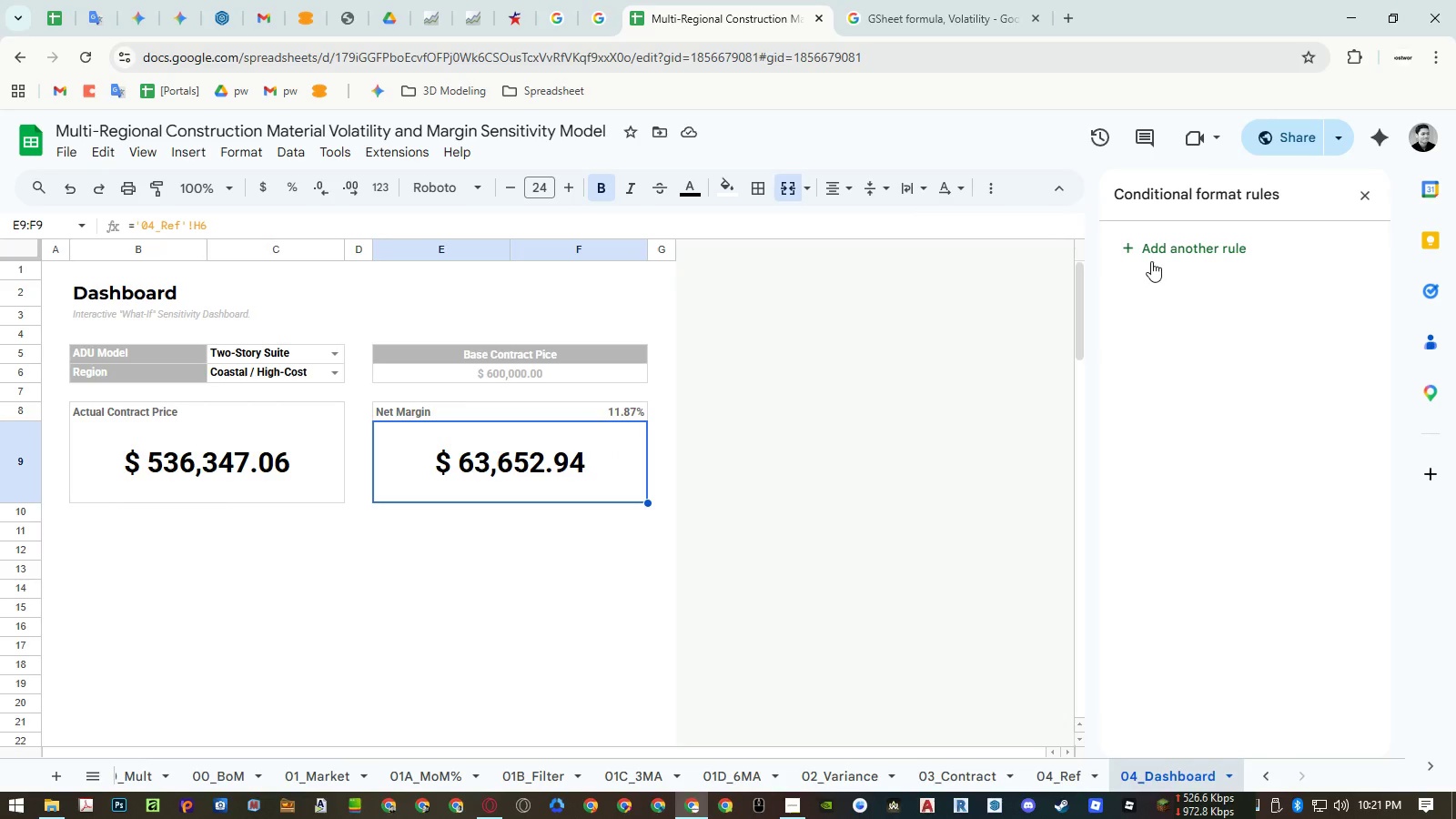 
left_click([1160, 253])
 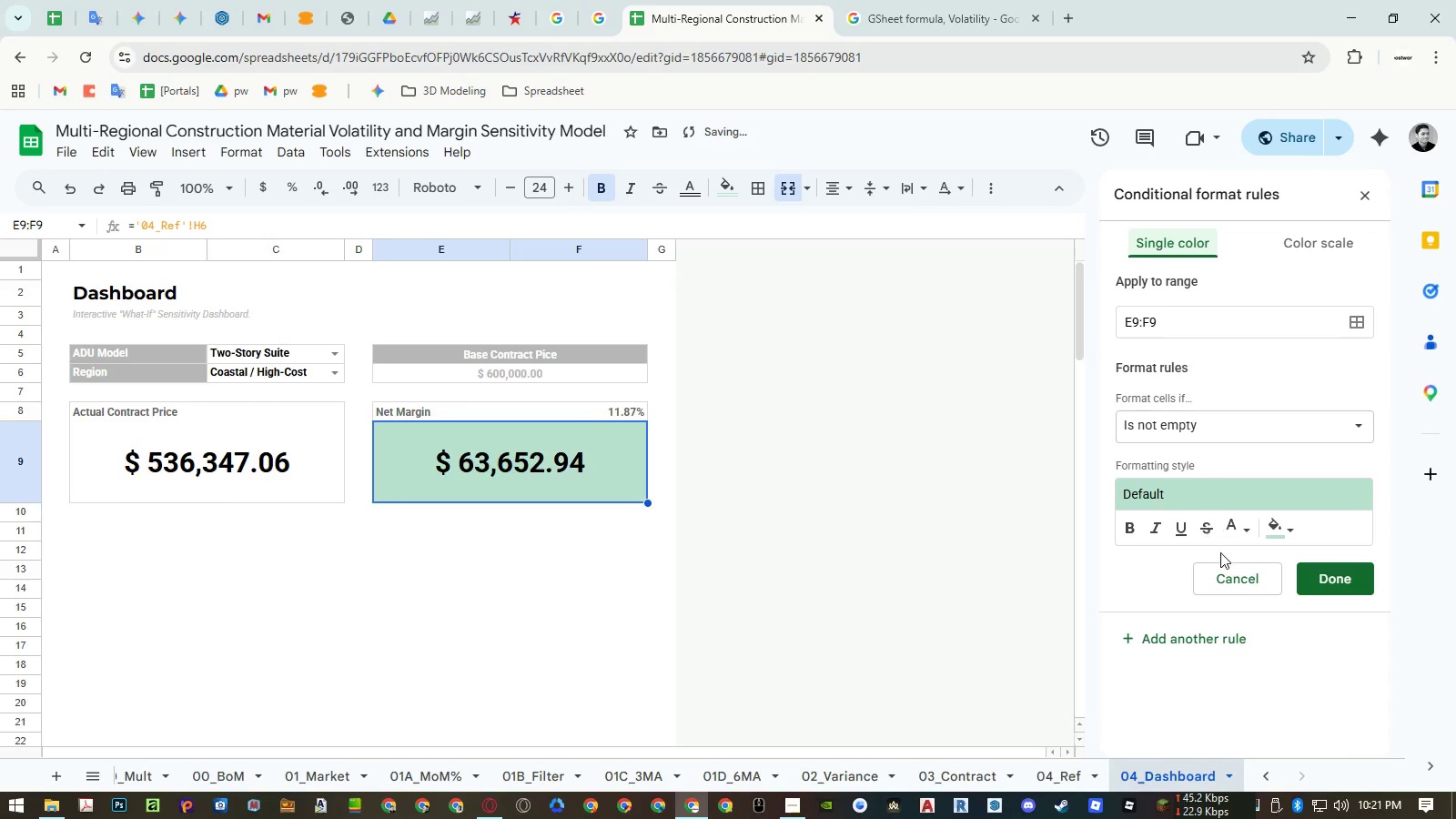 
left_click([1229, 575])
 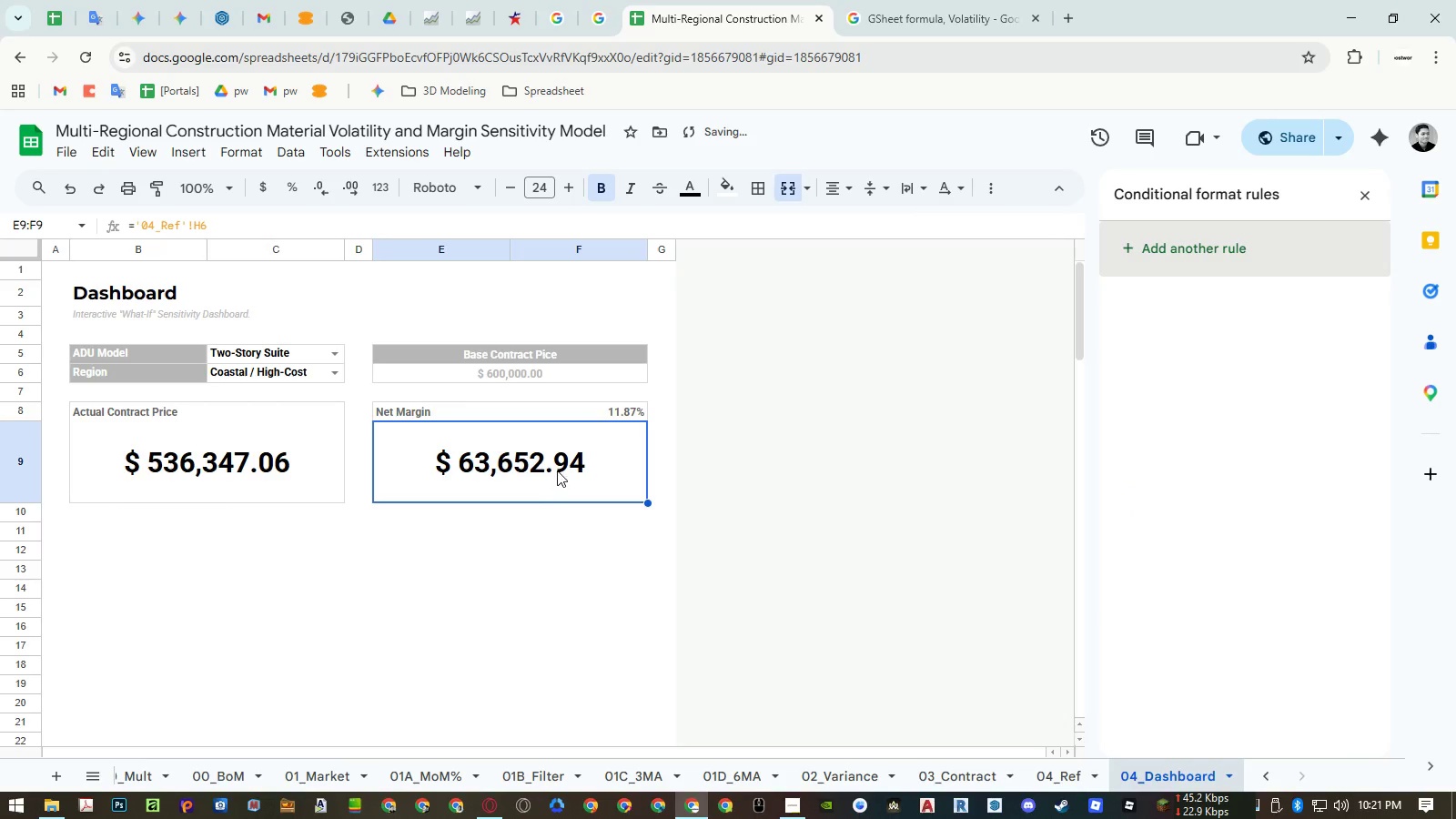 
left_click([557, 470])
 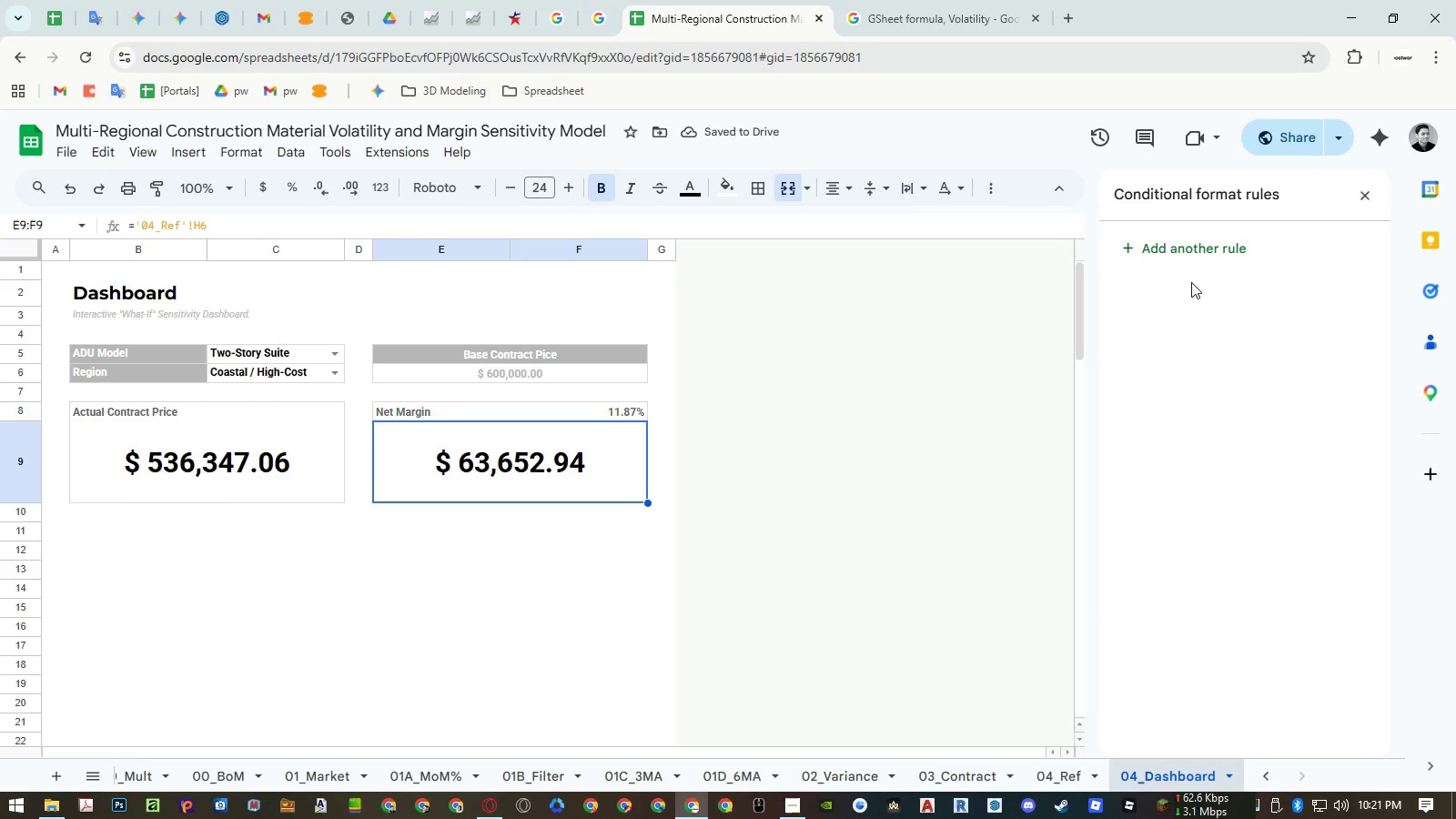 
left_click([1196, 247])
 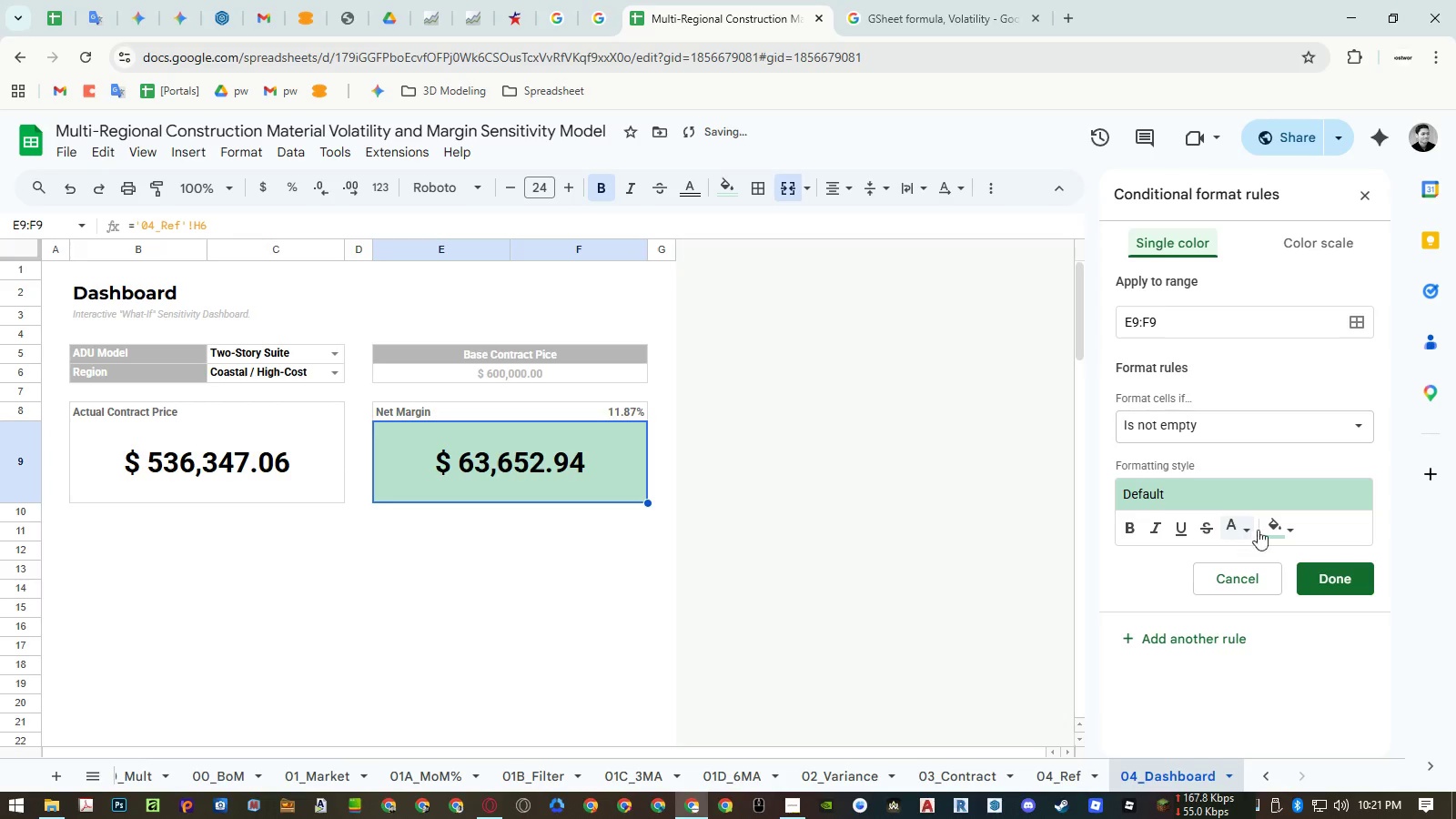 
left_click([1206, 426])
 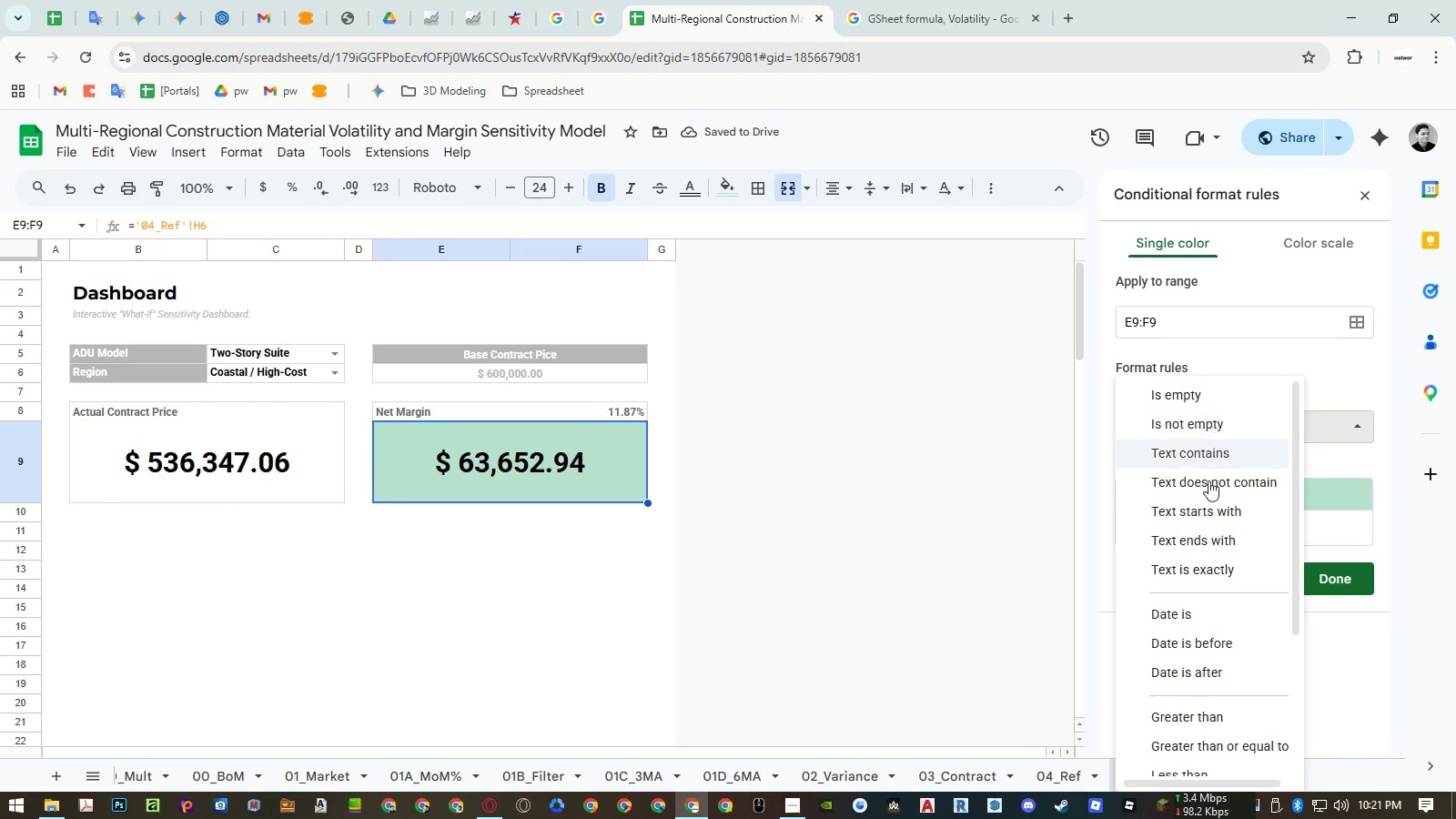 
scroll: coordinate [1215, 522], scroll_direction: down, amount: 1.0
 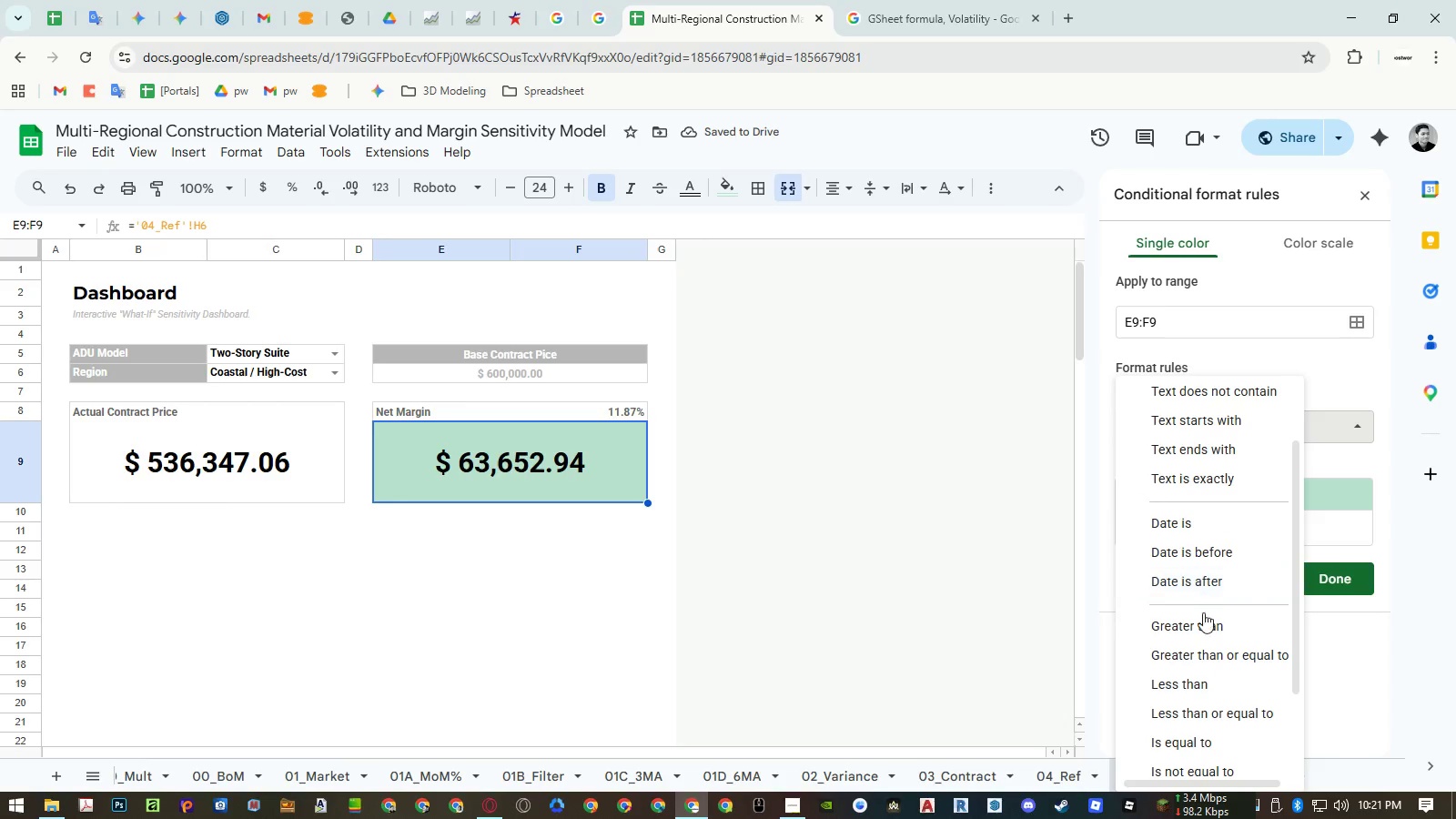 
left_click([1201, 620])
 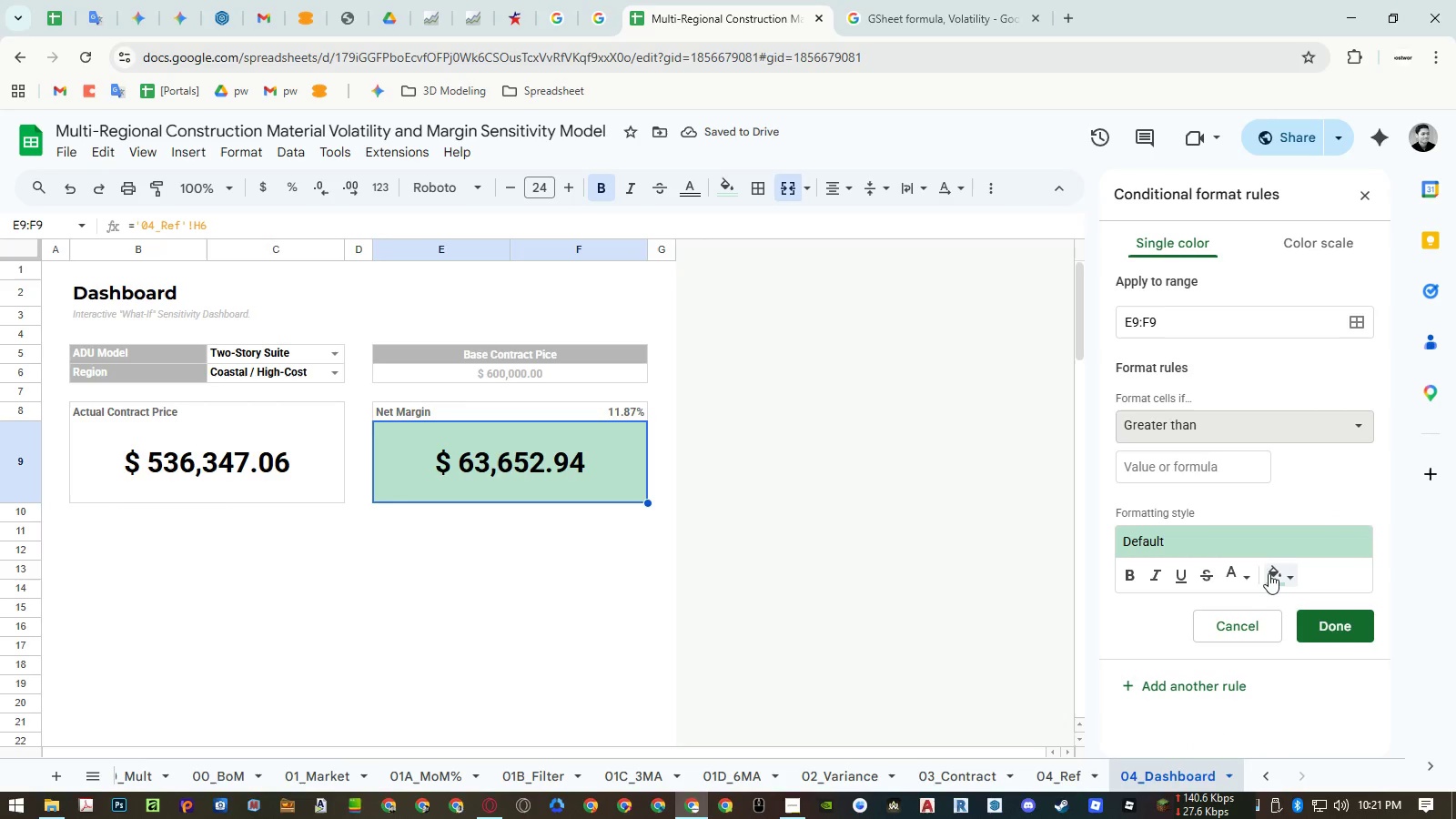 
left_click([1272, 578])
 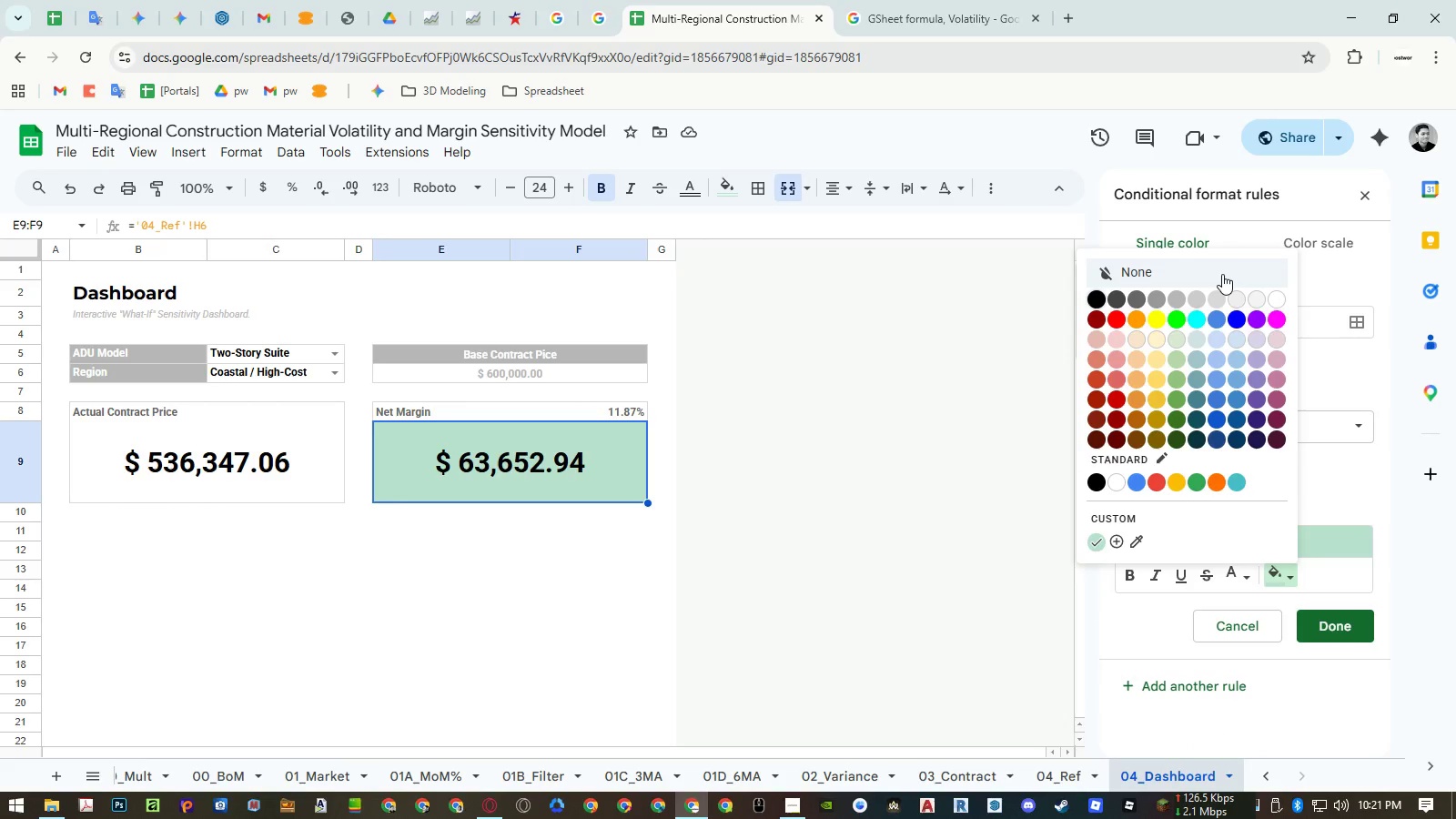 
left_click([1222, 274])
 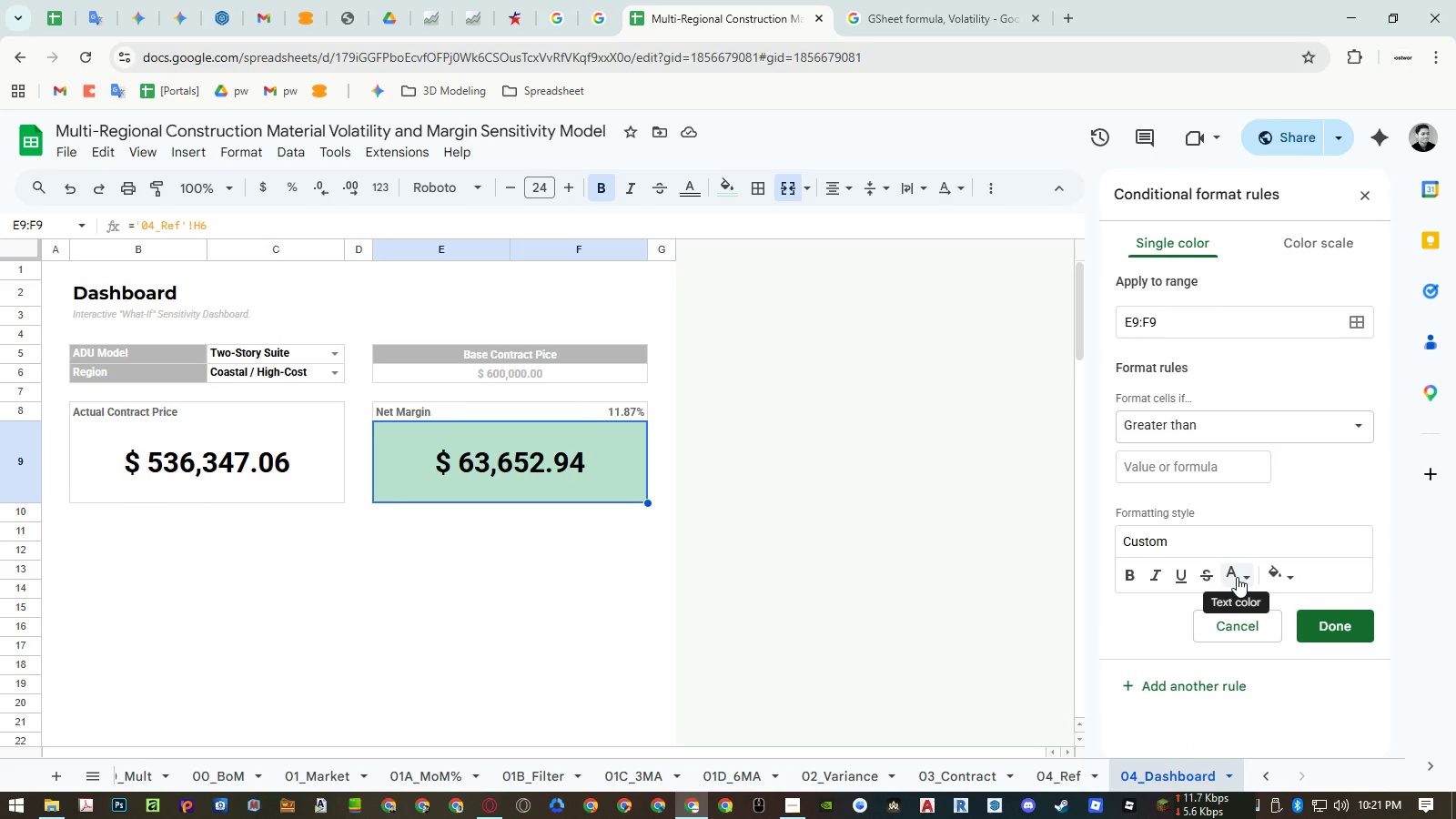 
left_click([1237, 577])
 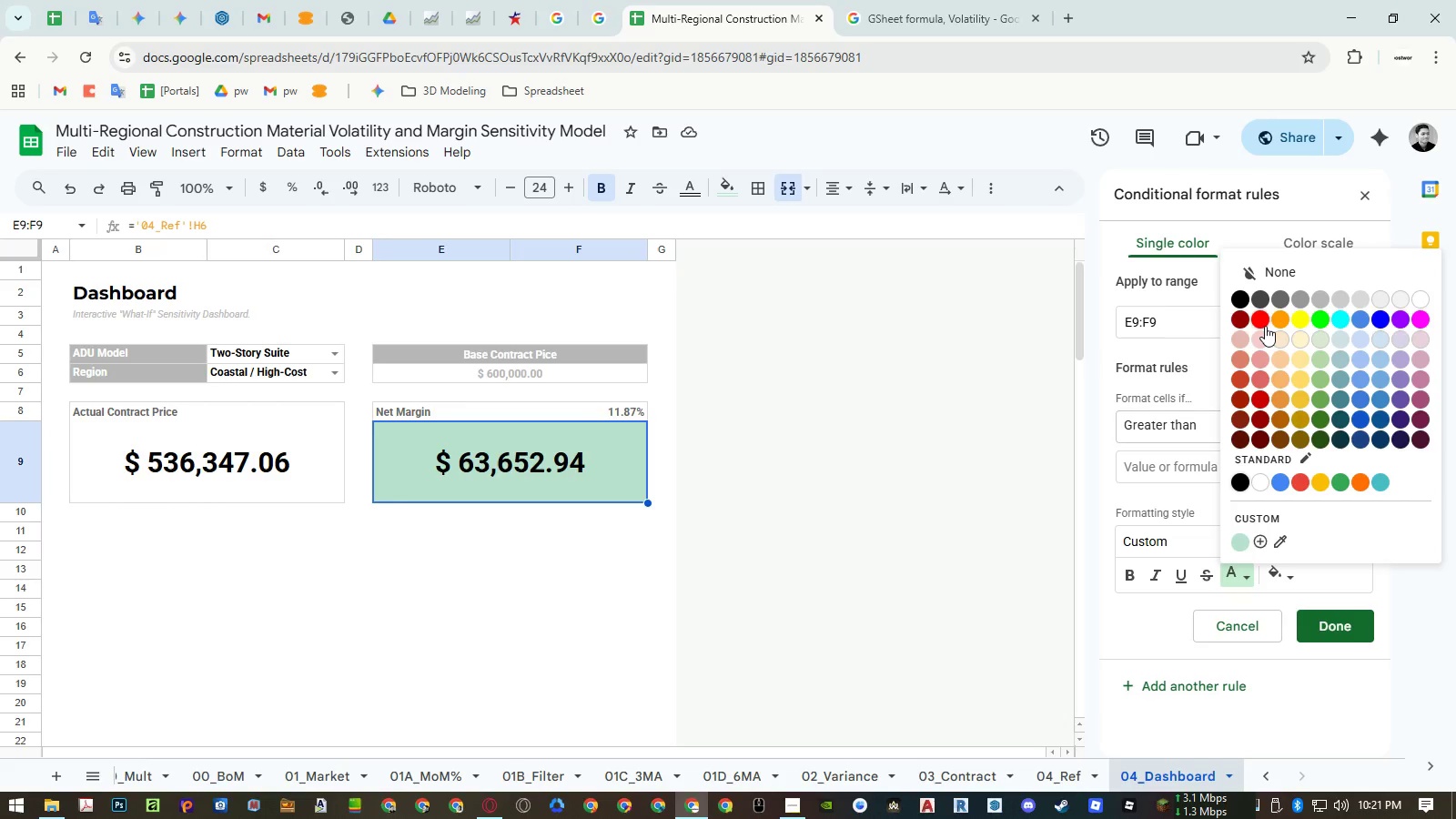 
left_click([1265, 326])
 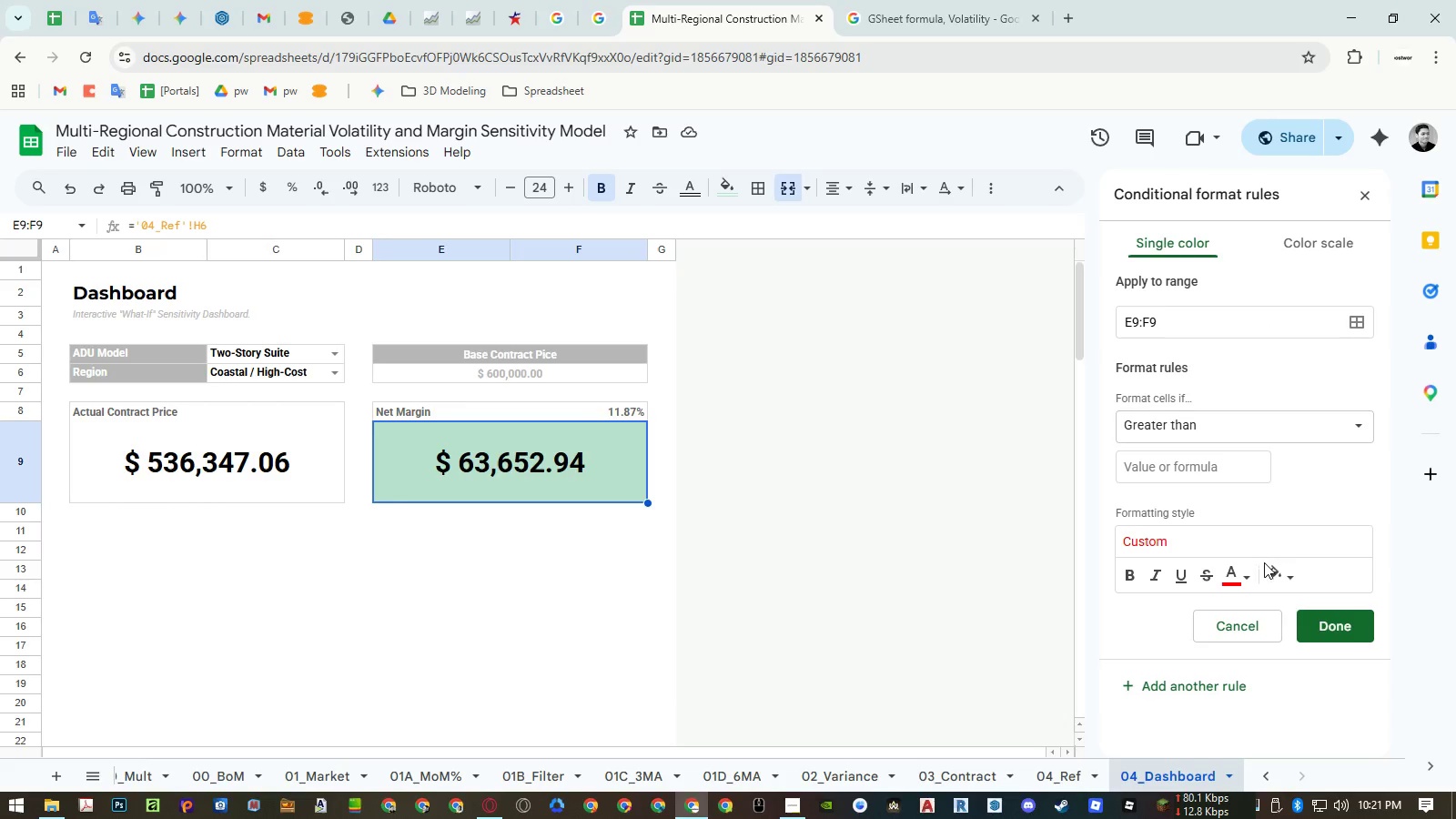 
left_click([1266, 569])
 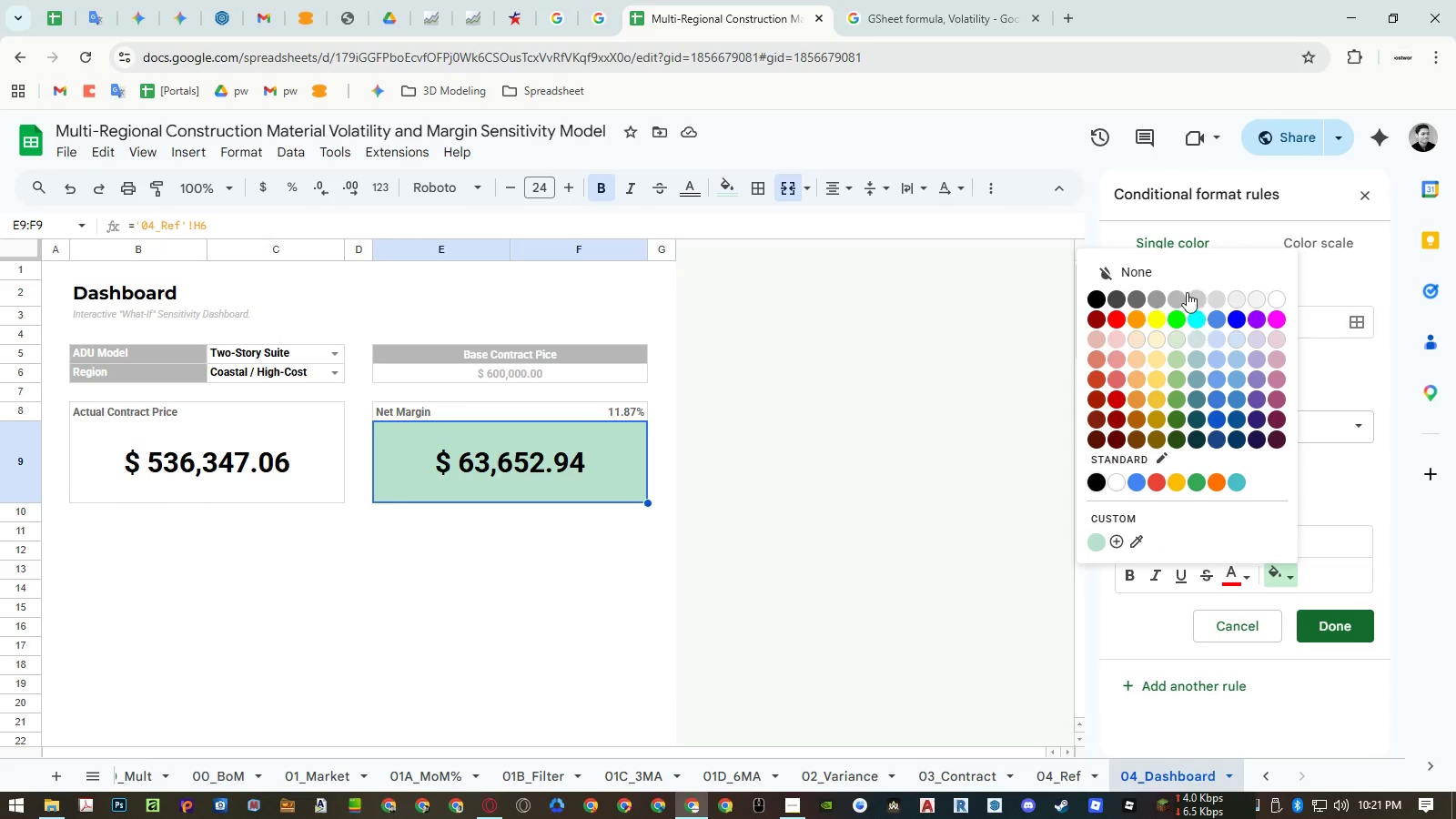 
left_click([1183, 277])
 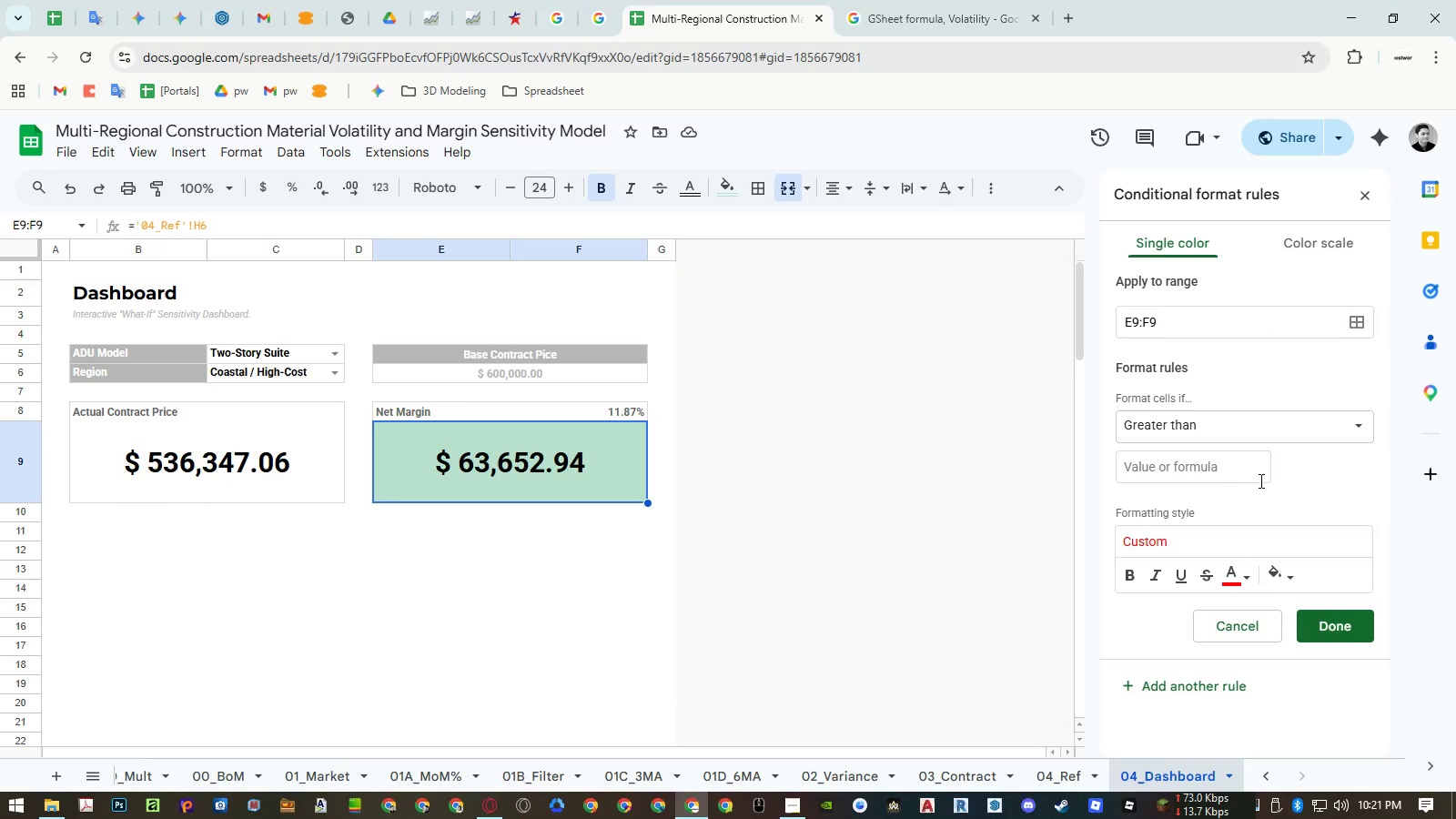 
left_click([1300, 496])
 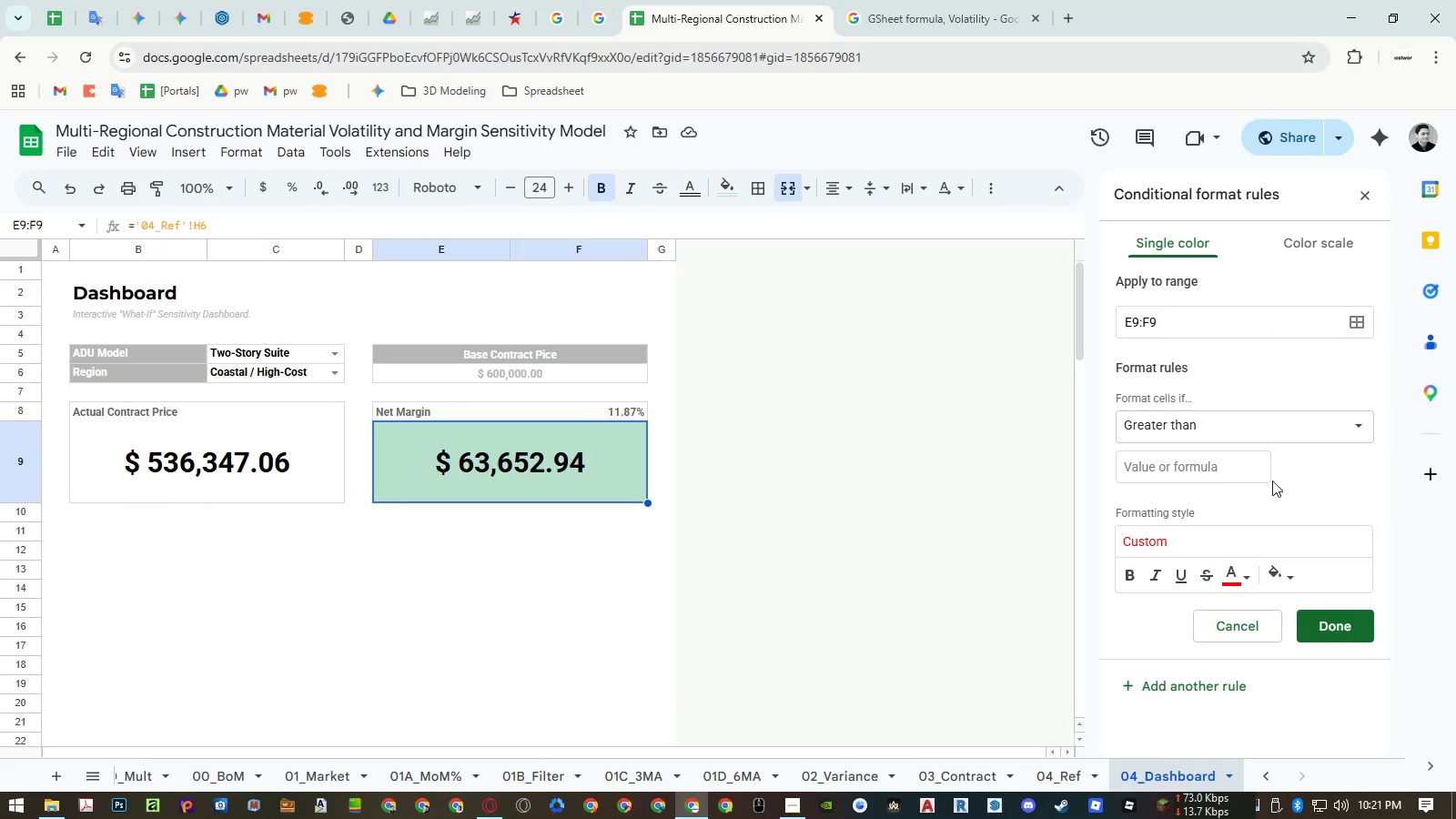 
left_click([1232, 466])
 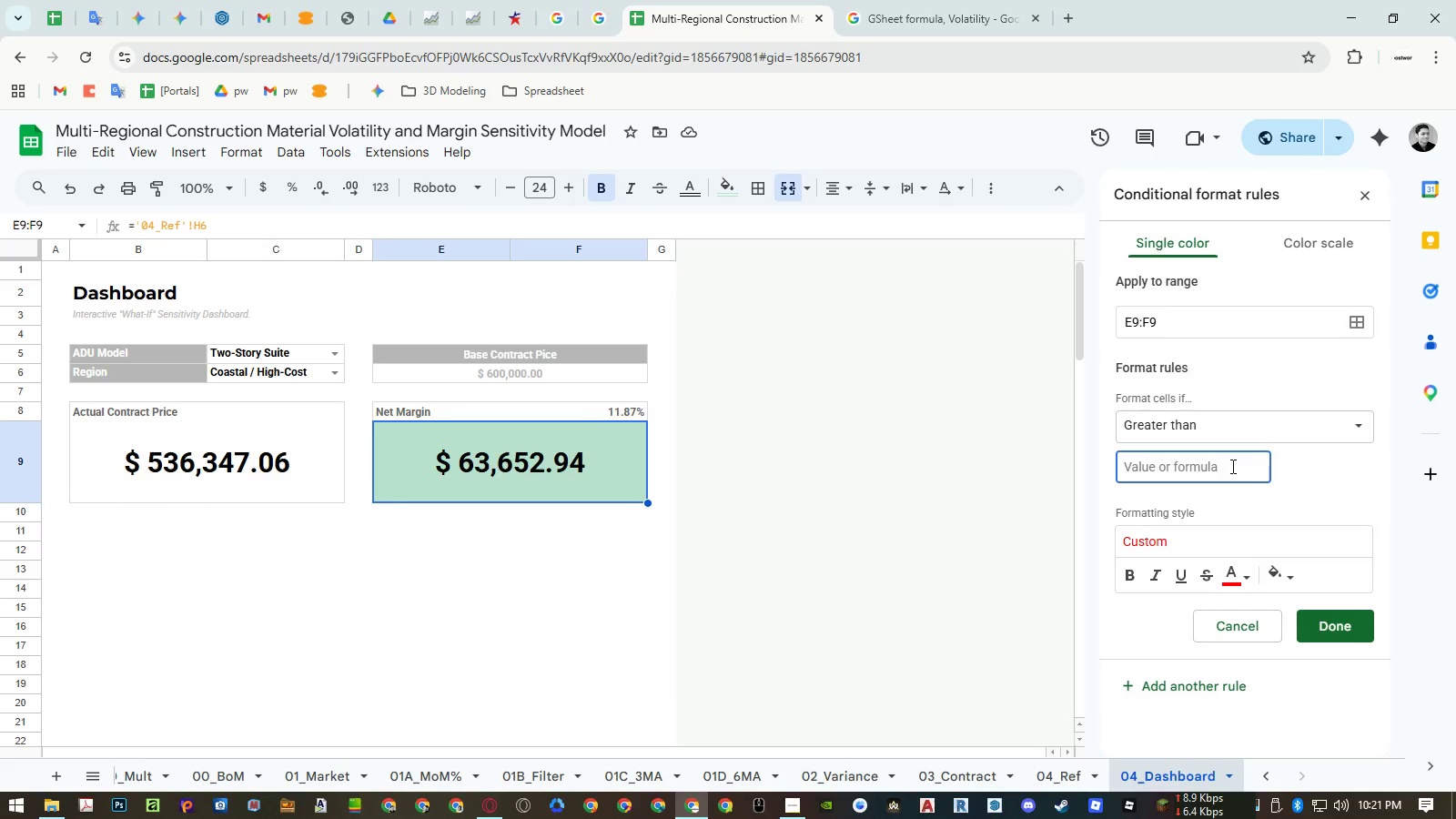 
key(Numpad0)
 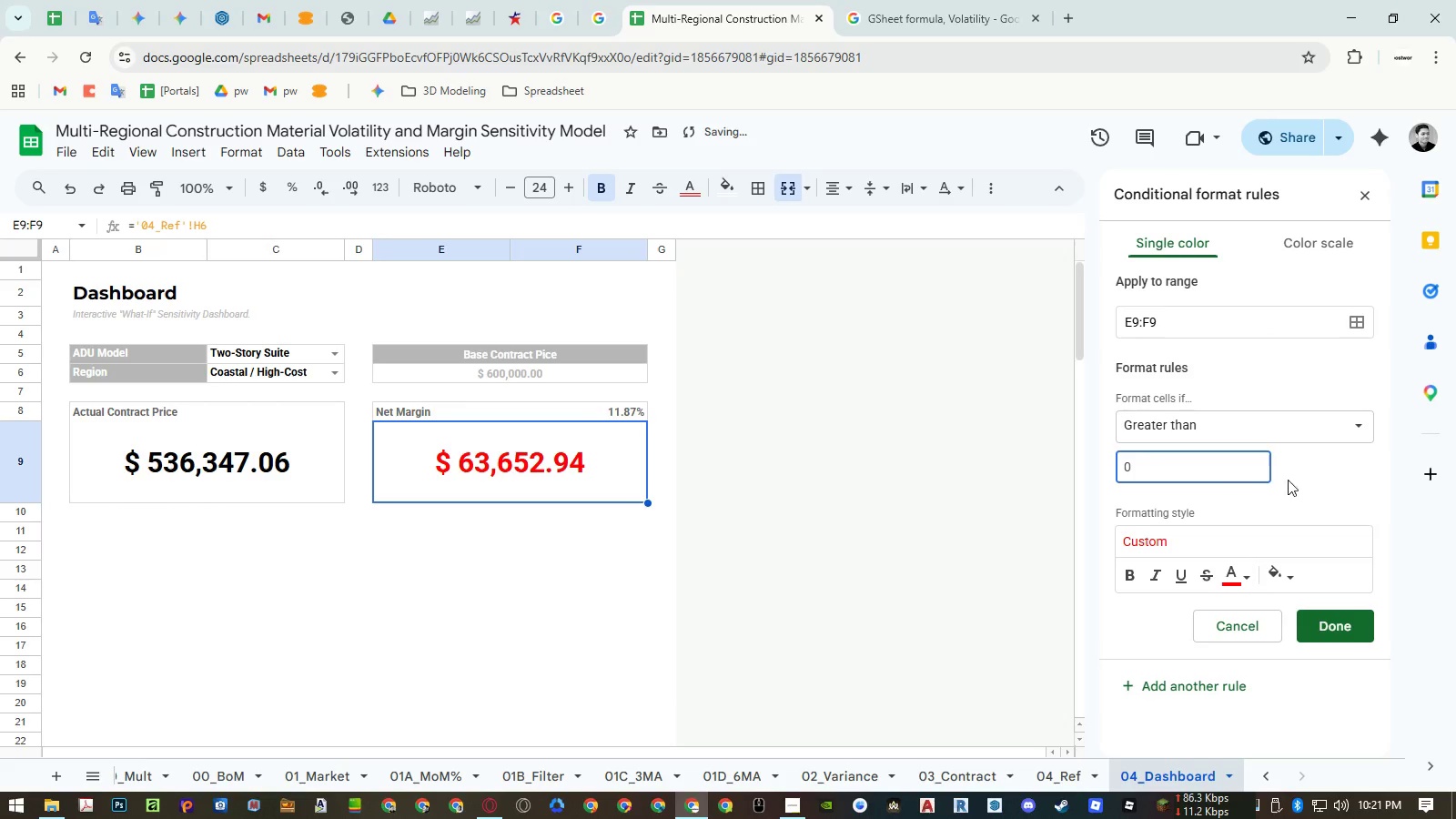 
left_click([1306, 480])
 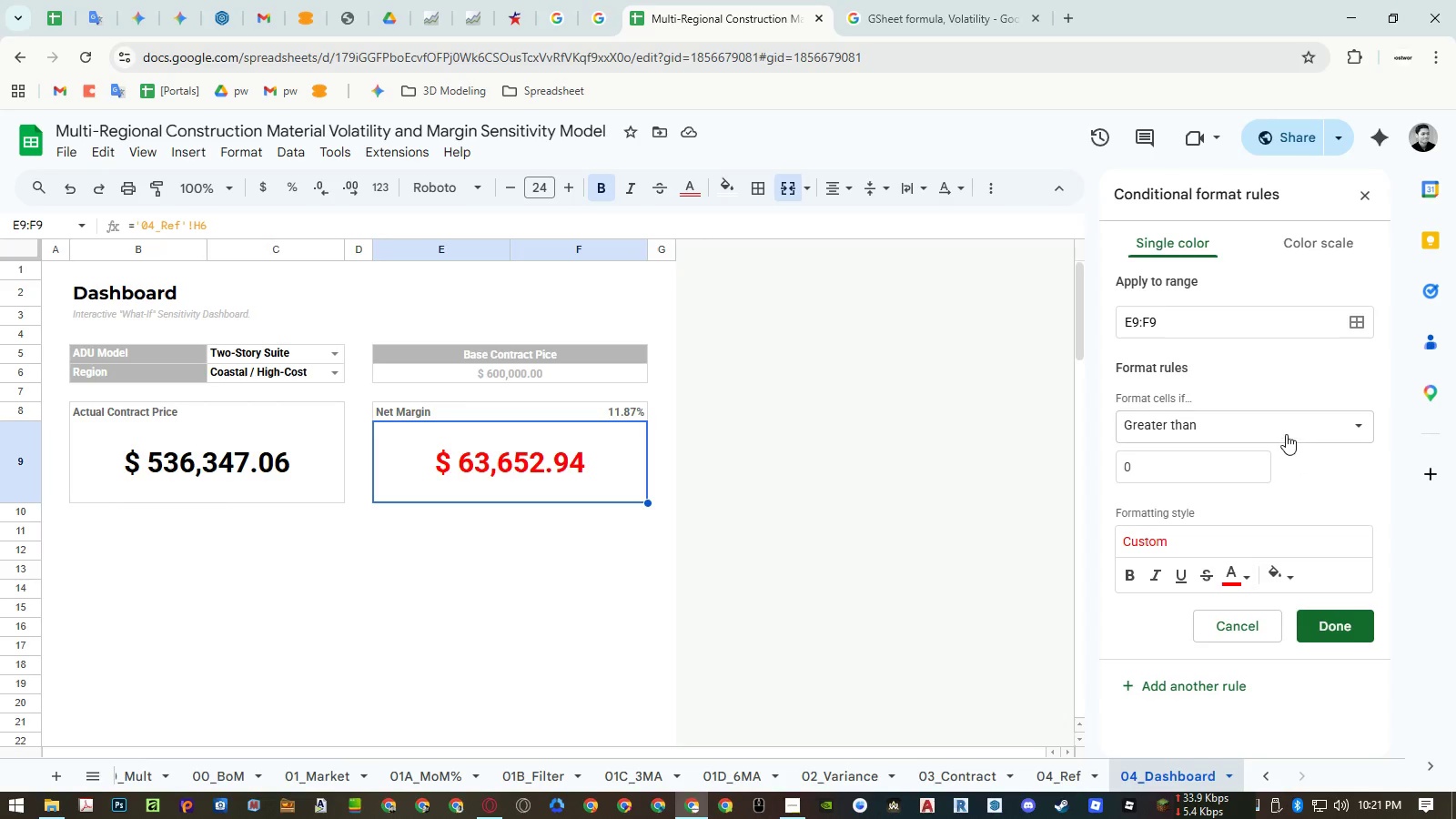 
wait(15.89)
 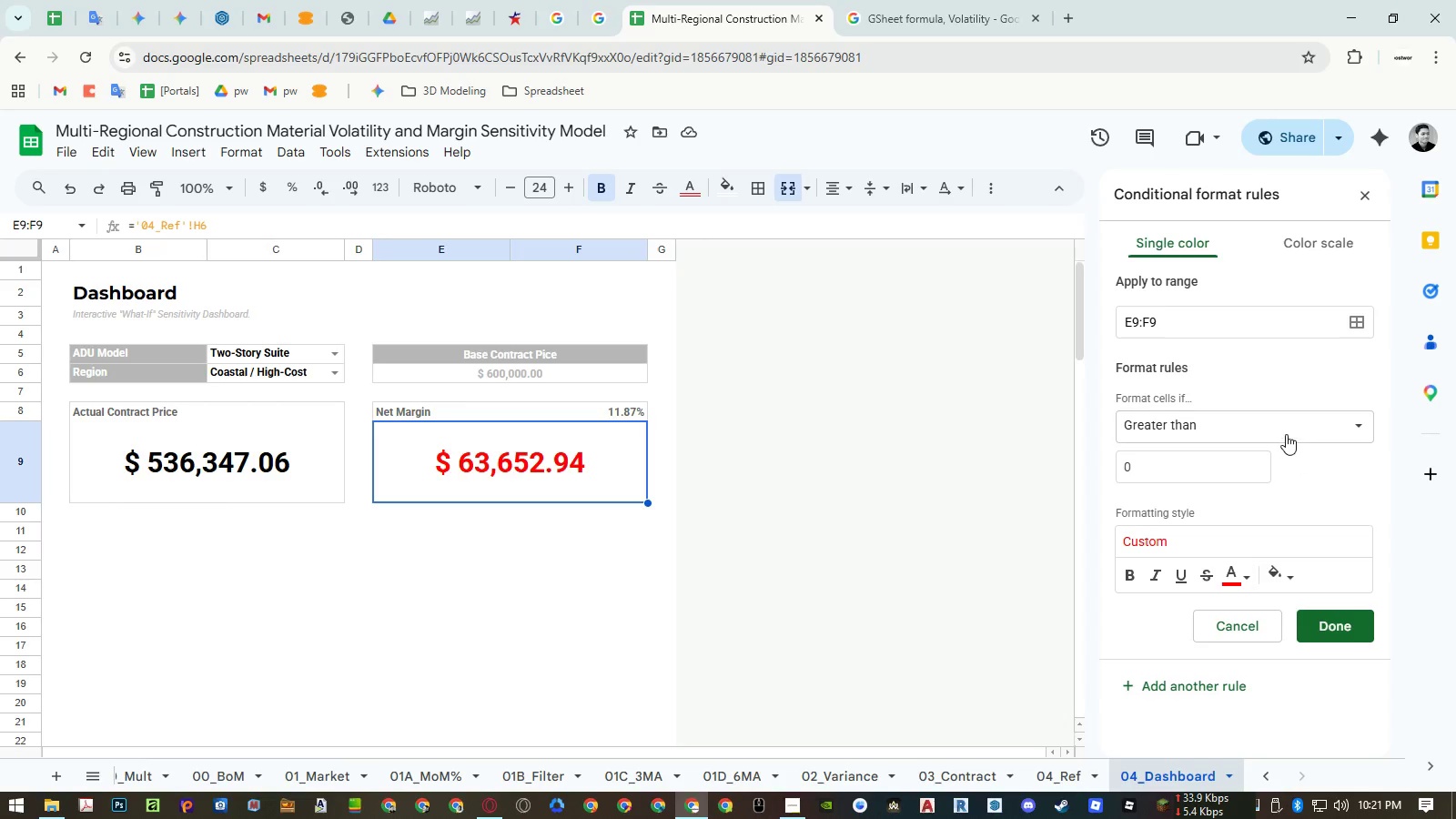 
left_click([1286, 434])
 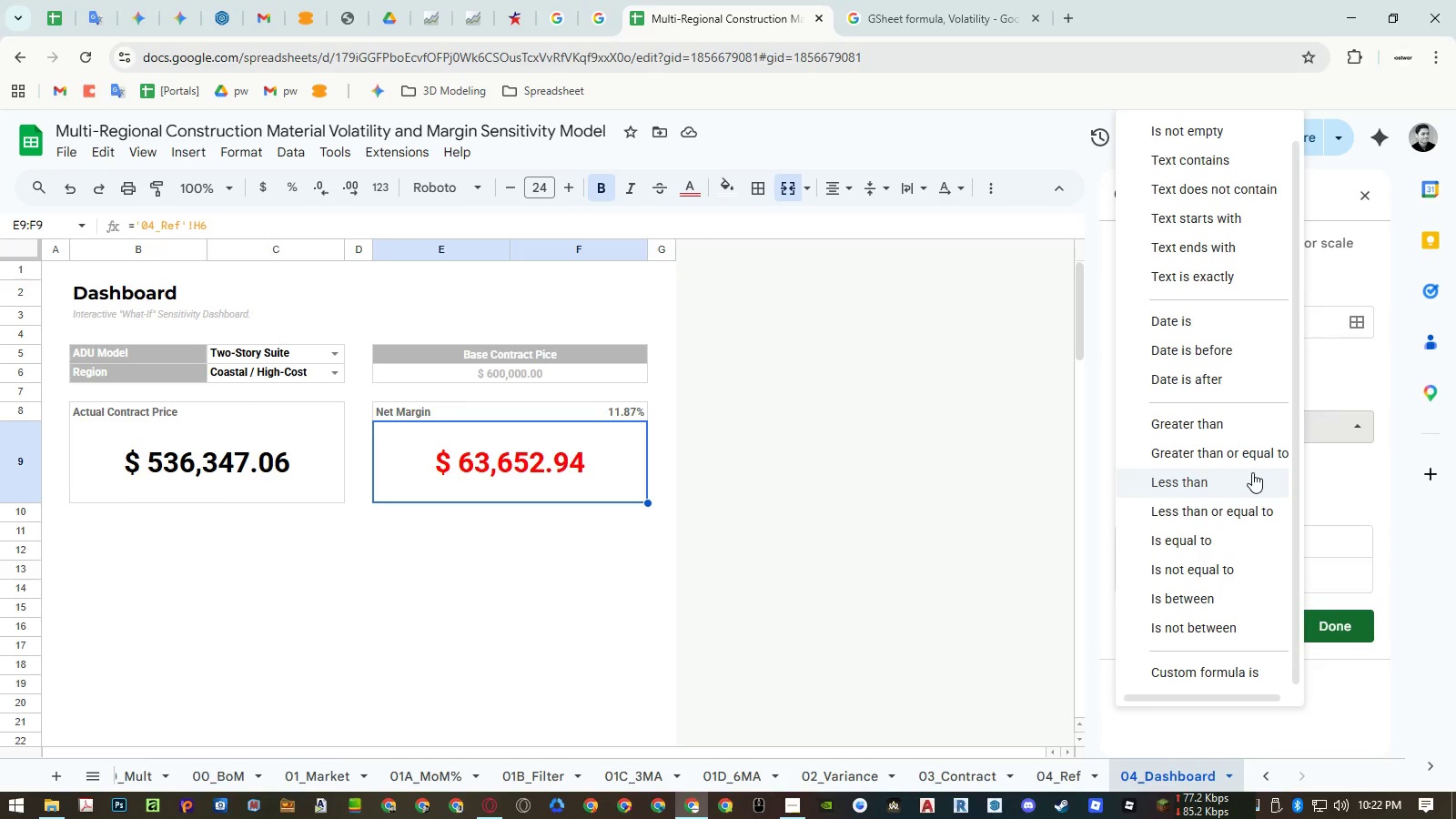 
left_click([1252, 472])
 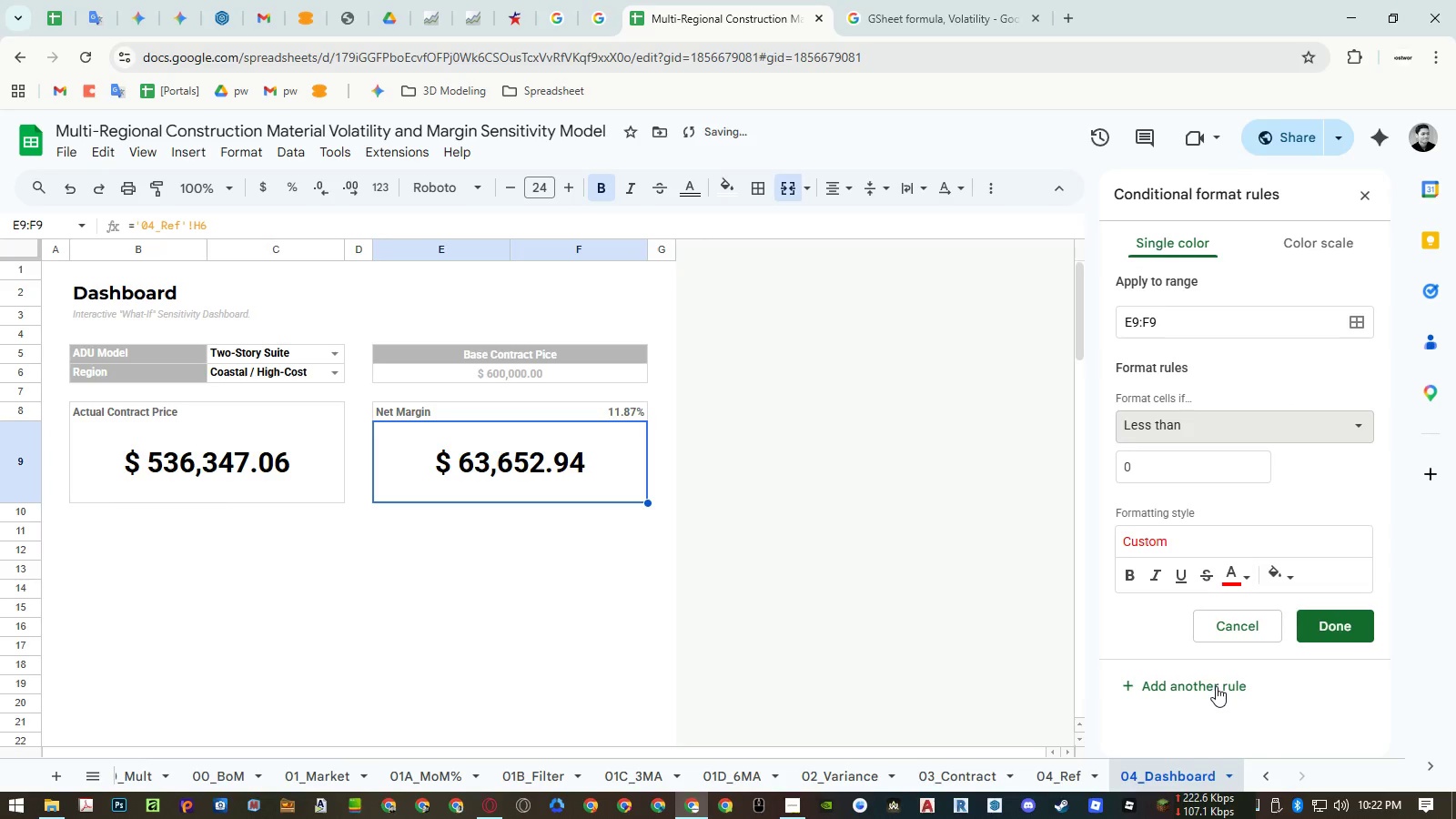 
left_click([1216, 686])
 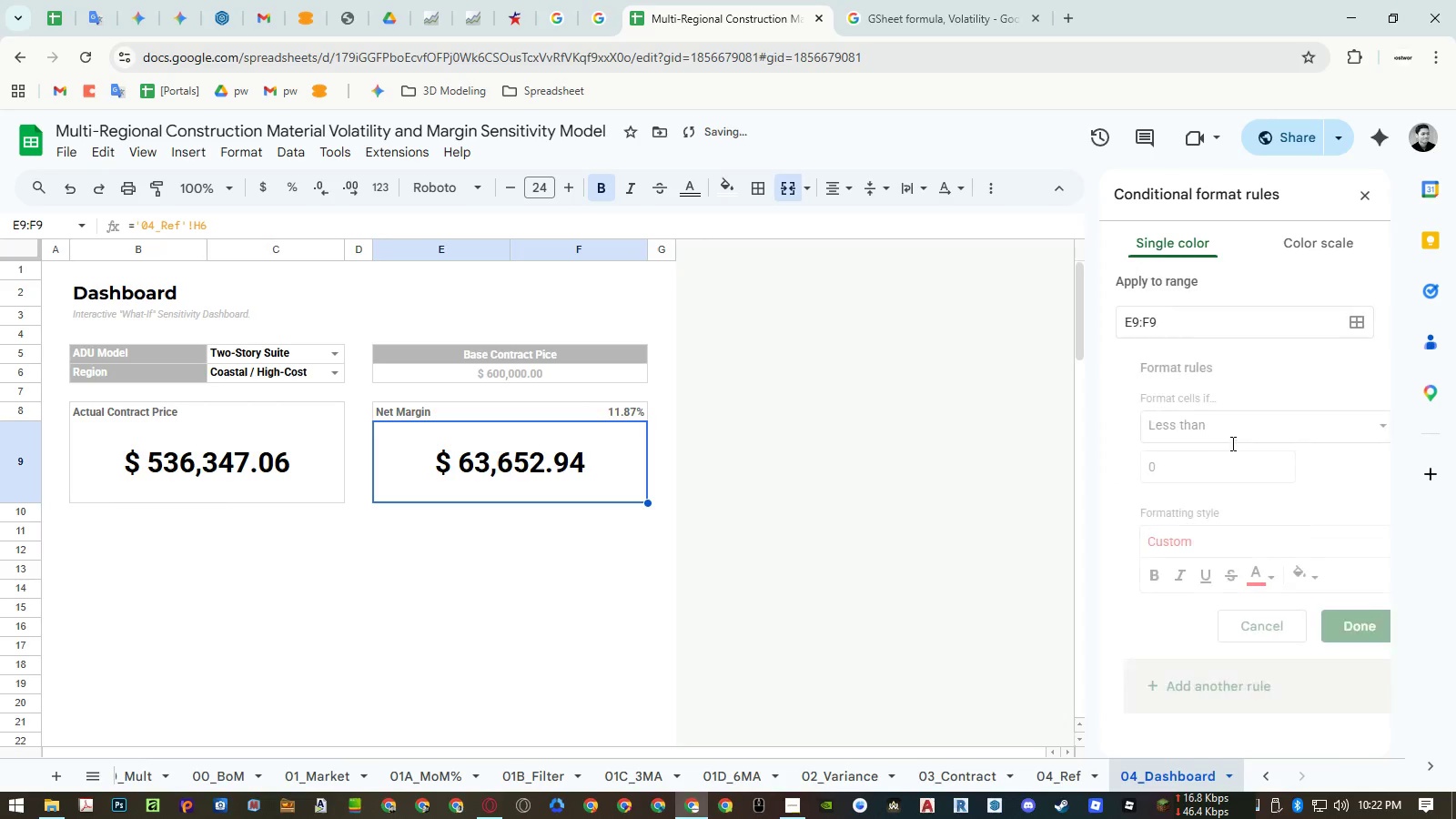 
left_click([1232, 420])
 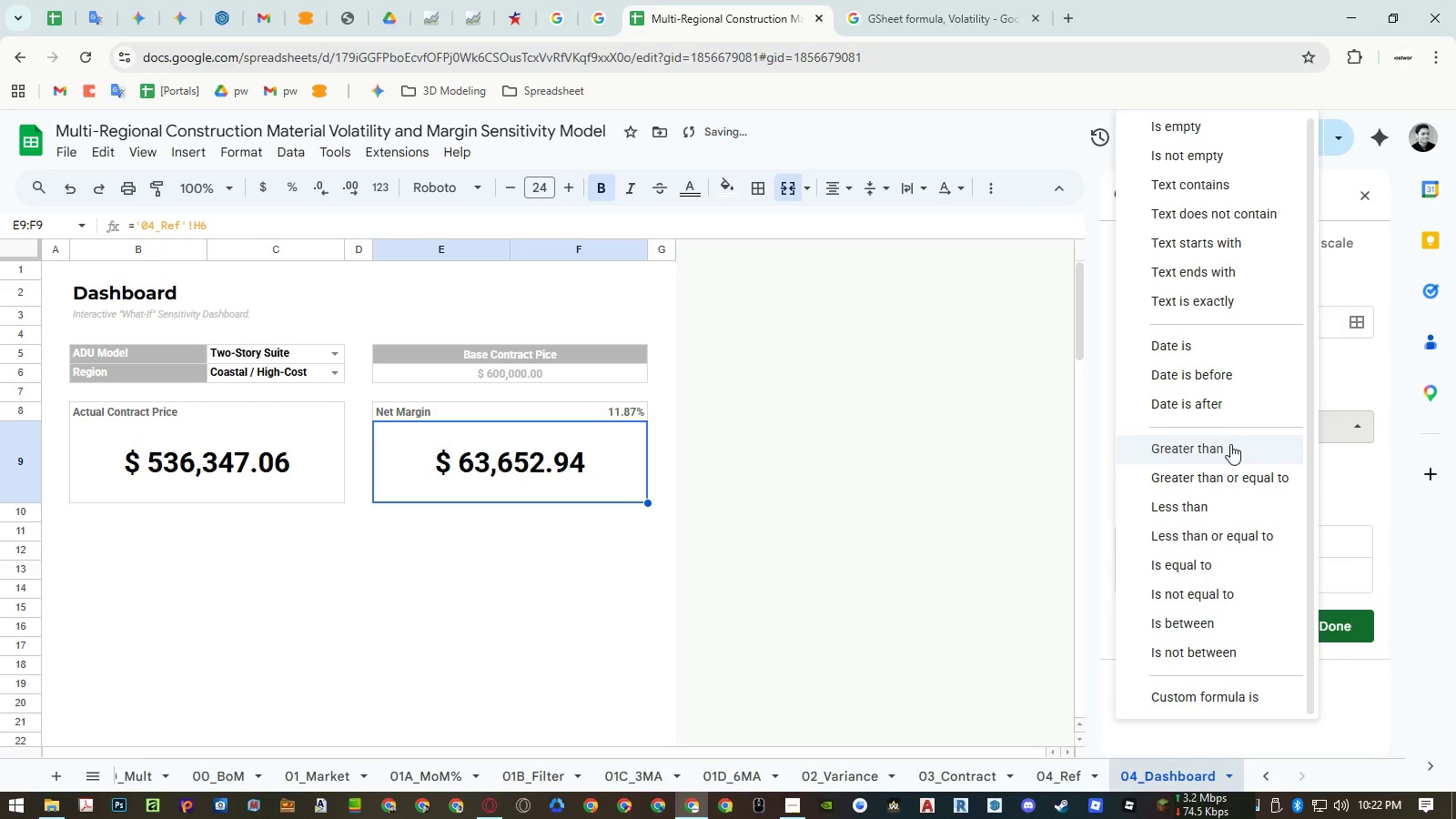 
left_click([1228, 450])
 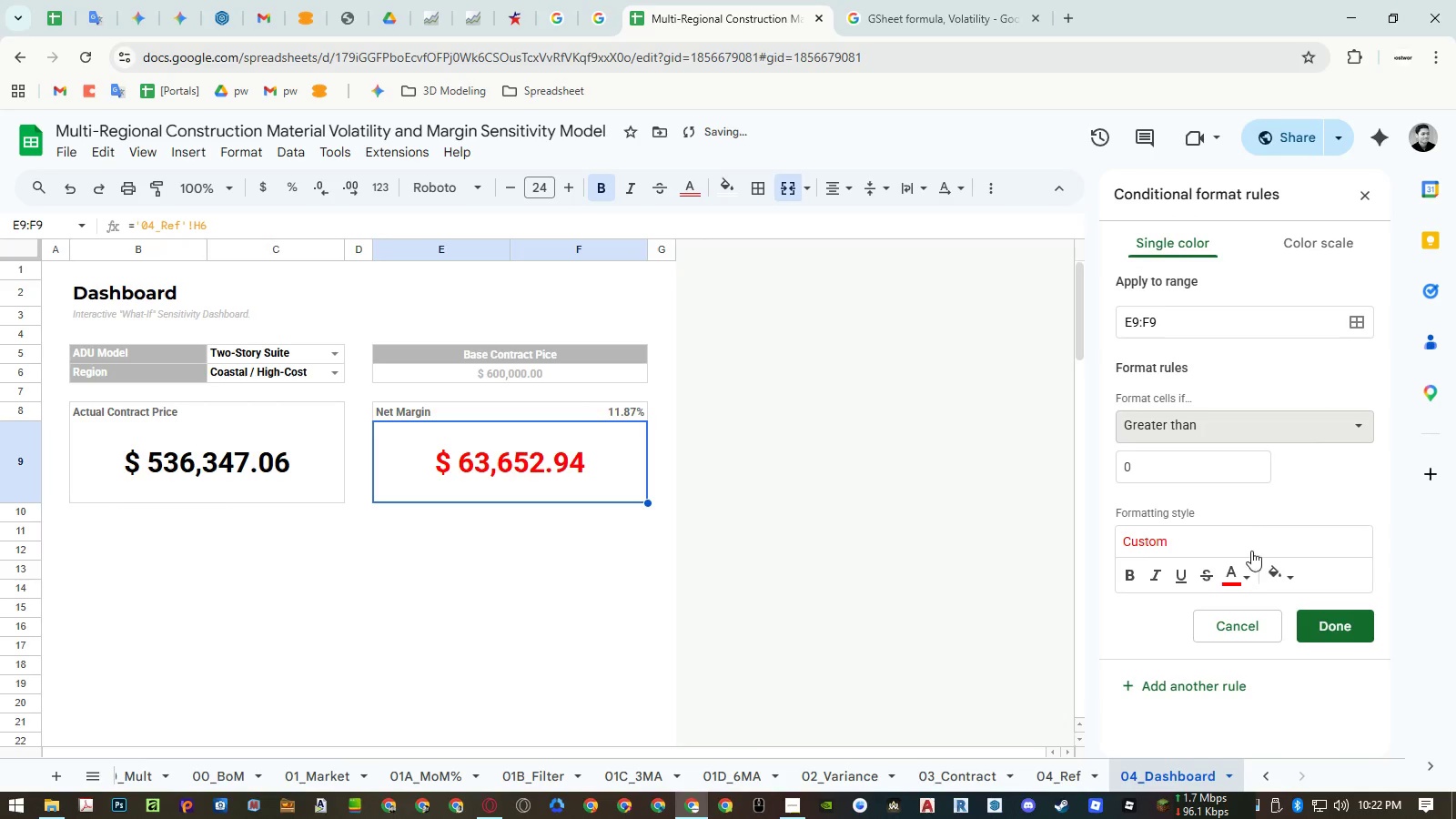 
left_click([1246, 566])
 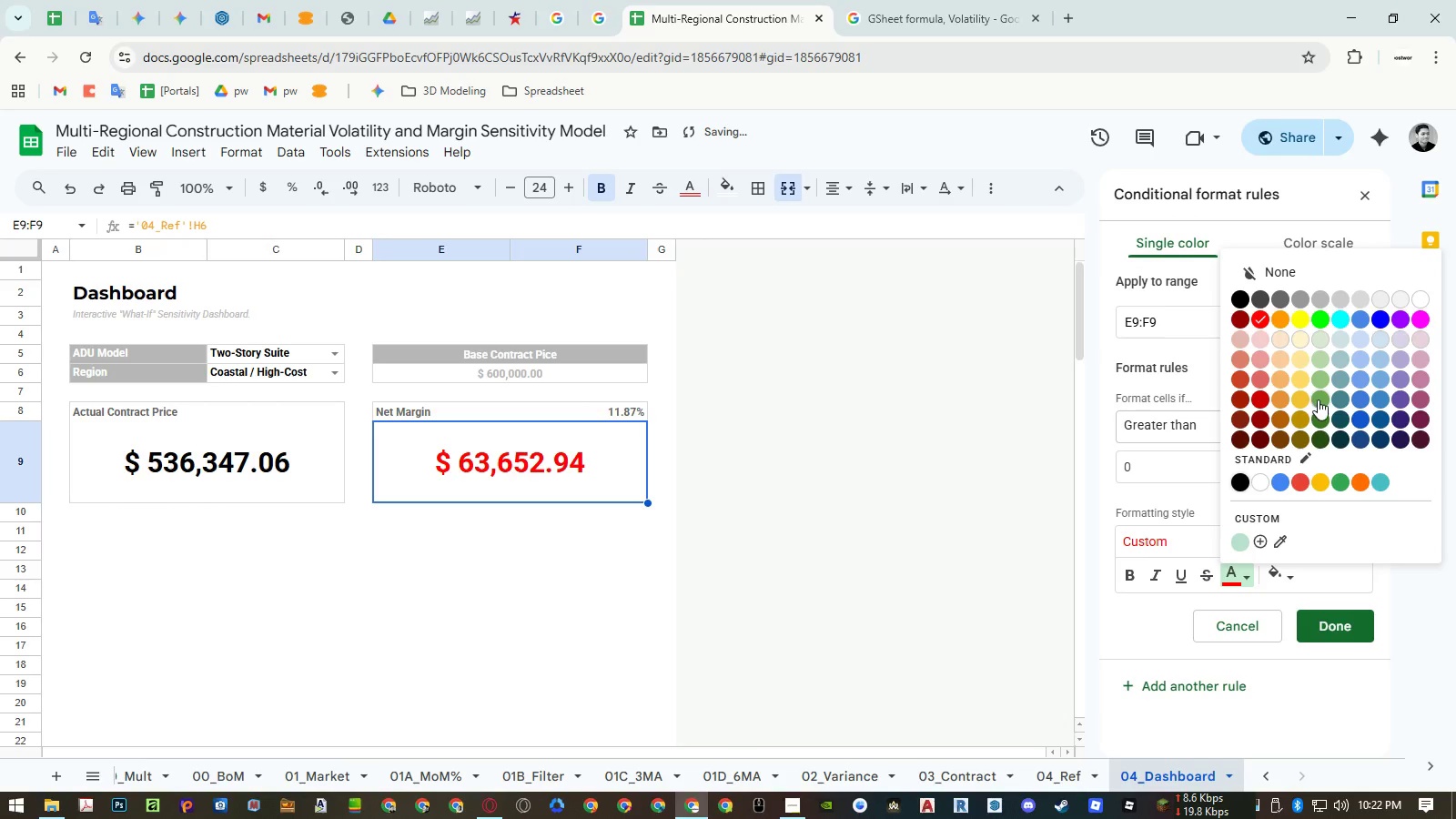 
left_click([1319, 399])
 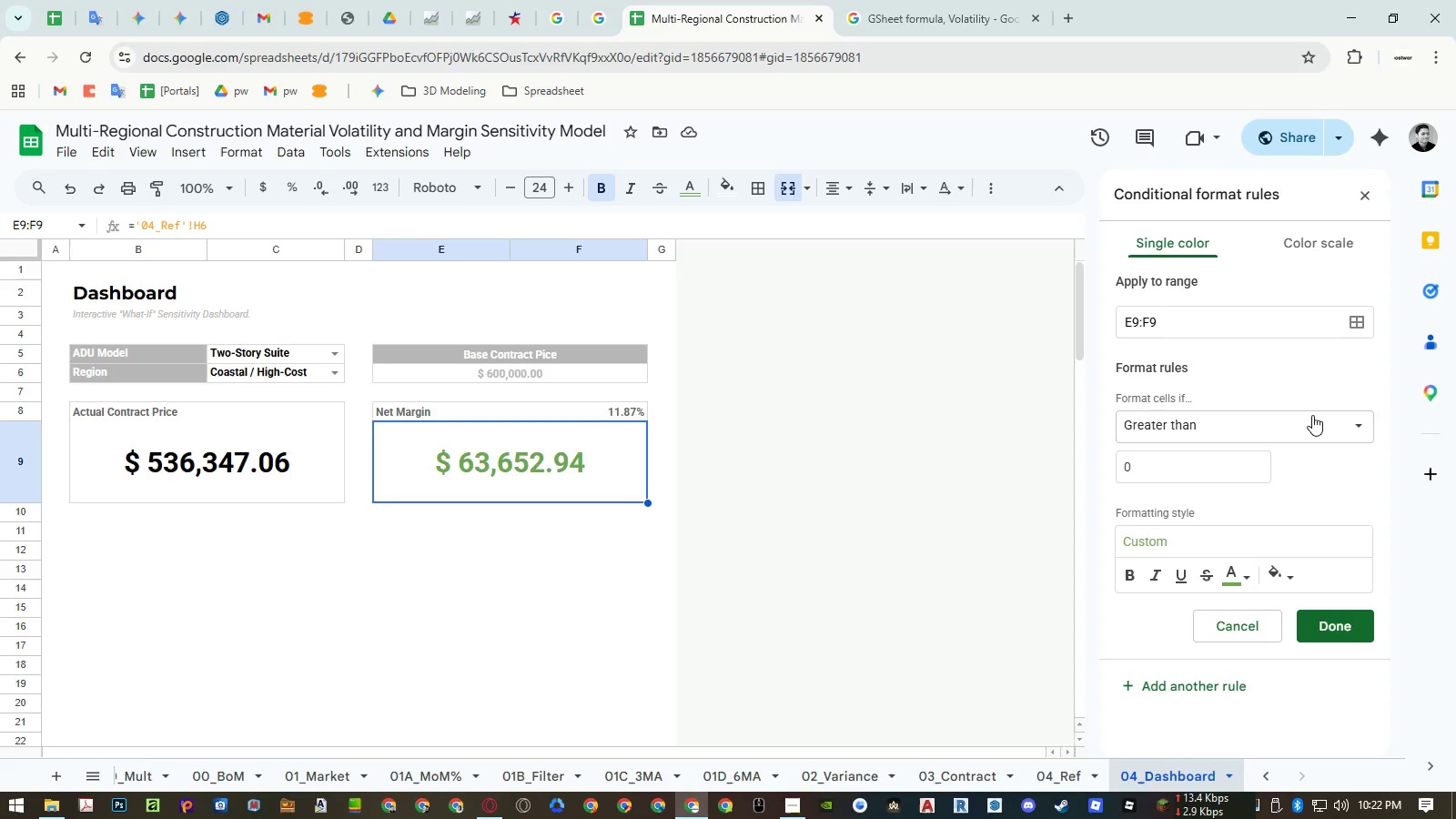 
wait(7.61)
 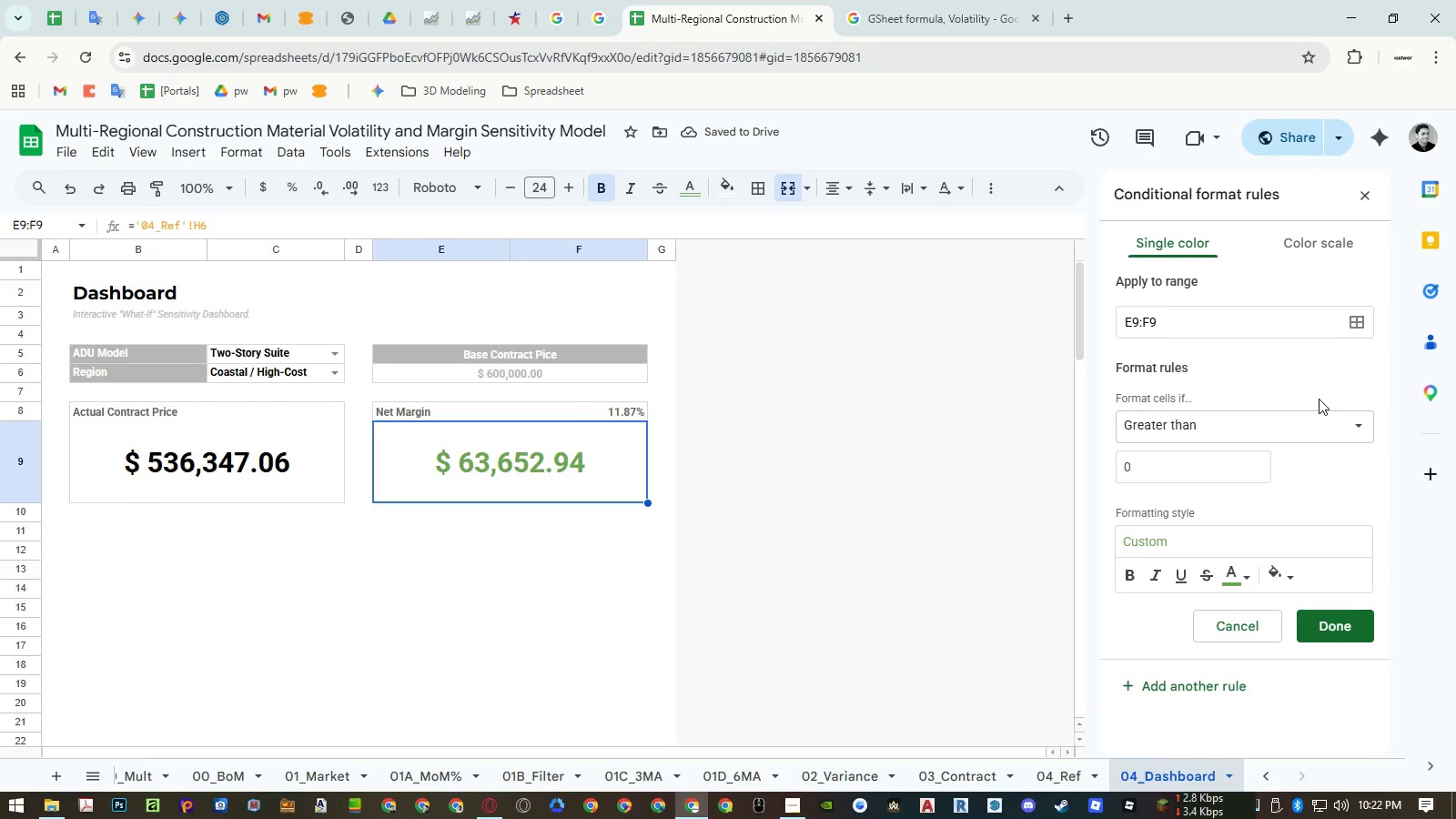 
left_click([1239, 576])
 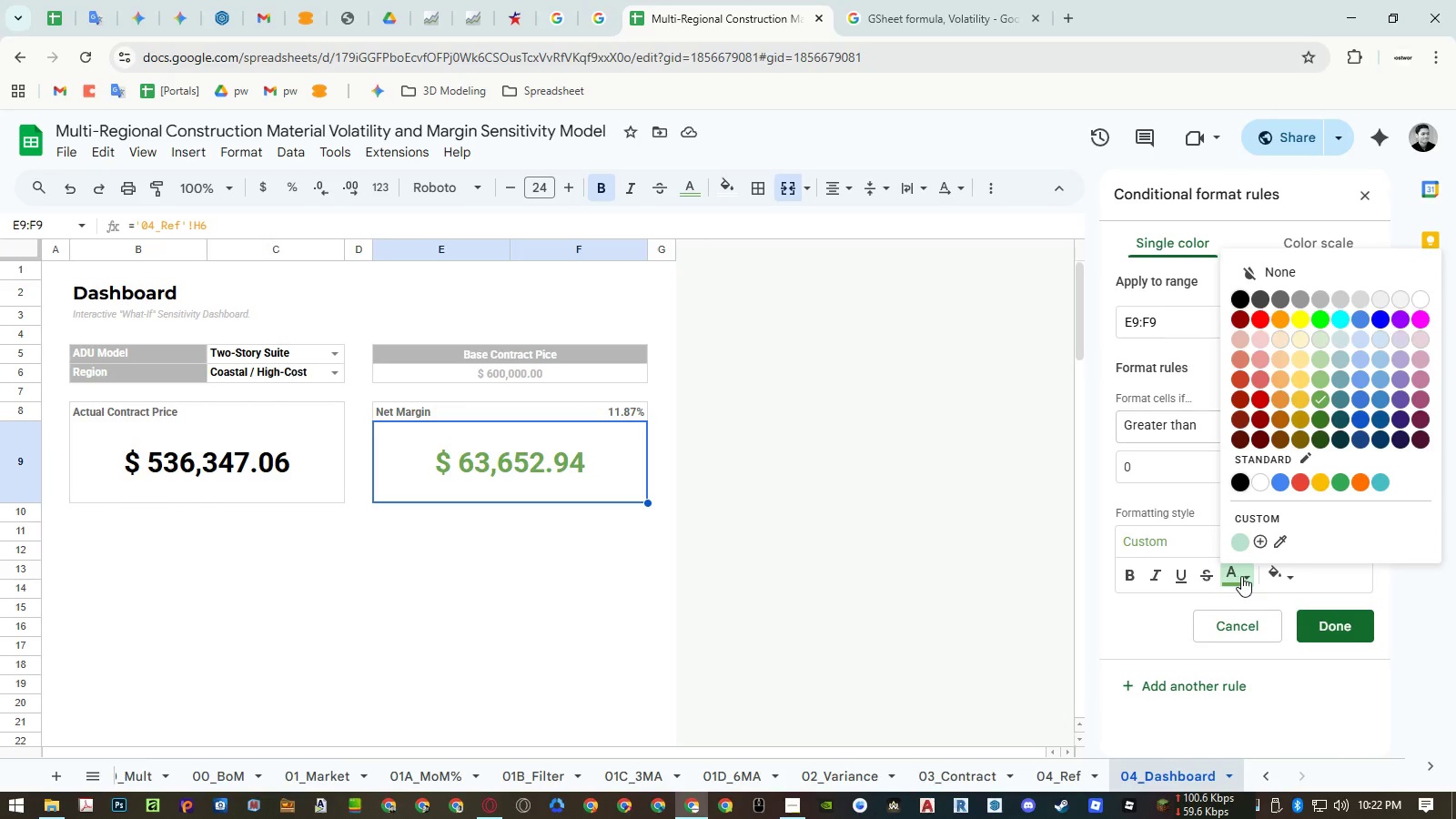 
left_click_drag(start_coordinate=[1400, 592], to_coordinate=[207, 780])
 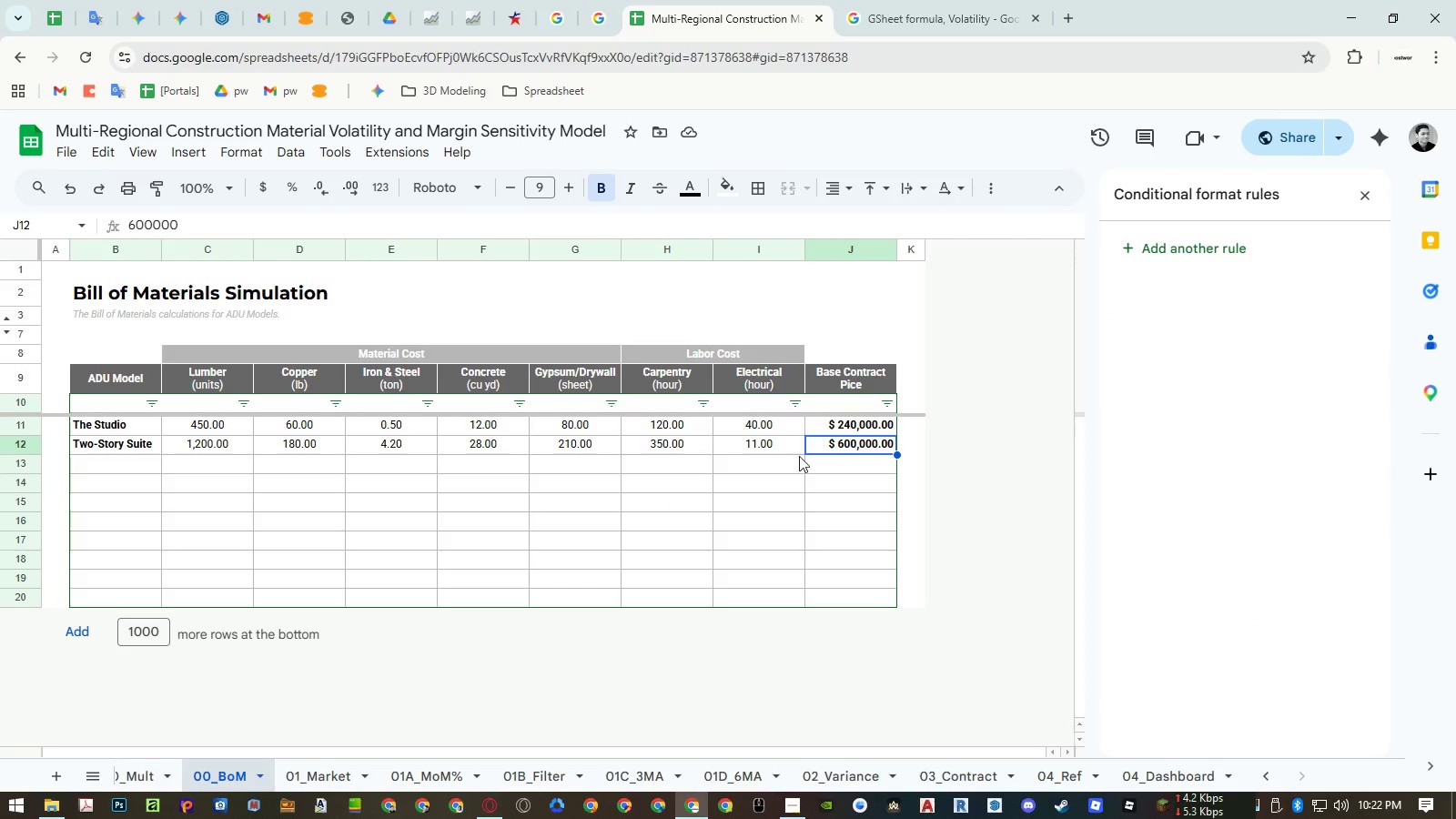 
left_click([207, 780])
 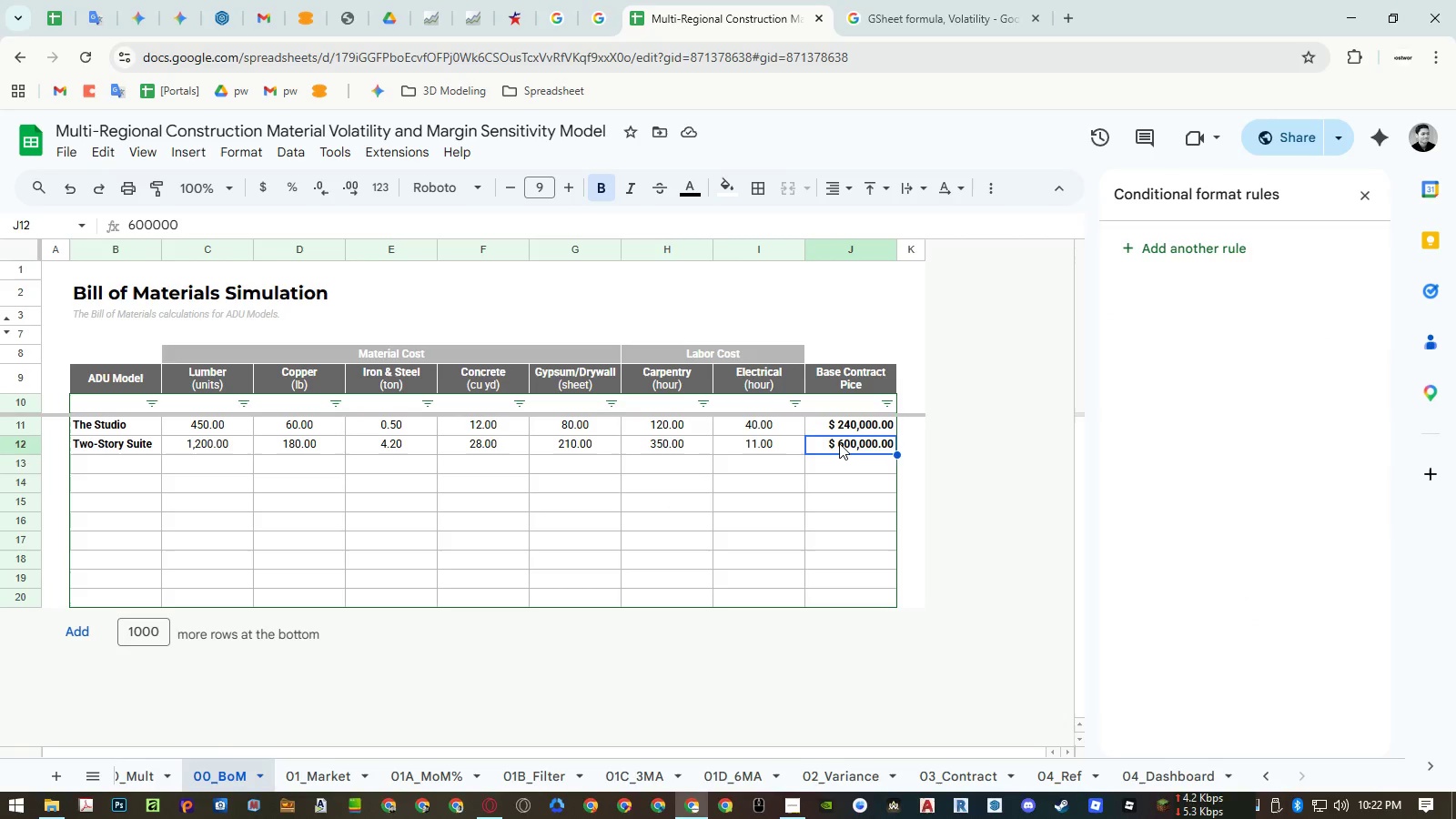 
double_click([840, 443])
 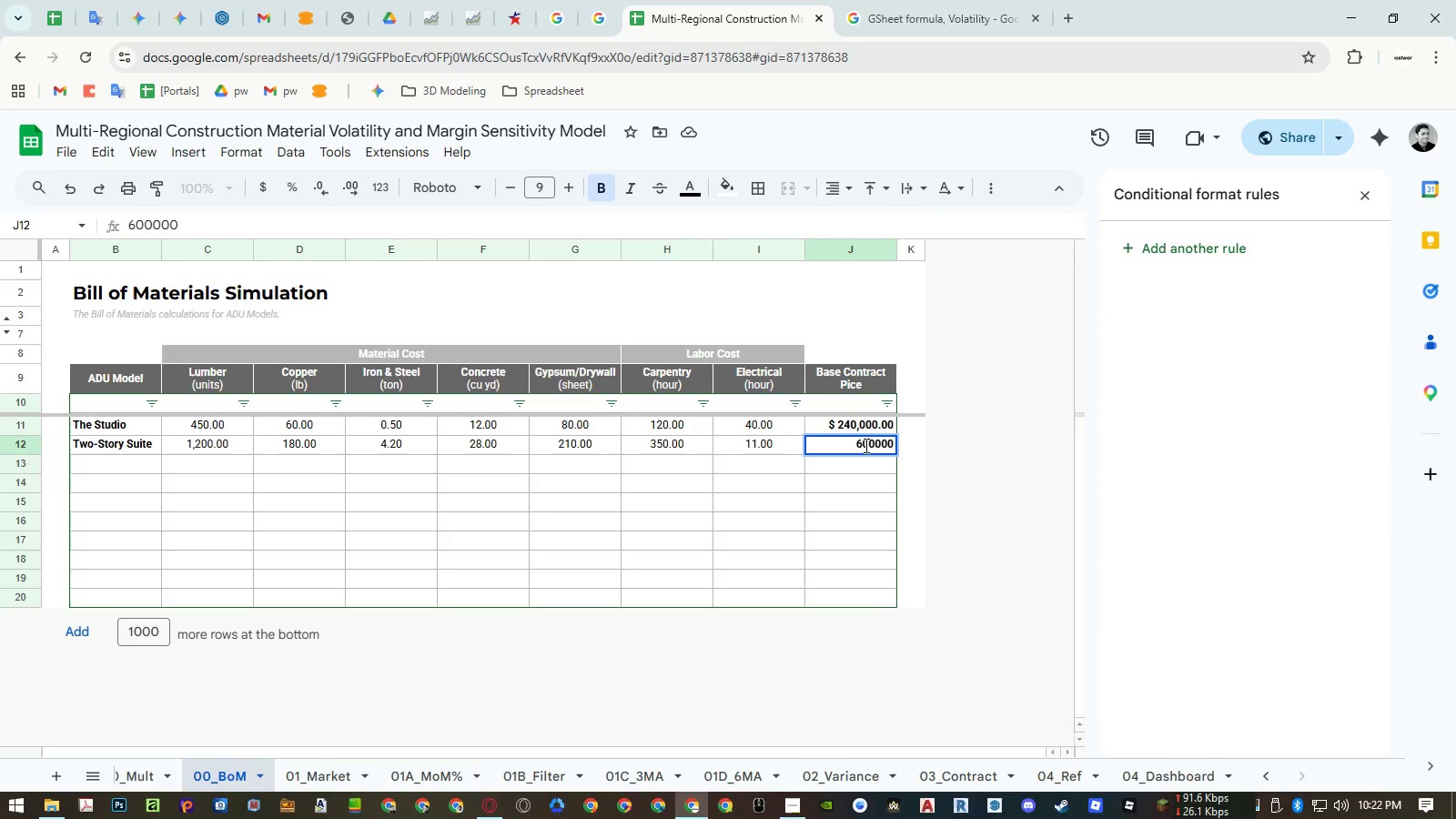 
left_click_drag(start_coordinate=[863, 446], to_coordinate=[848, 447])
 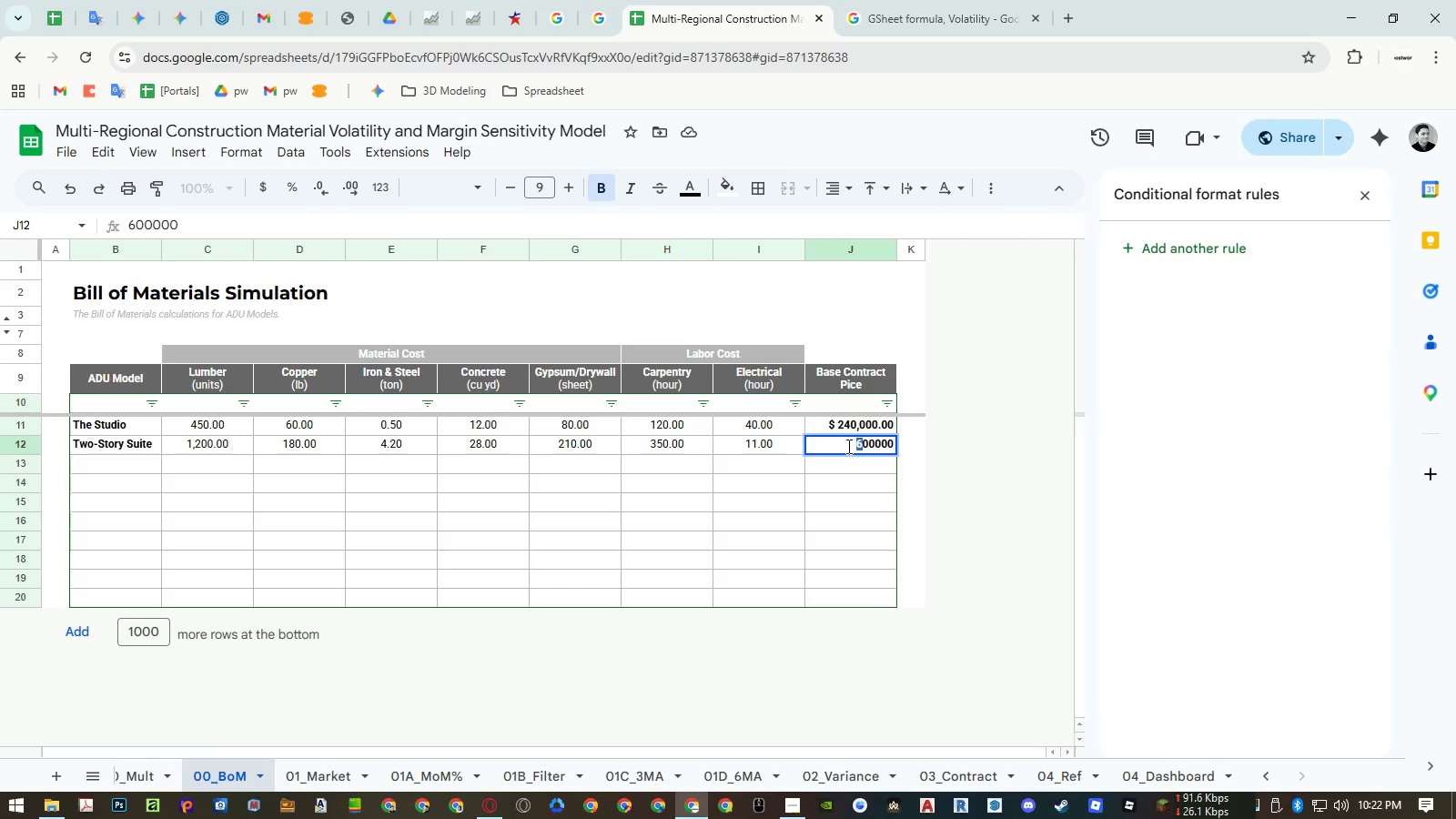 
key(Numpad5)
 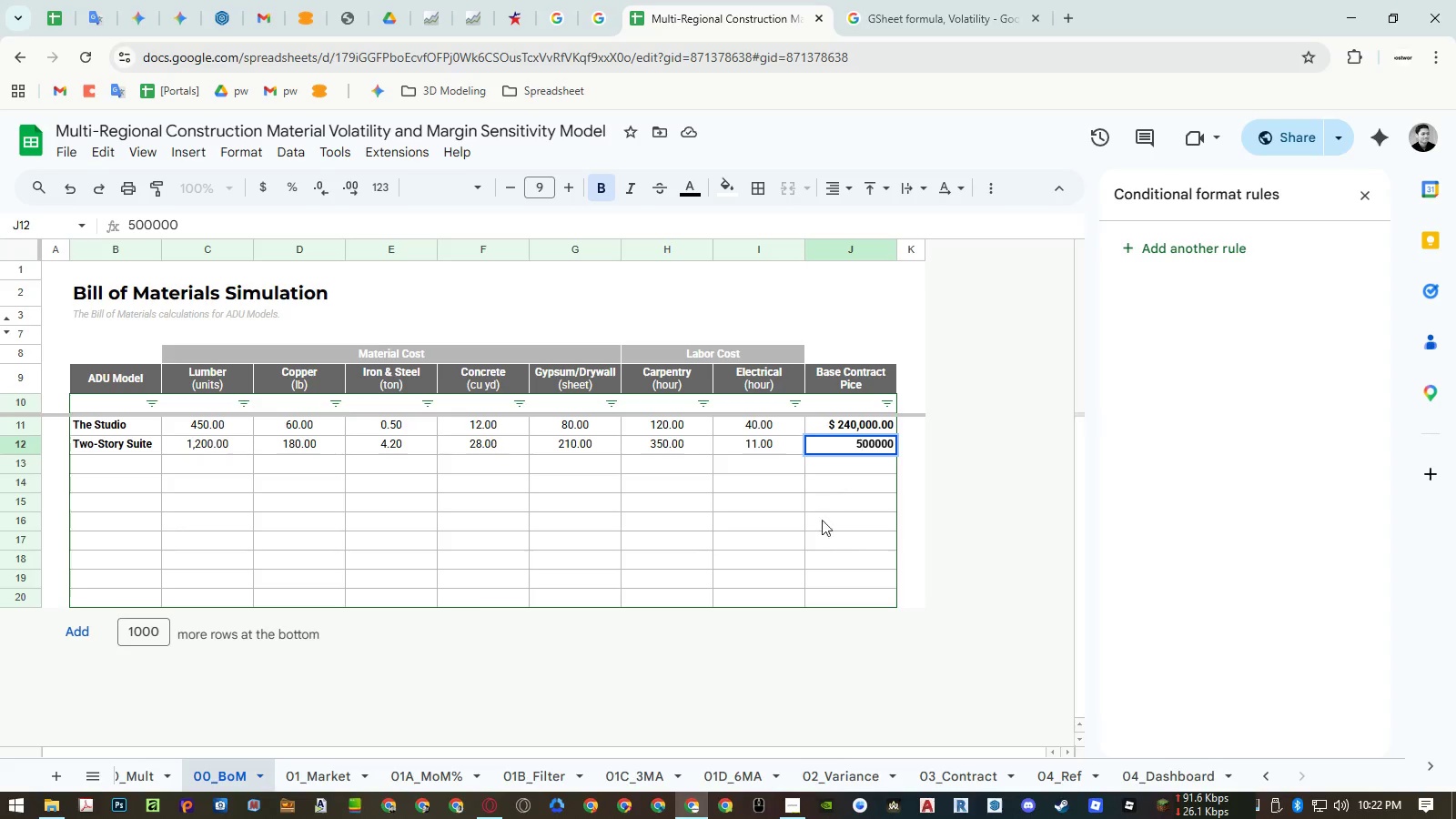 
hold_key(key=NumpadEnter, duration=19.44)
 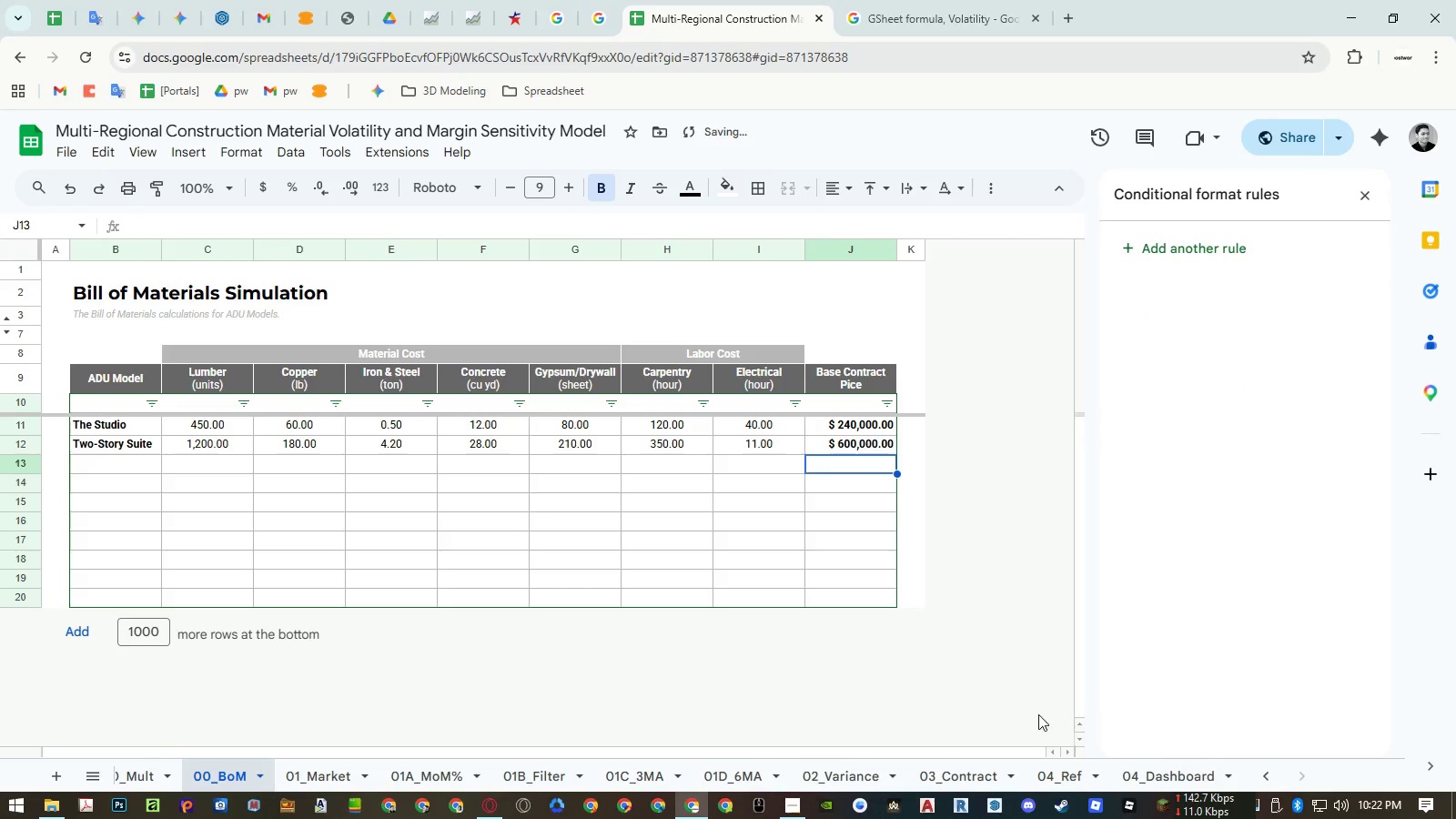 
left_click([1169, 780])
 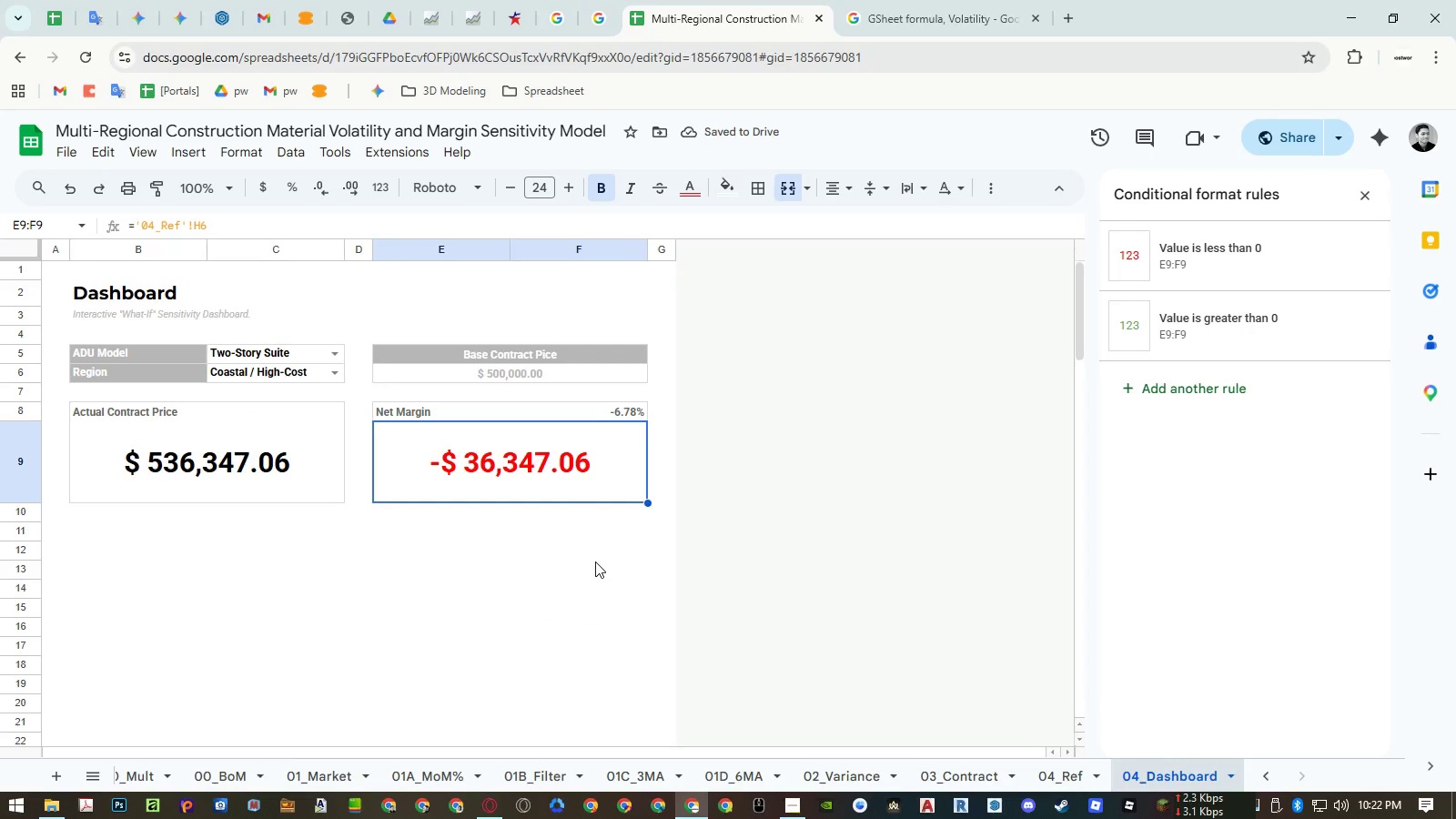 
left_click_drag(start_coordinate=[1101, 320], to_coordinate=[1107, 257])
 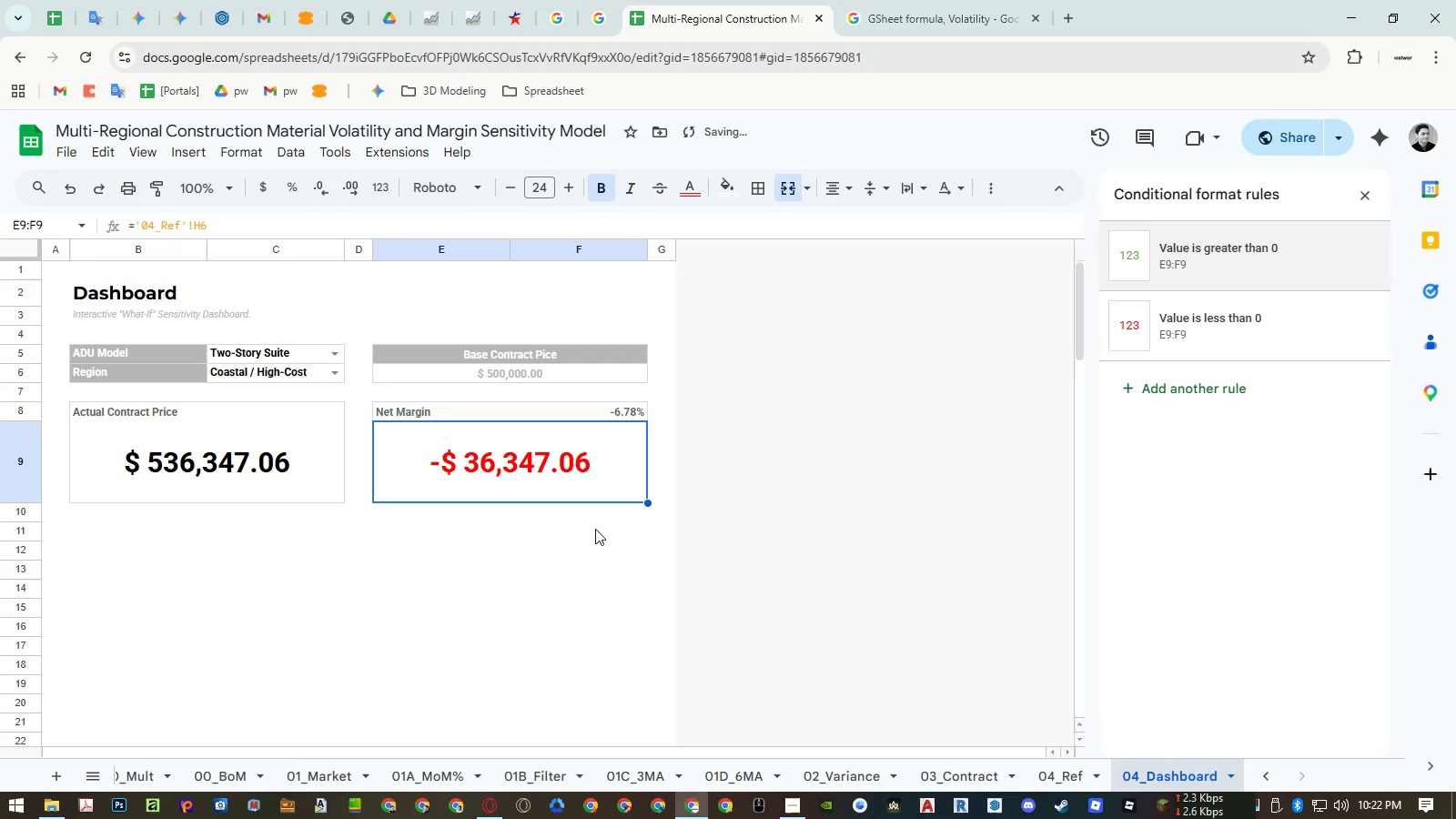 
left_click([554, 534])
 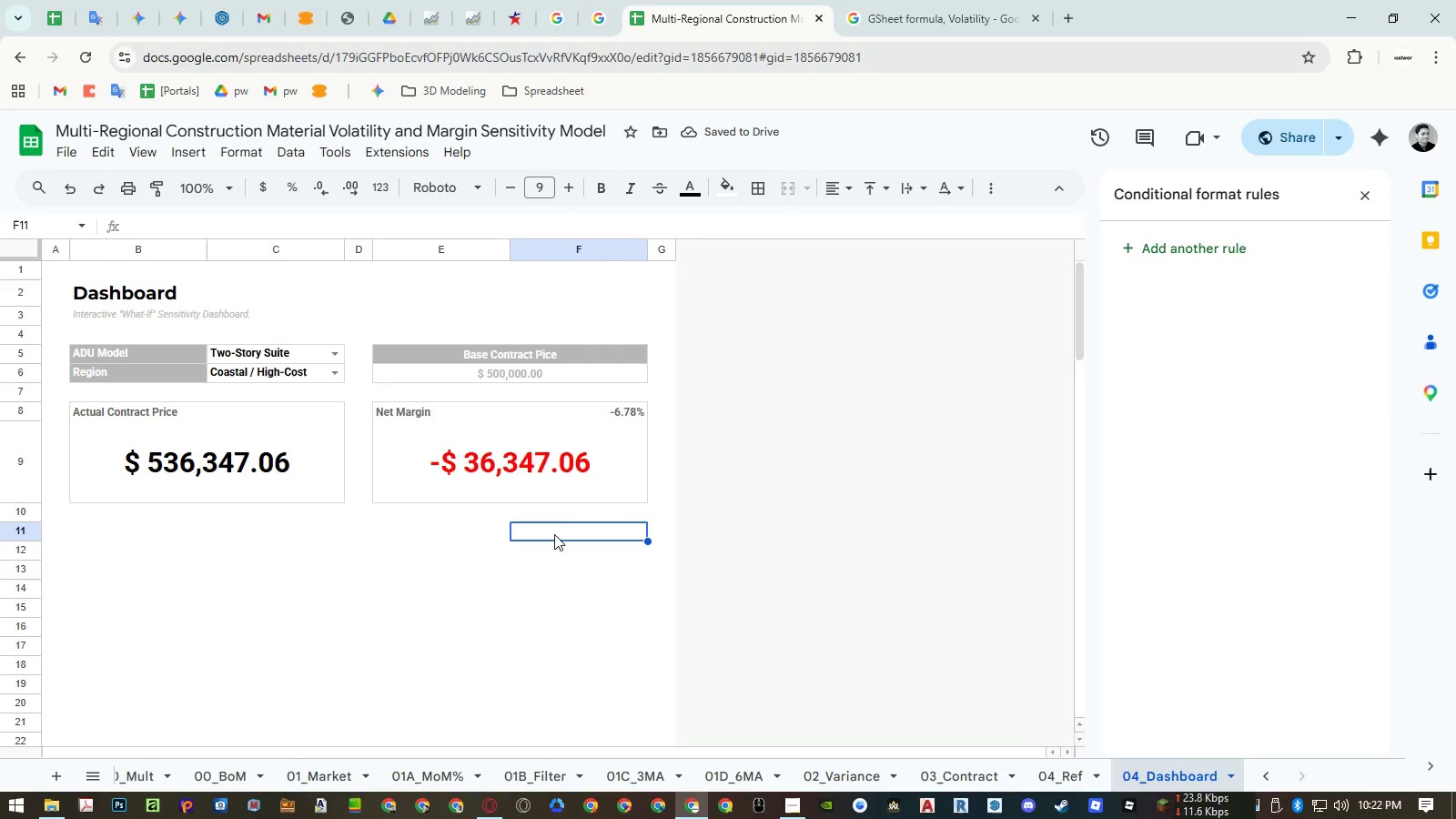 
left_click([558, 483])
 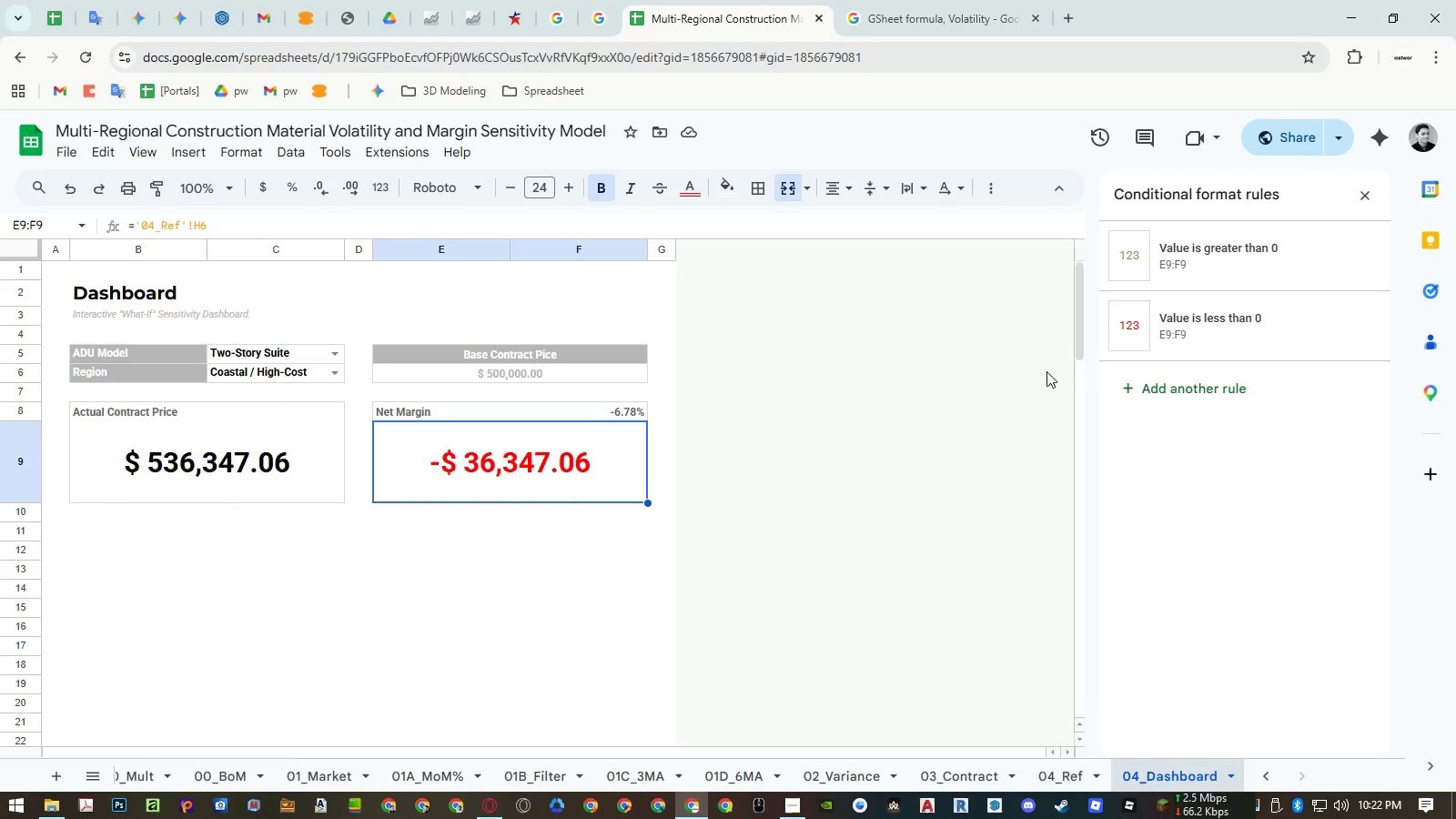 
left_click([222, 771])
 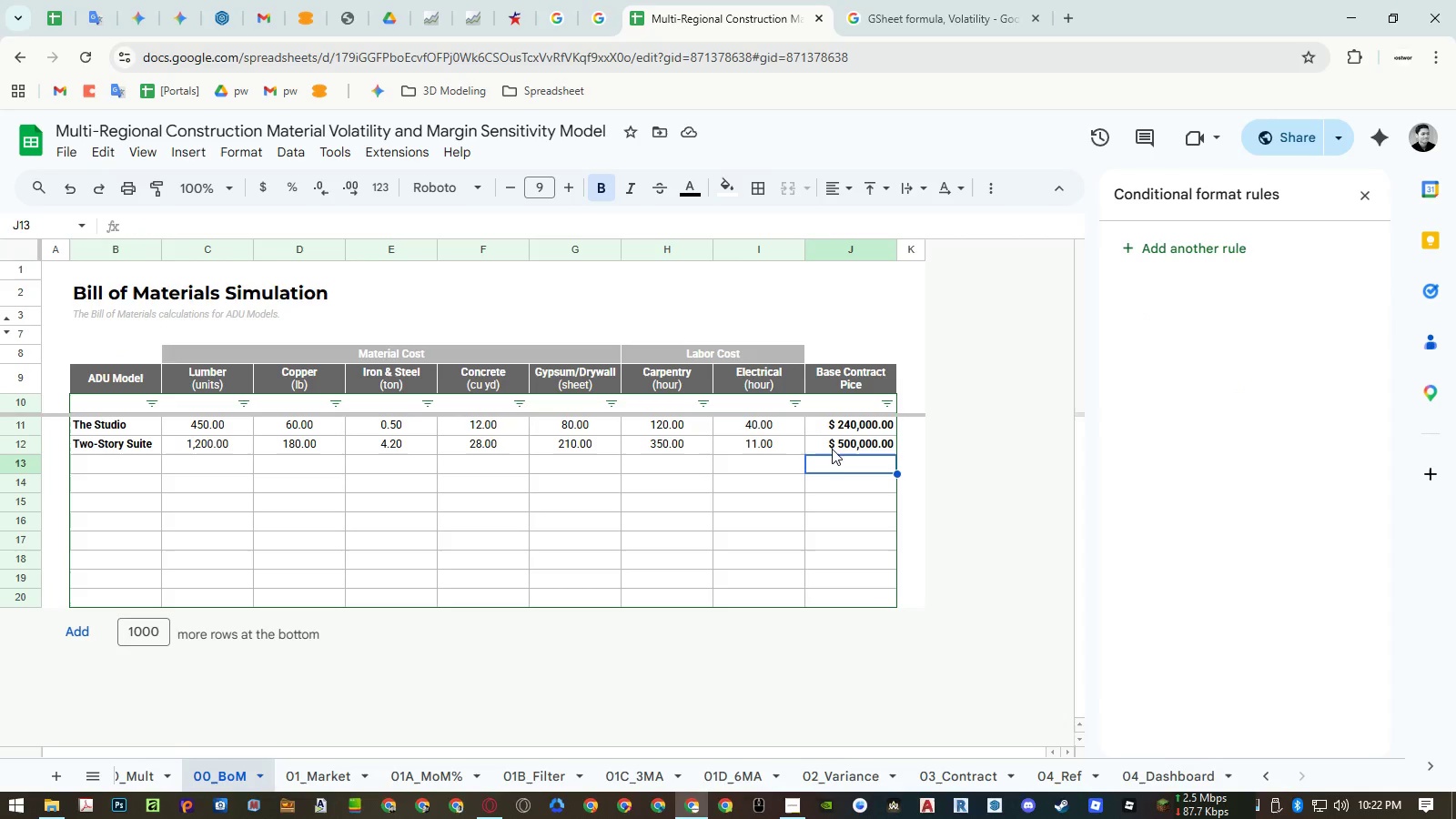 
double_click([833, 448])
 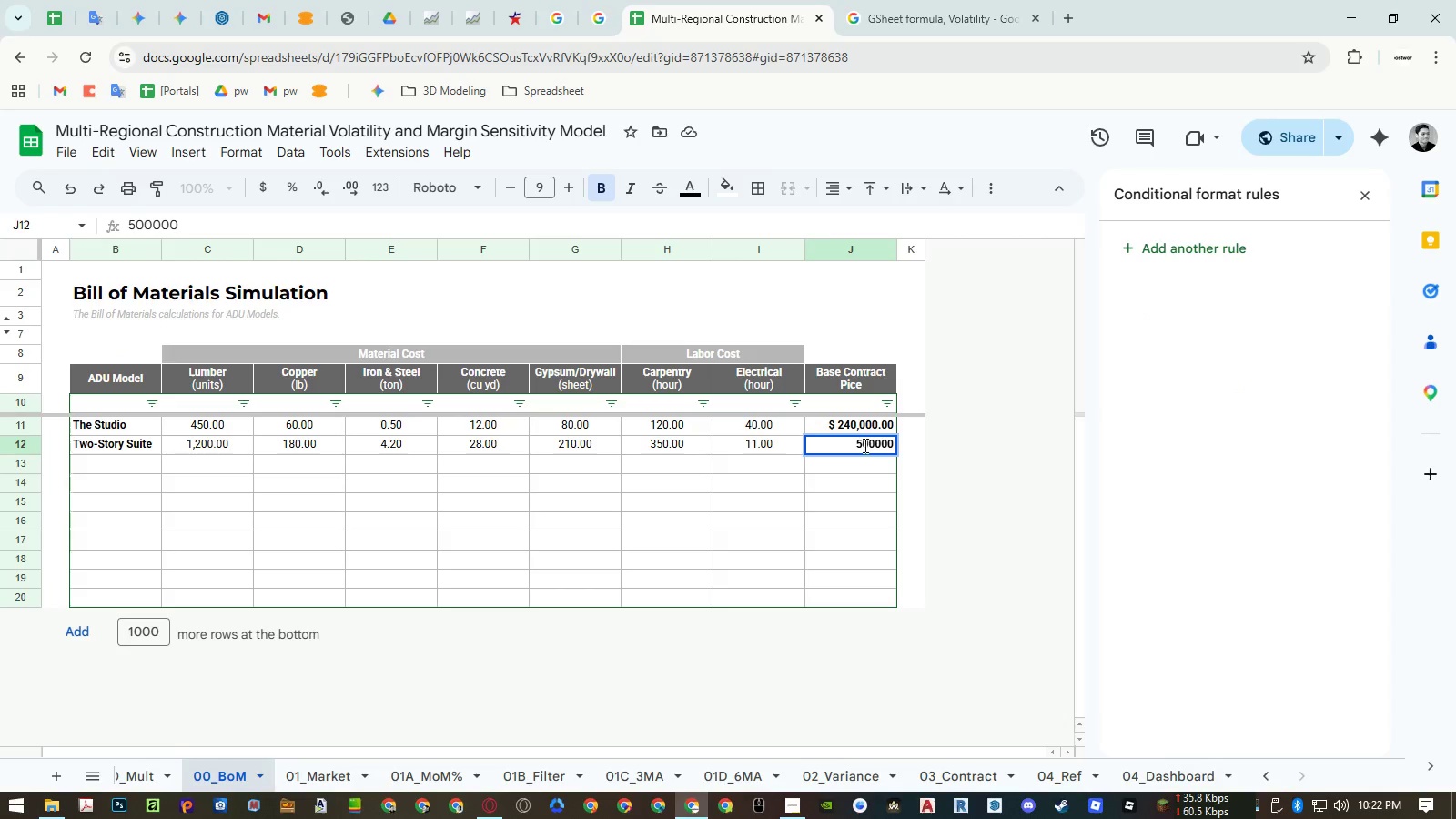 
left_click_drag(start_coordinate=[864, 445], to_coordinate=[843, 445])
 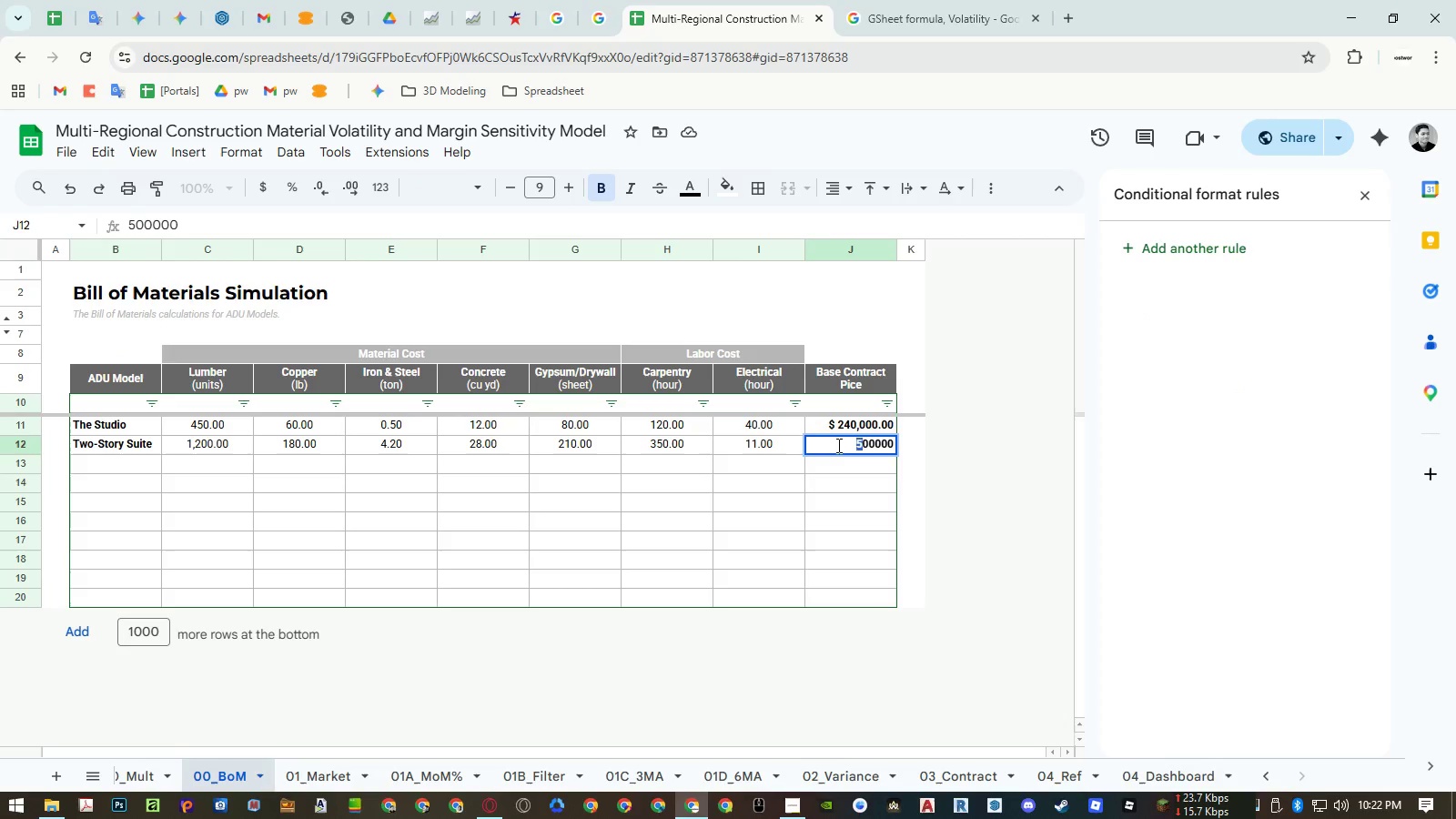 
key(Numpad6)
 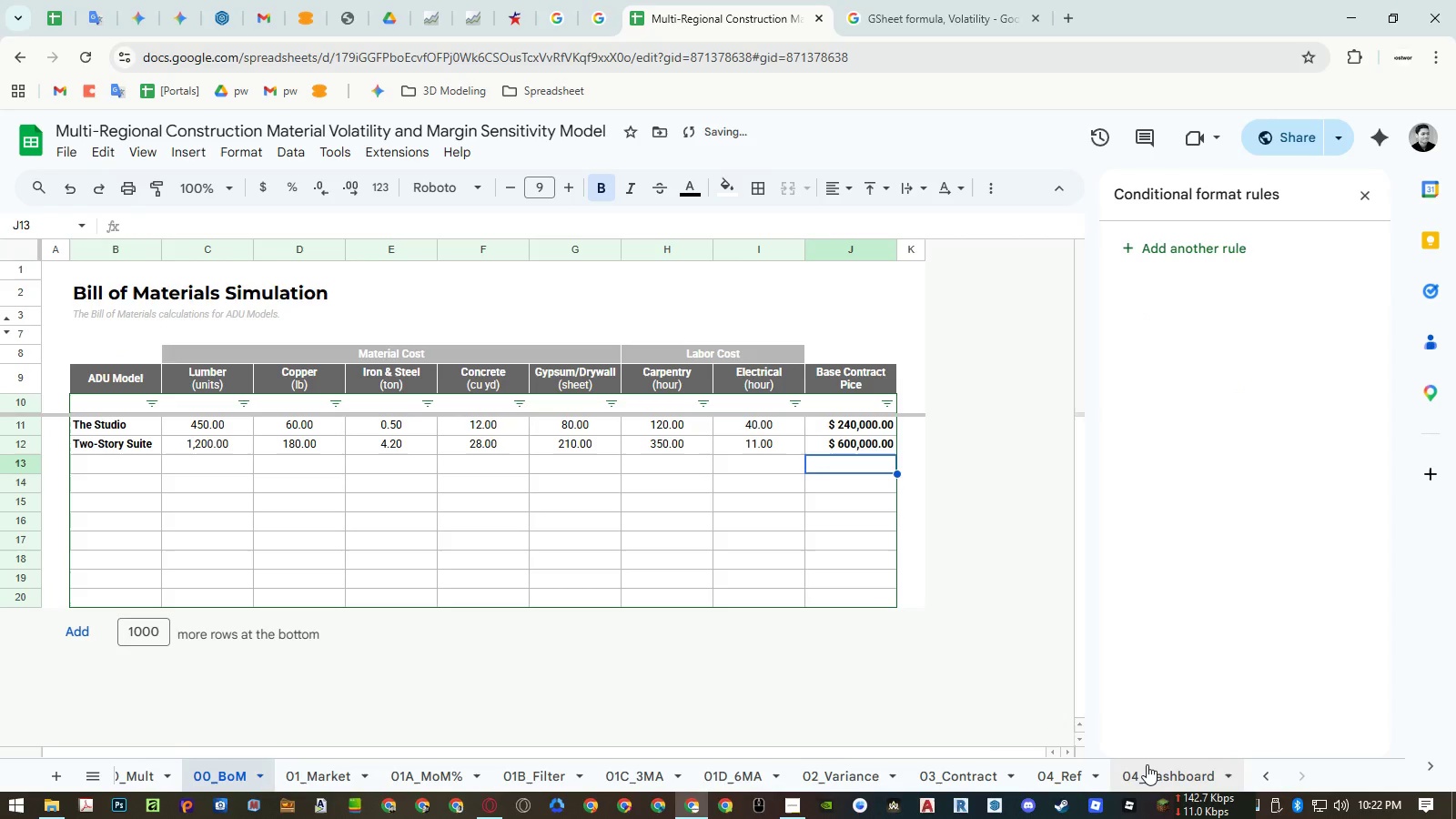 
left_click([1149, 765])
 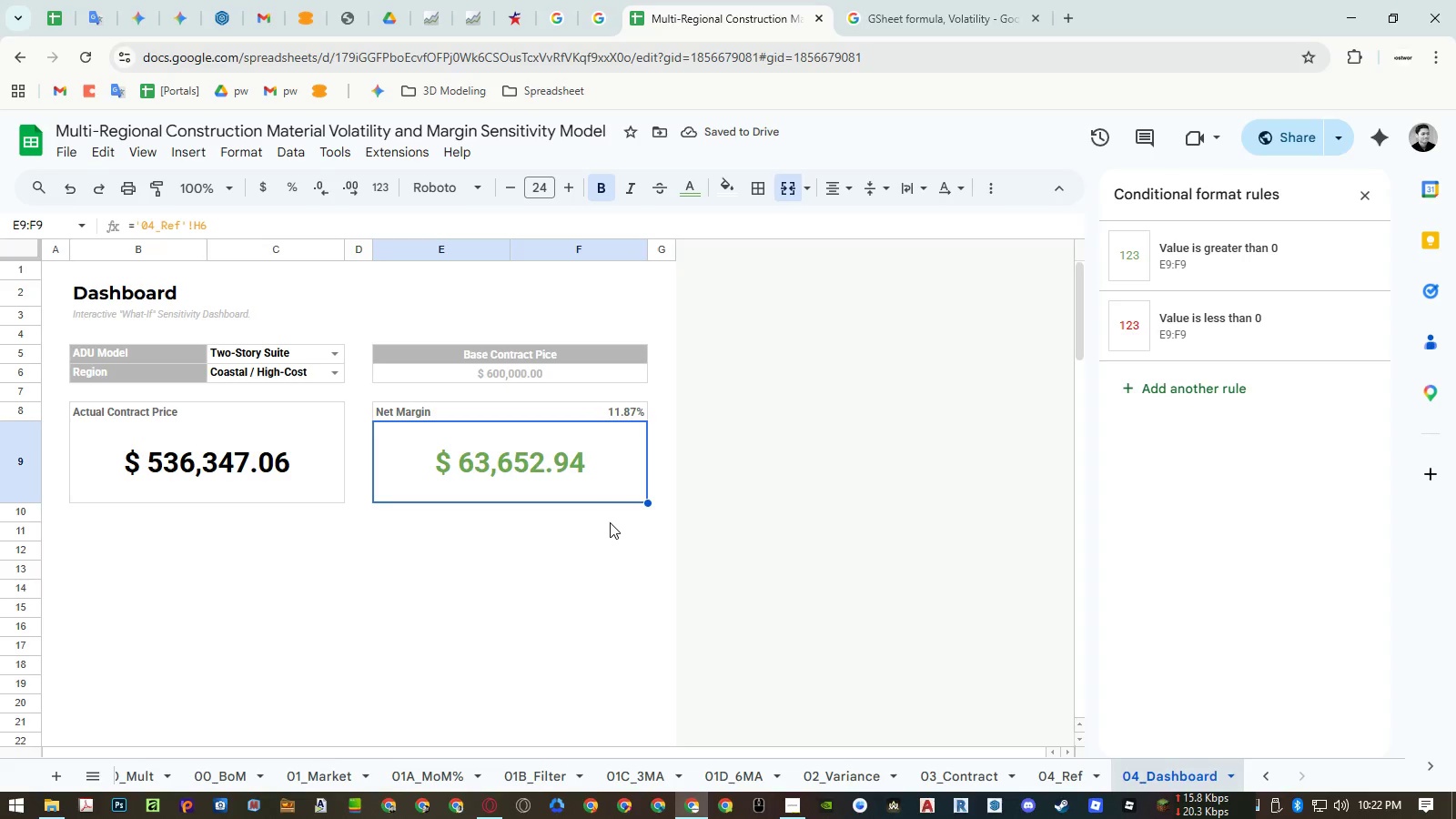 
left_click([610, 522])
 